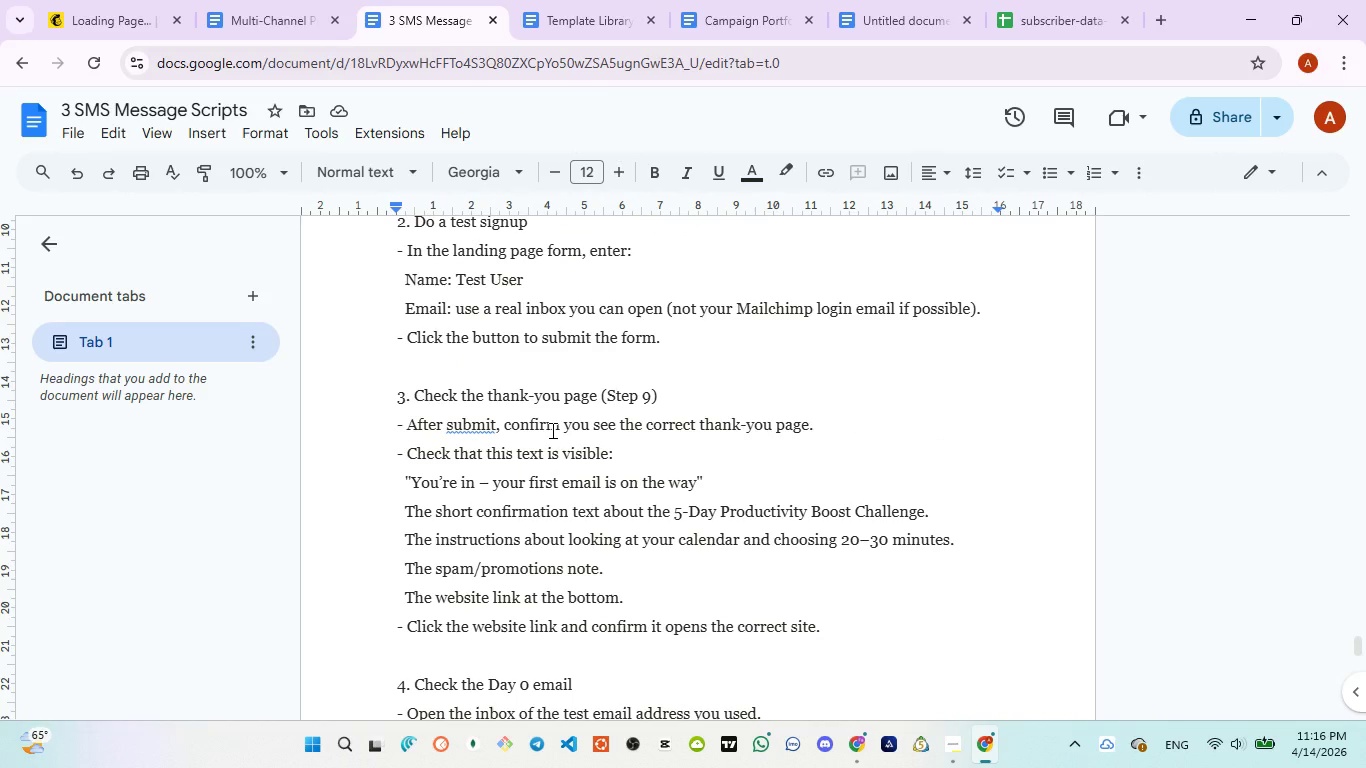 
scroll: coordinate [551, 430], scroll_direction: down, amount: 1.0
 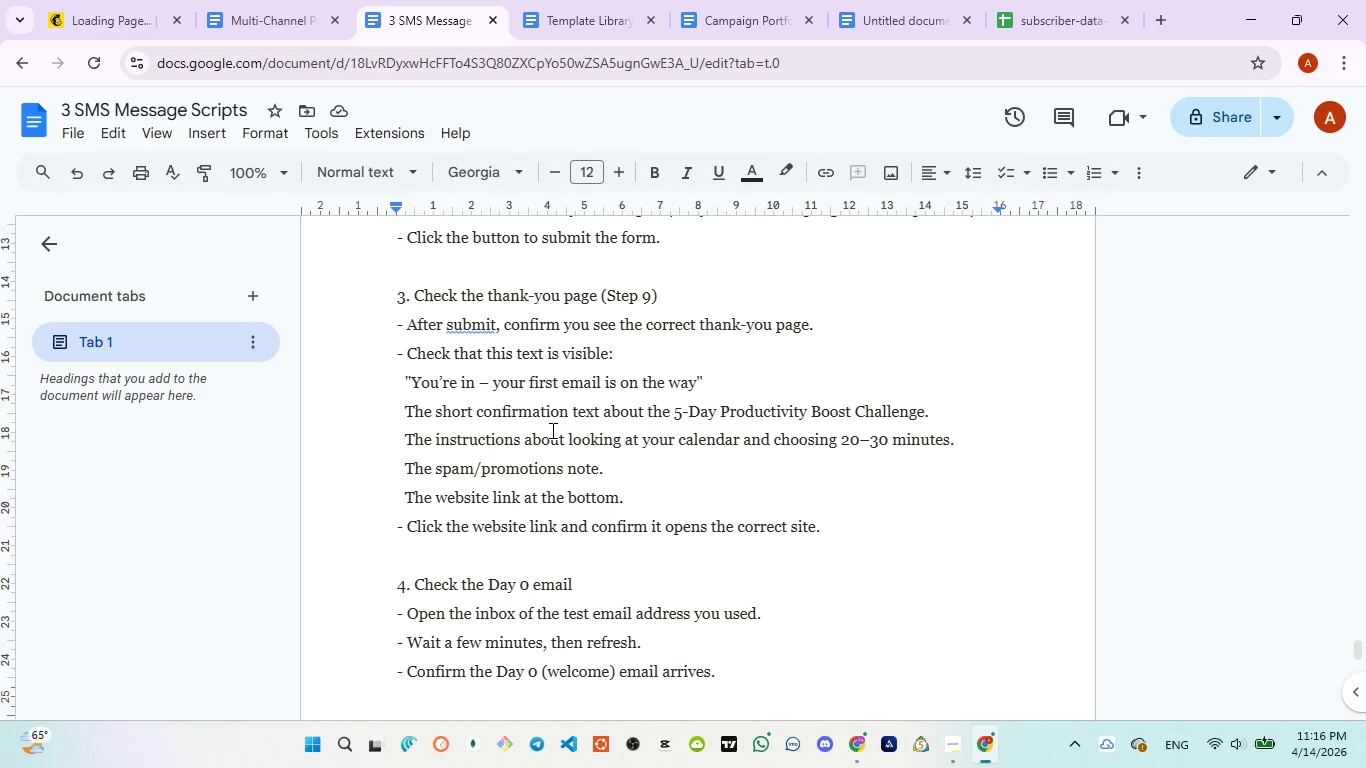 
scroll: coordinate [551, 430], scroll_direction: up, amount: 2.0
 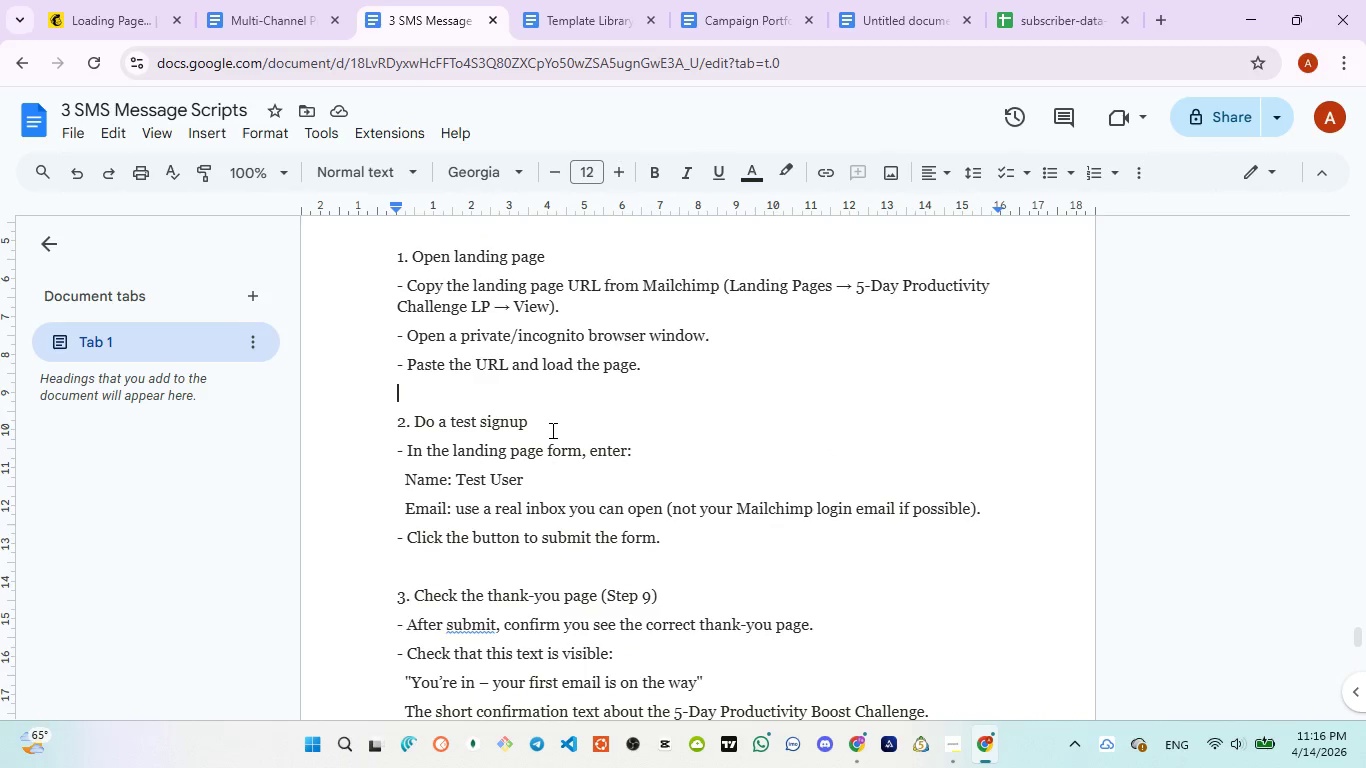 
wait(7.38)
 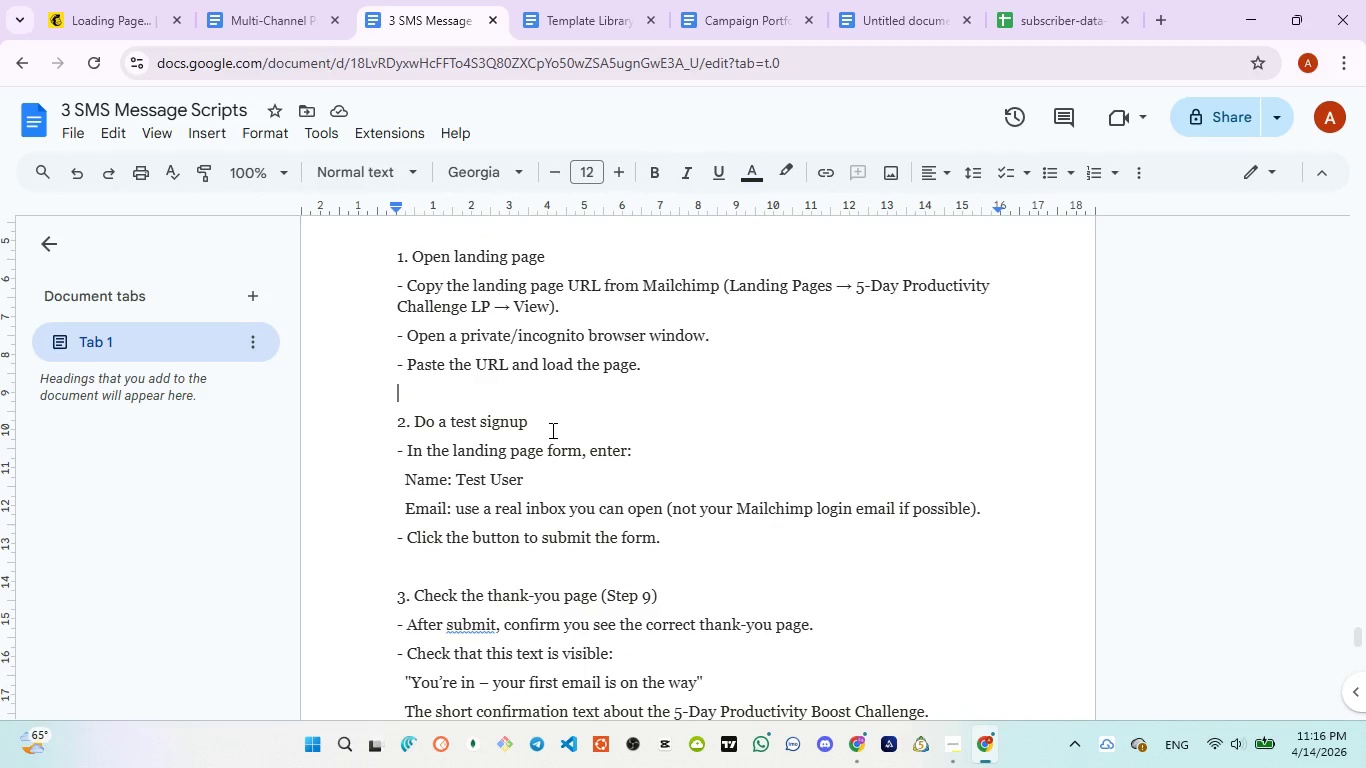 
scroll: coordinate [551, 430], scroll_direction: none, amount: 0.0
 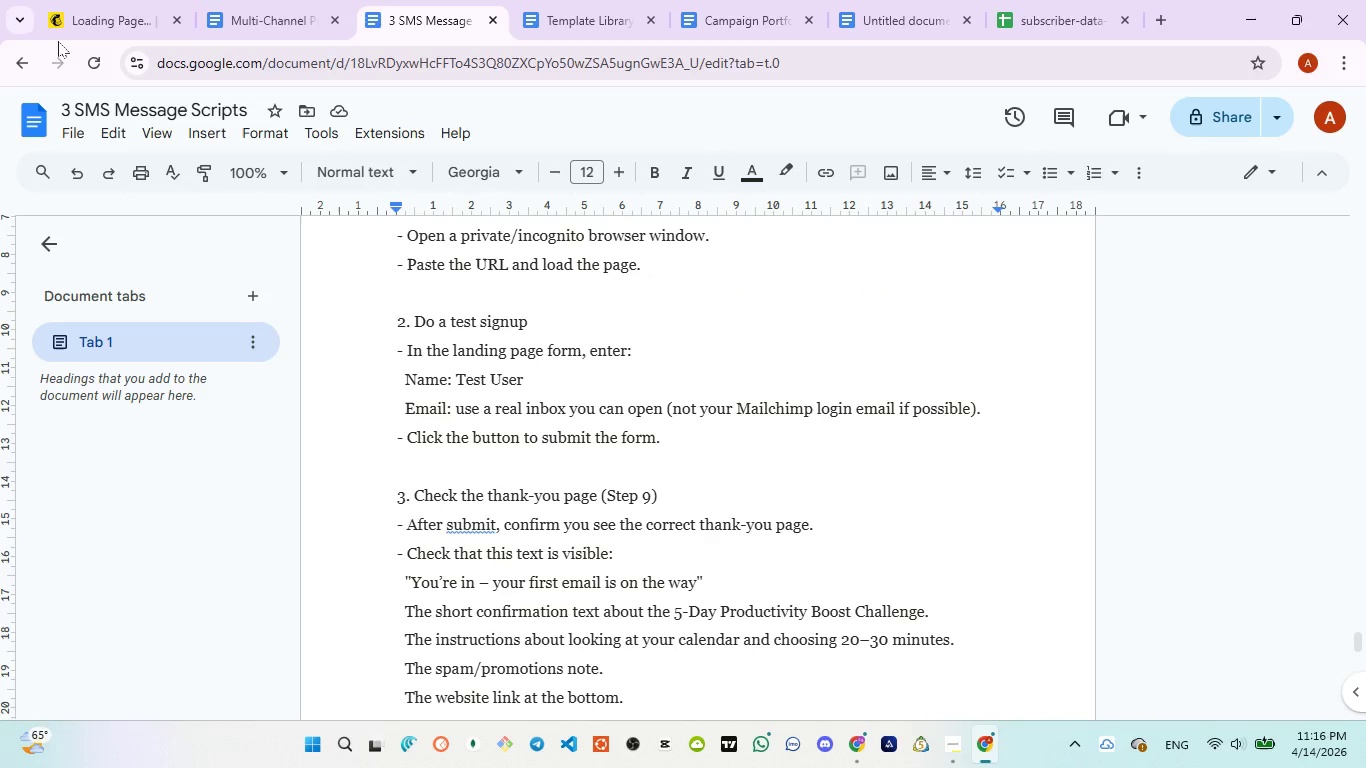 
left_click([78, 23])
 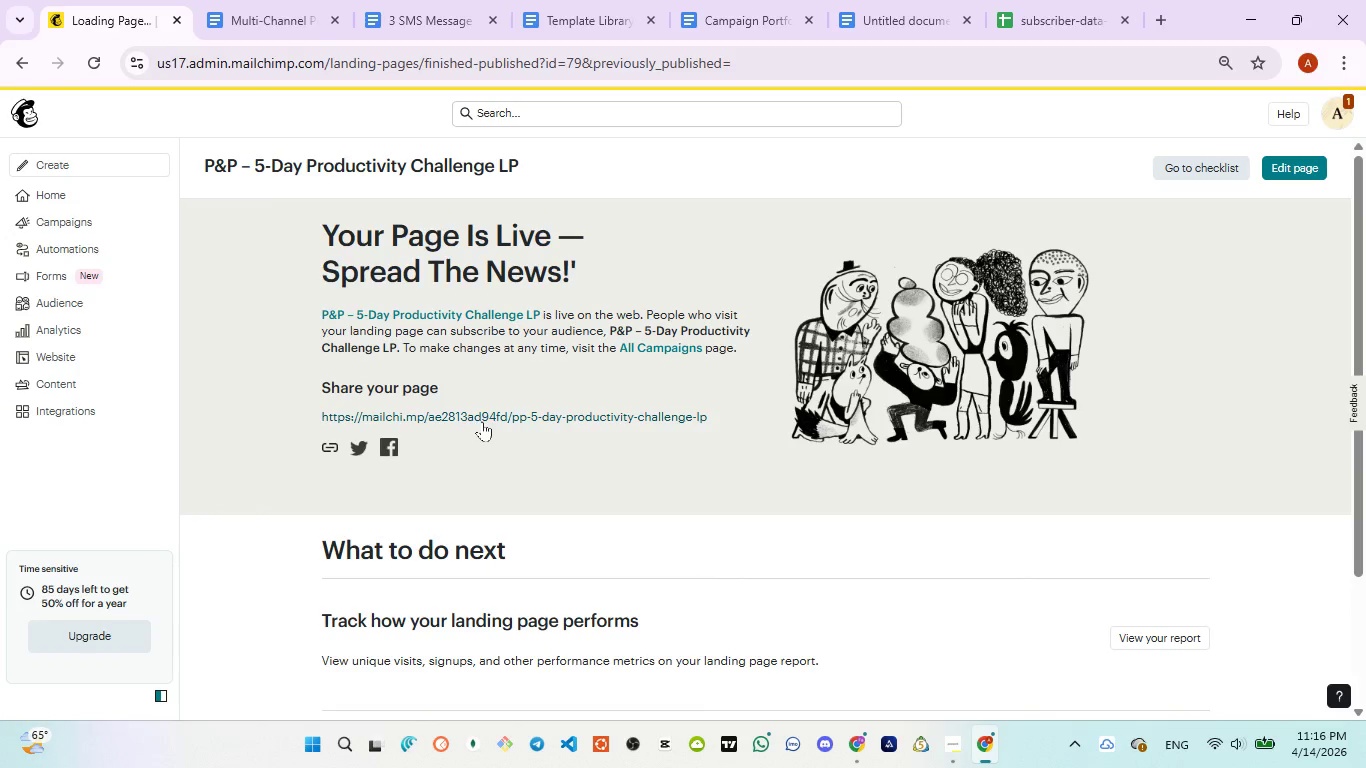 
left_click([482, 421])
 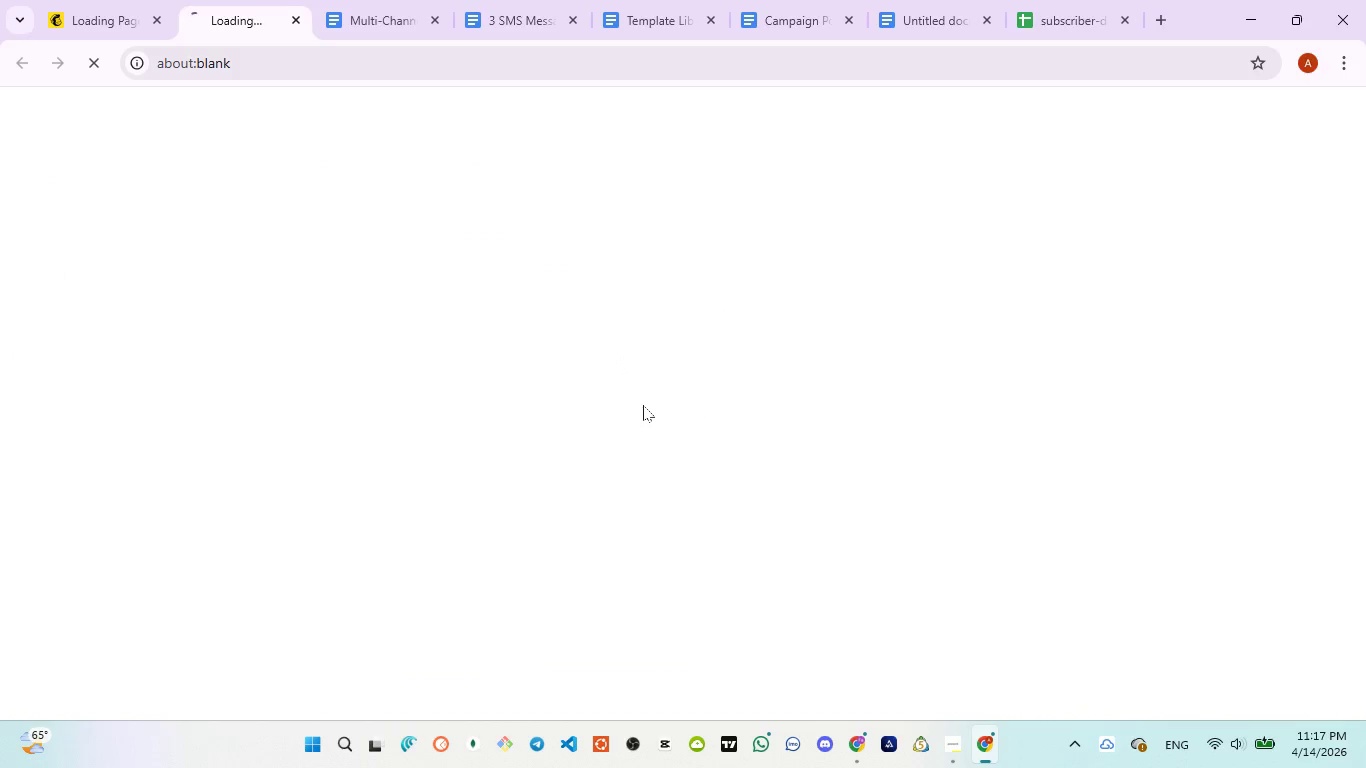 
scroll: coordinate [725, 512], scroll_direction: down, amount: 9.0
 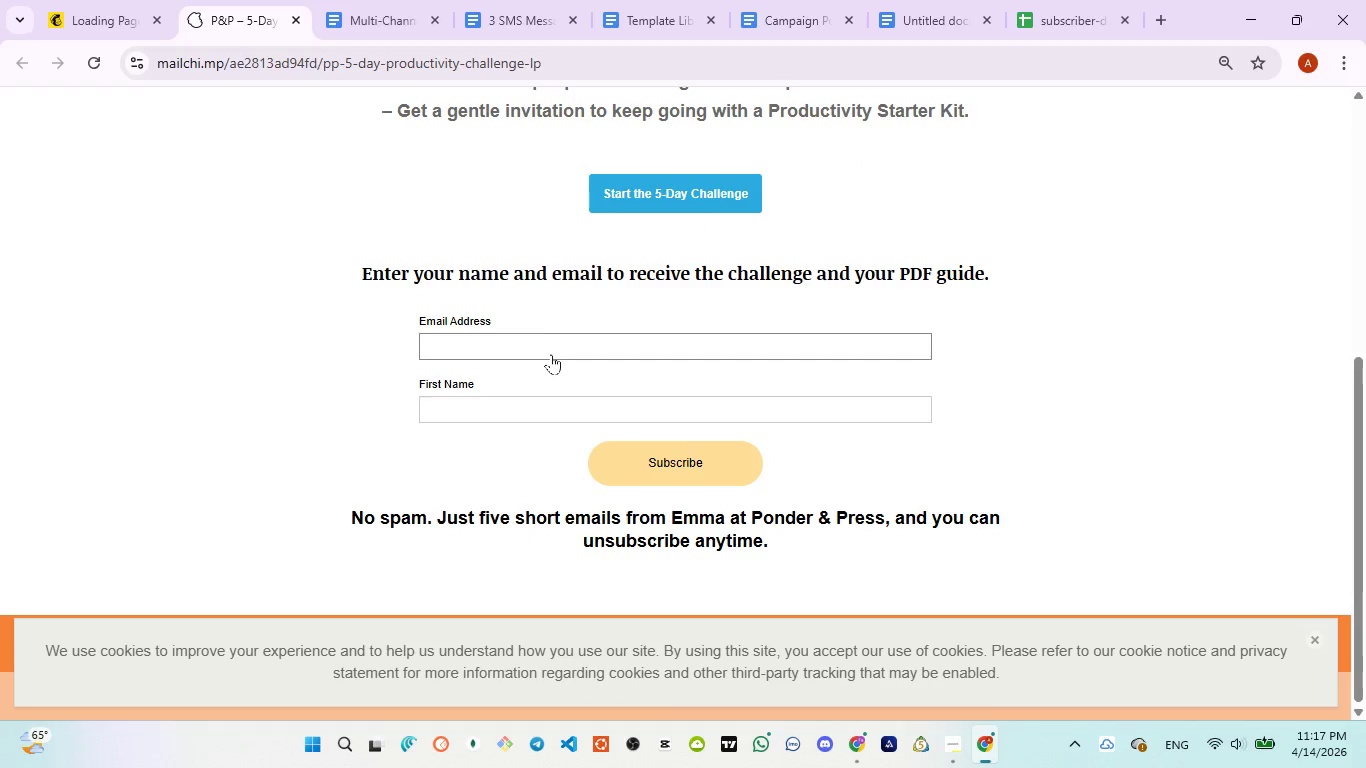 
left_click([551, 352])
 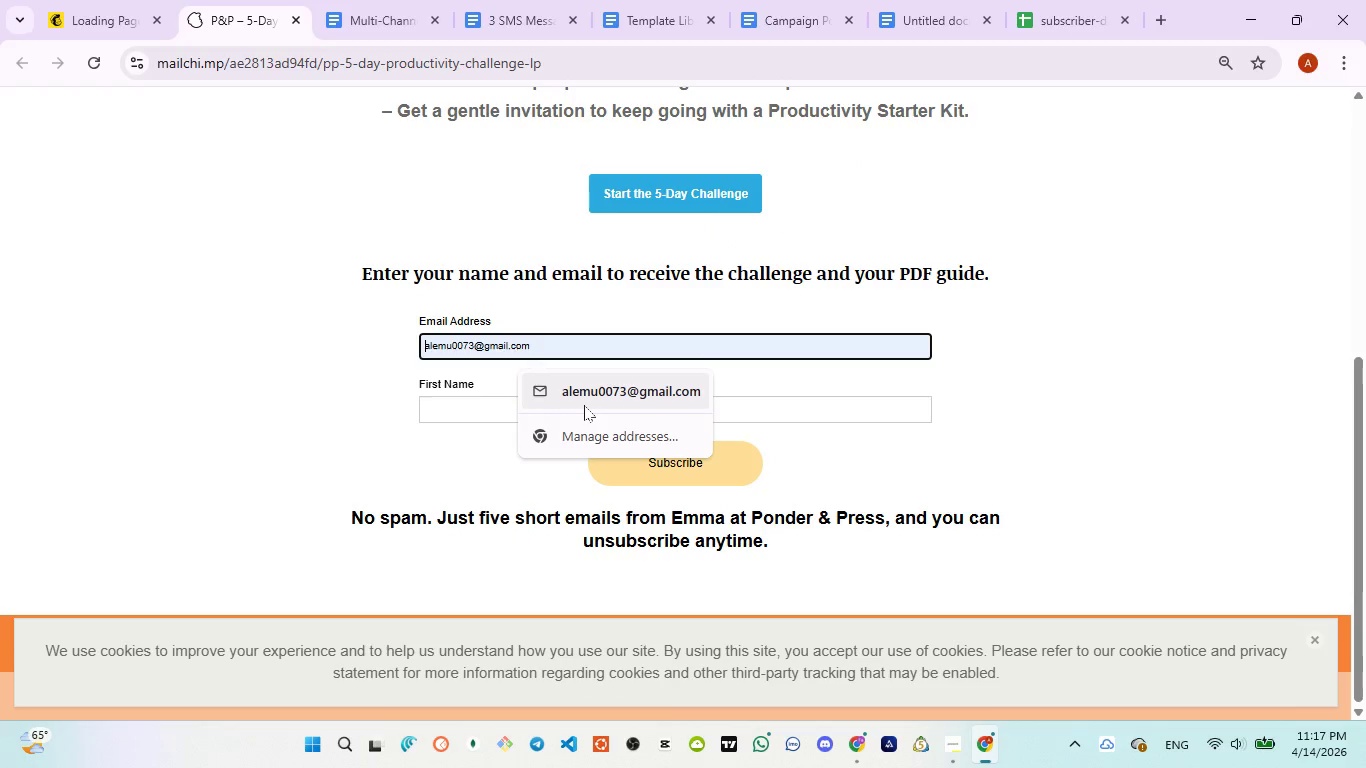 
left_click([584, 405])
 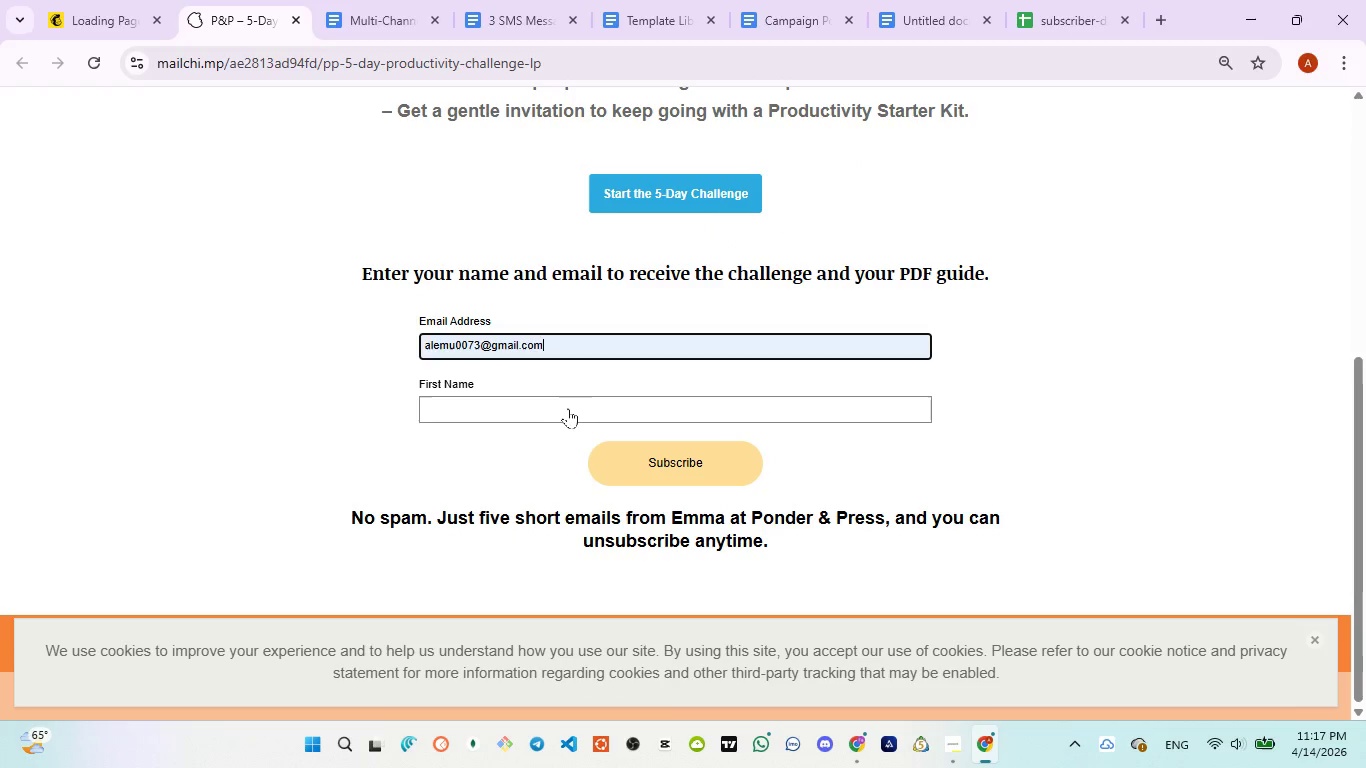 
left_click([565, 409])
 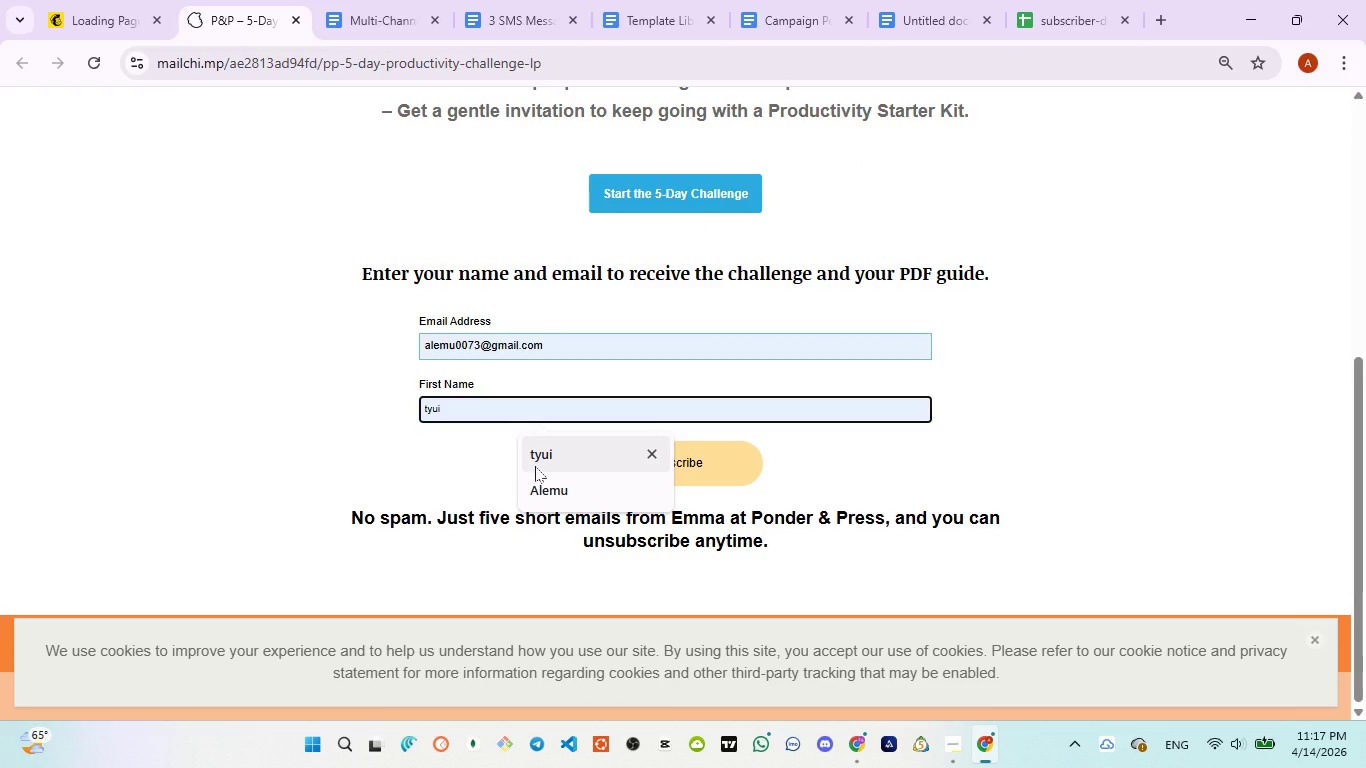 
left_click([535, 466])
 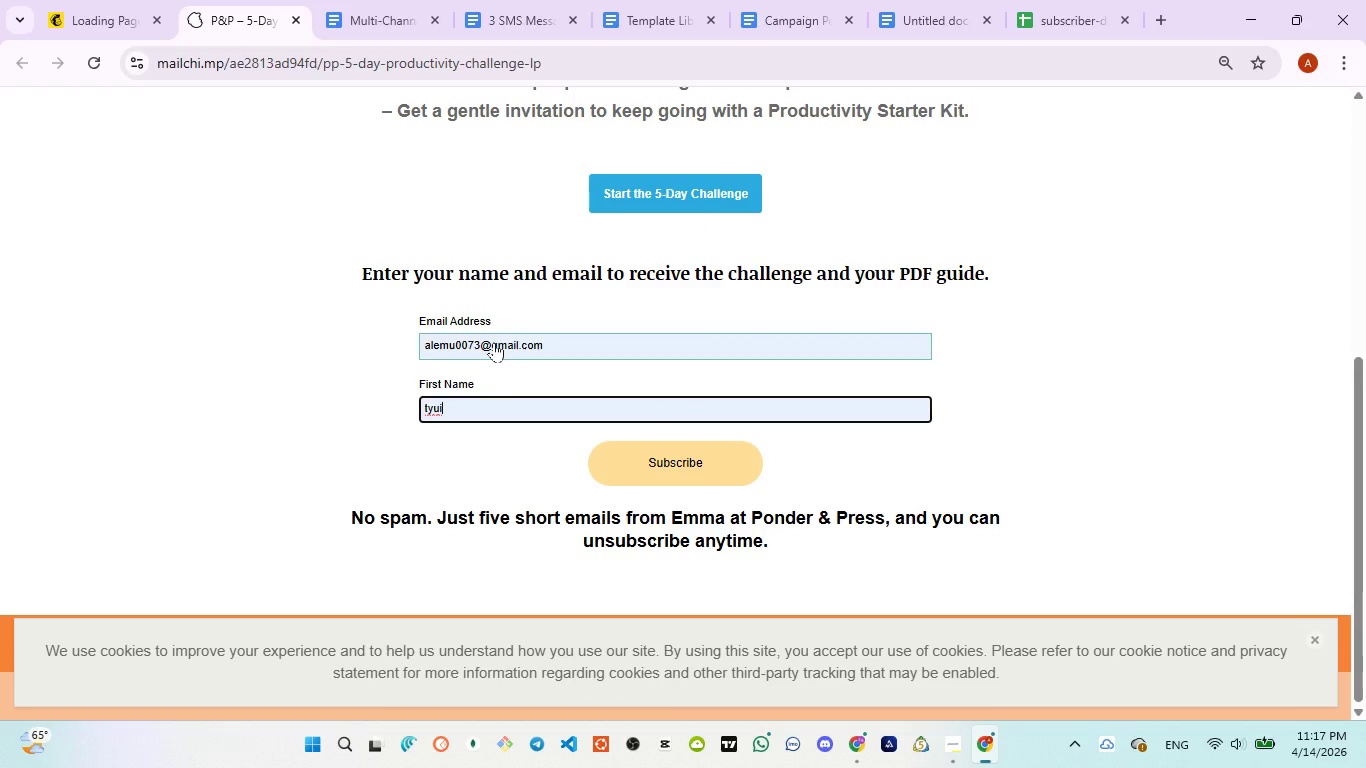 
left_click([485, 344])
 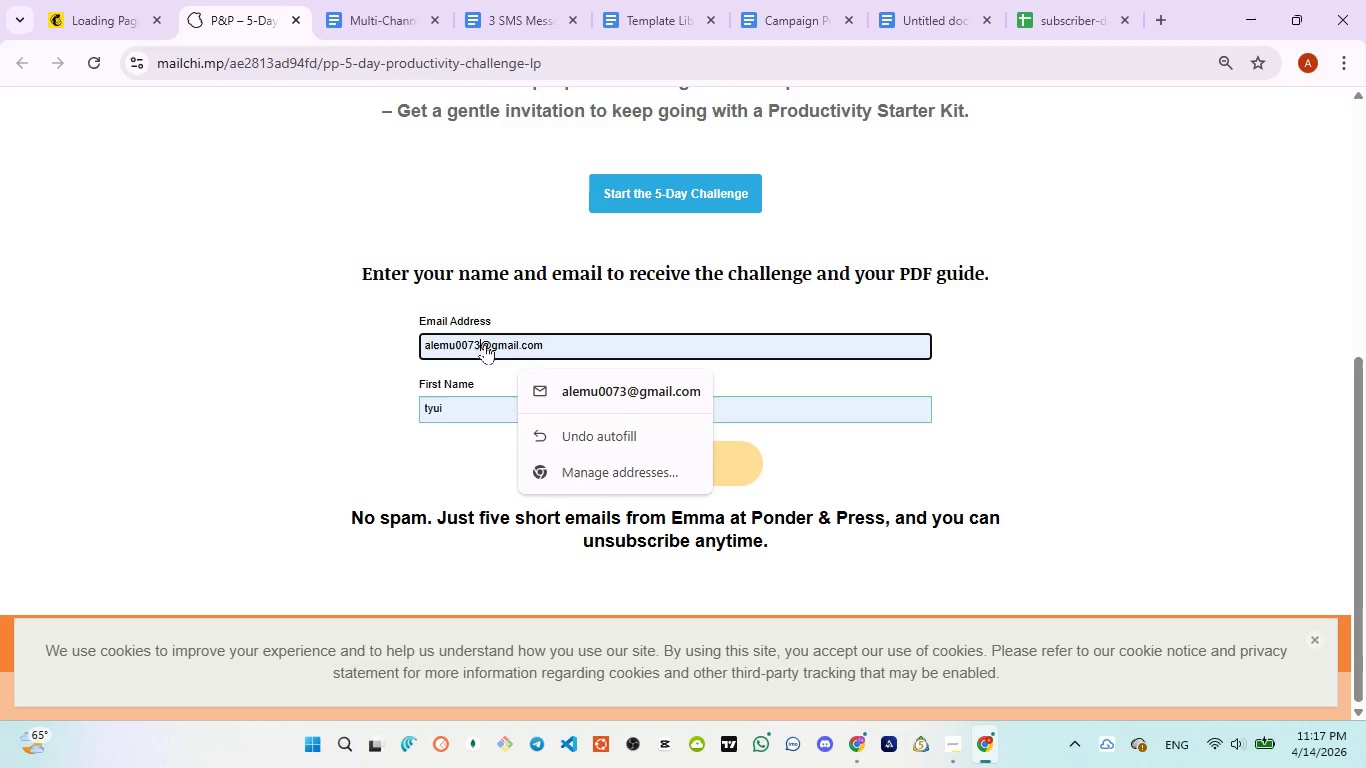 
key(Backspace)
key(Backspace)
key(Backspace)
key(Backspace)
key(Backspace)
key(Backspace)
key(Backspace)
key(Backspace)
key(Backspace)
type(fre6819)
 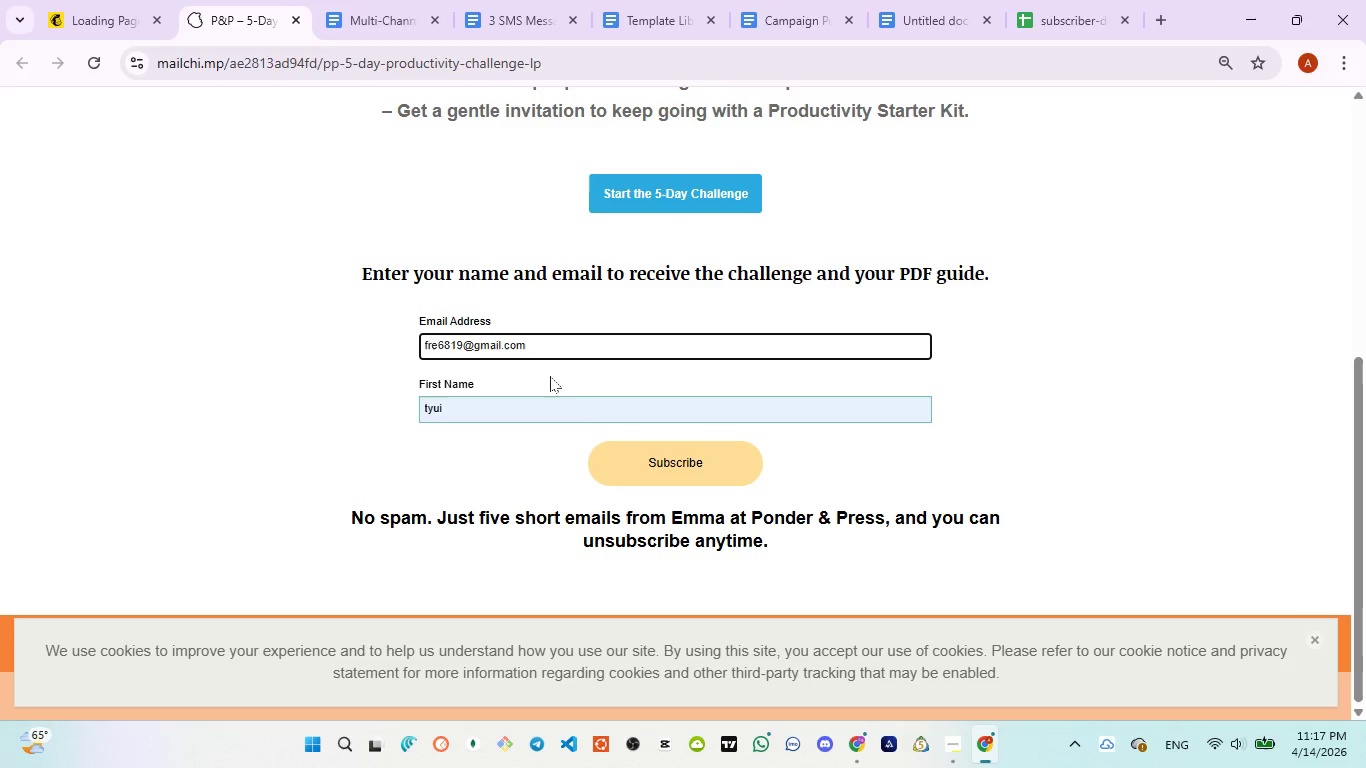 
left_click([656, 459])
 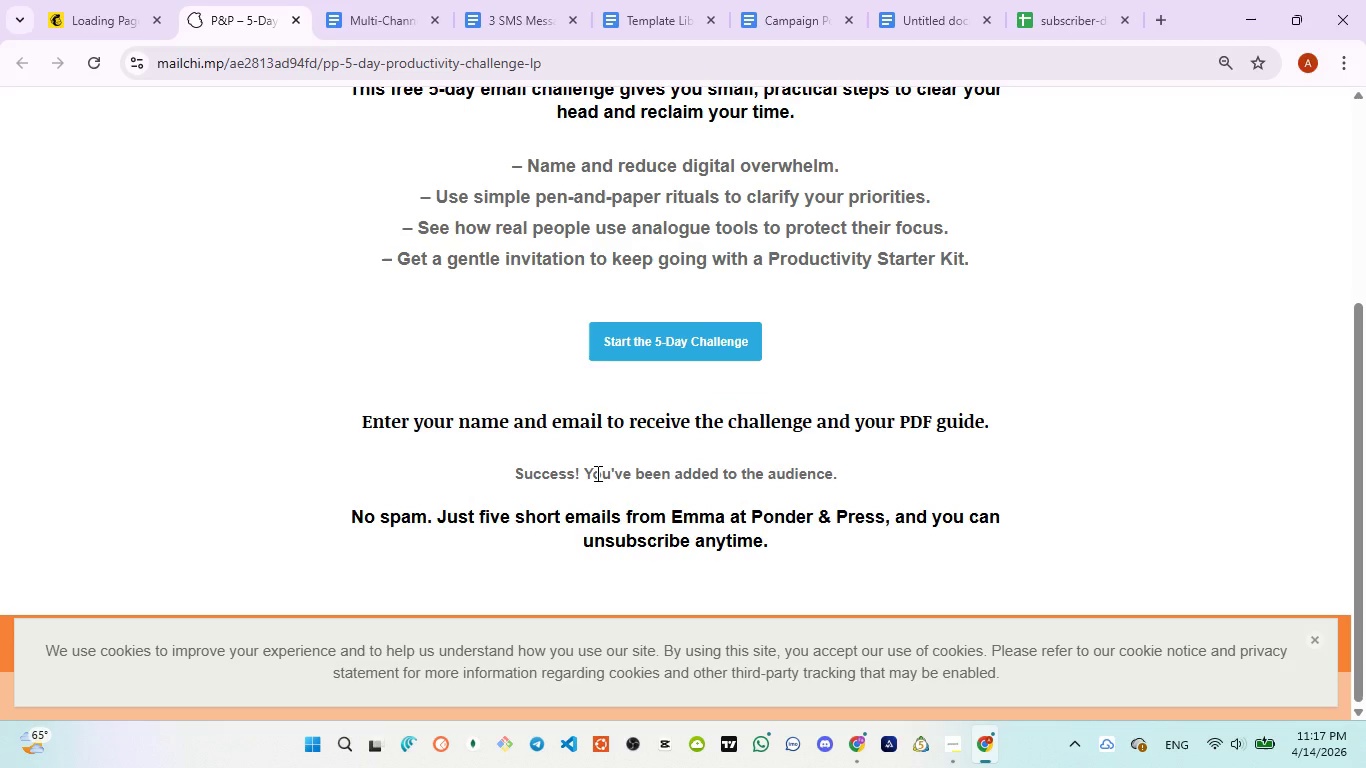 
left_click_drag(start_coordinate=[512, 464], to_coordinate=[761, 473])
 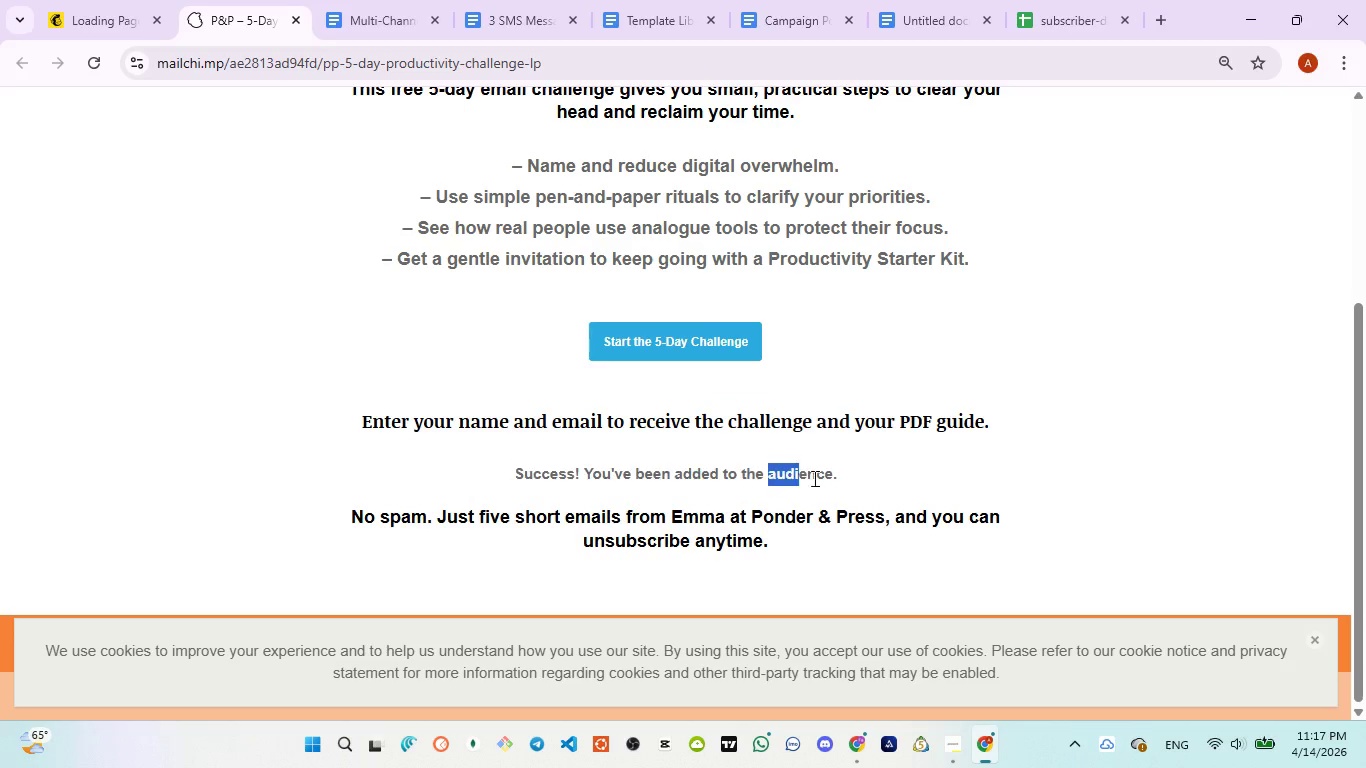 
left_click_drag(start_coordinate=[771, 473], to_coordinate=[841, 481])
 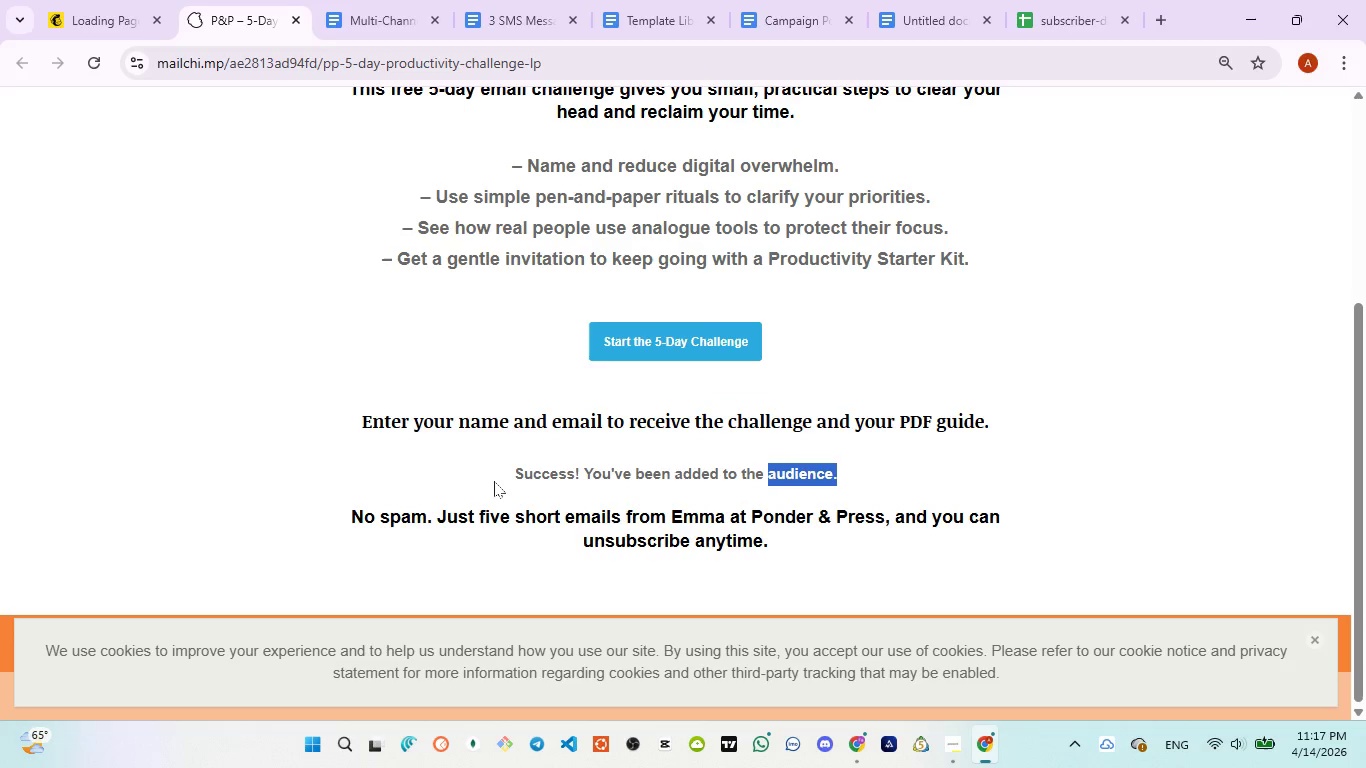 
scroll: coordinate [492, 481], scroll_direction: down, amount: 3.0
 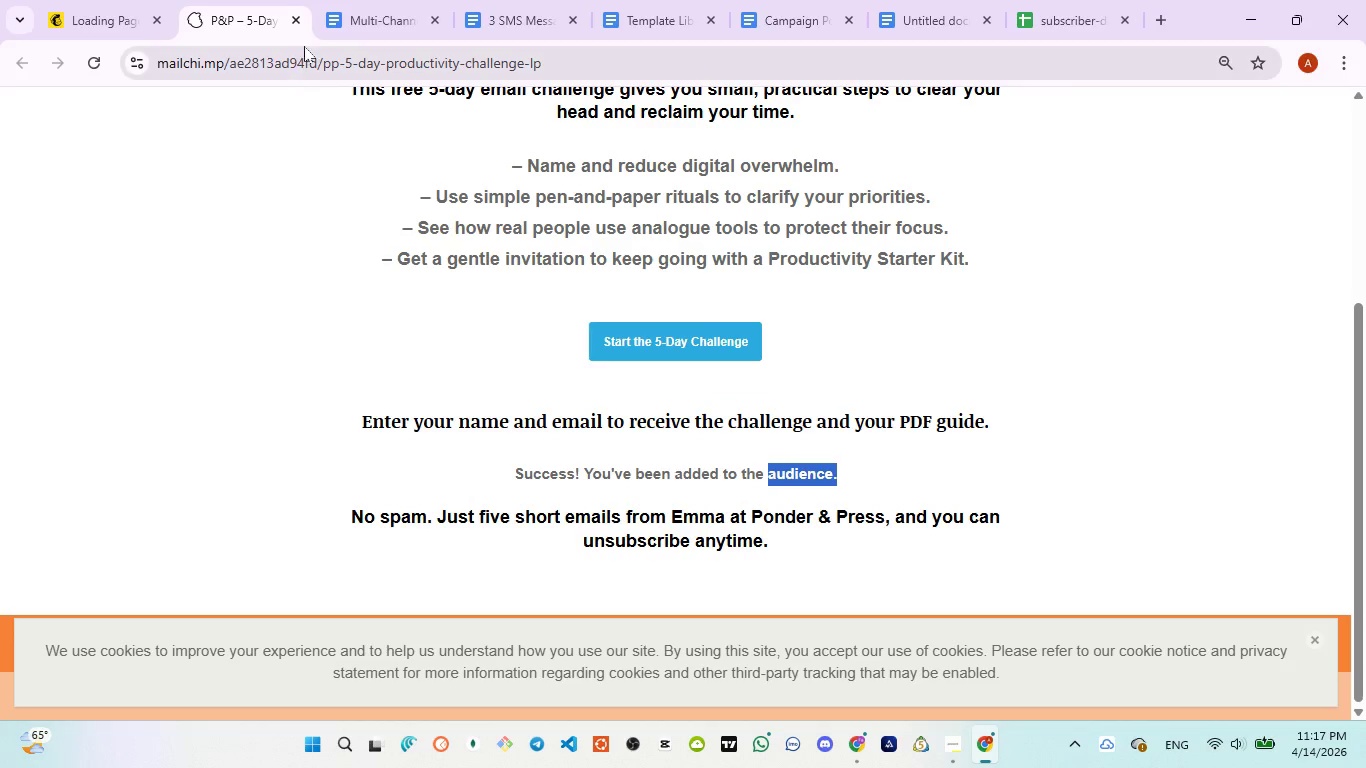 
left_click([295, 26])
 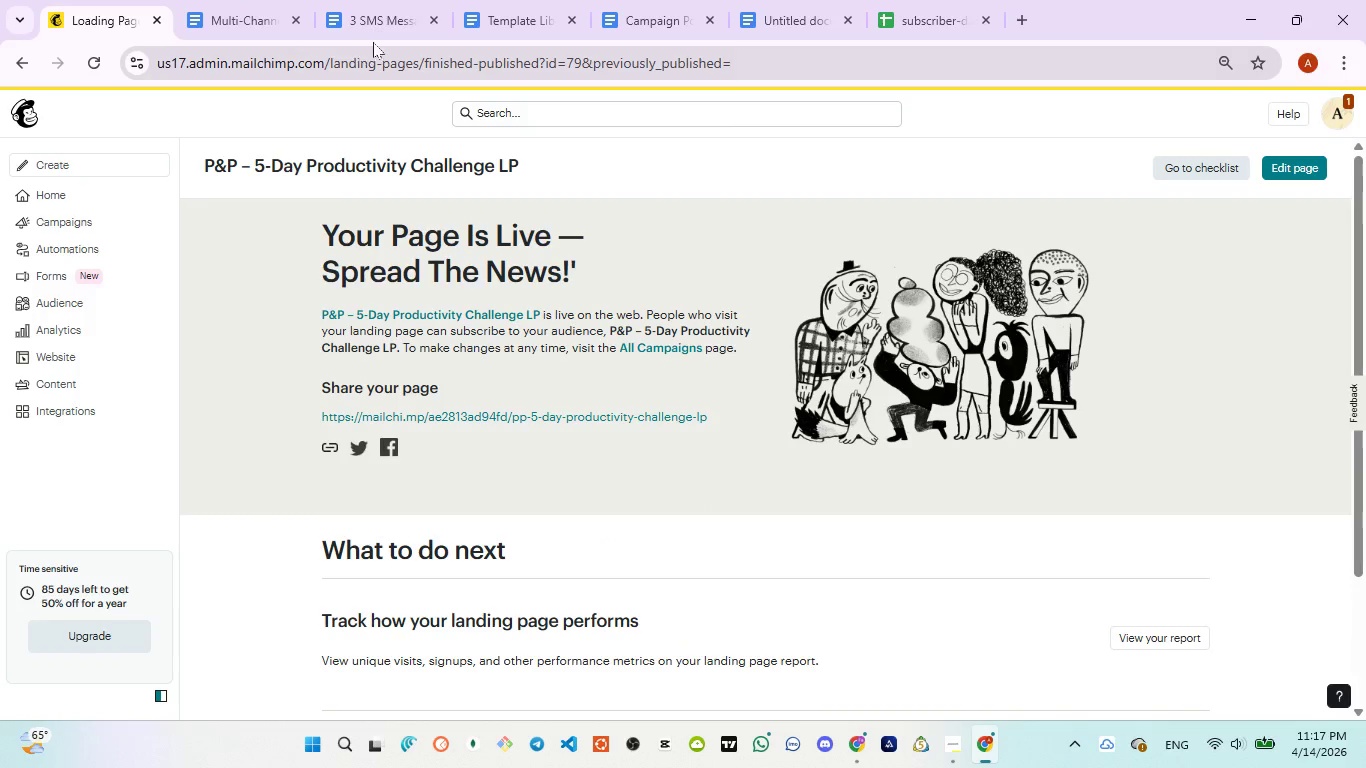 
left_click([376, 35])
 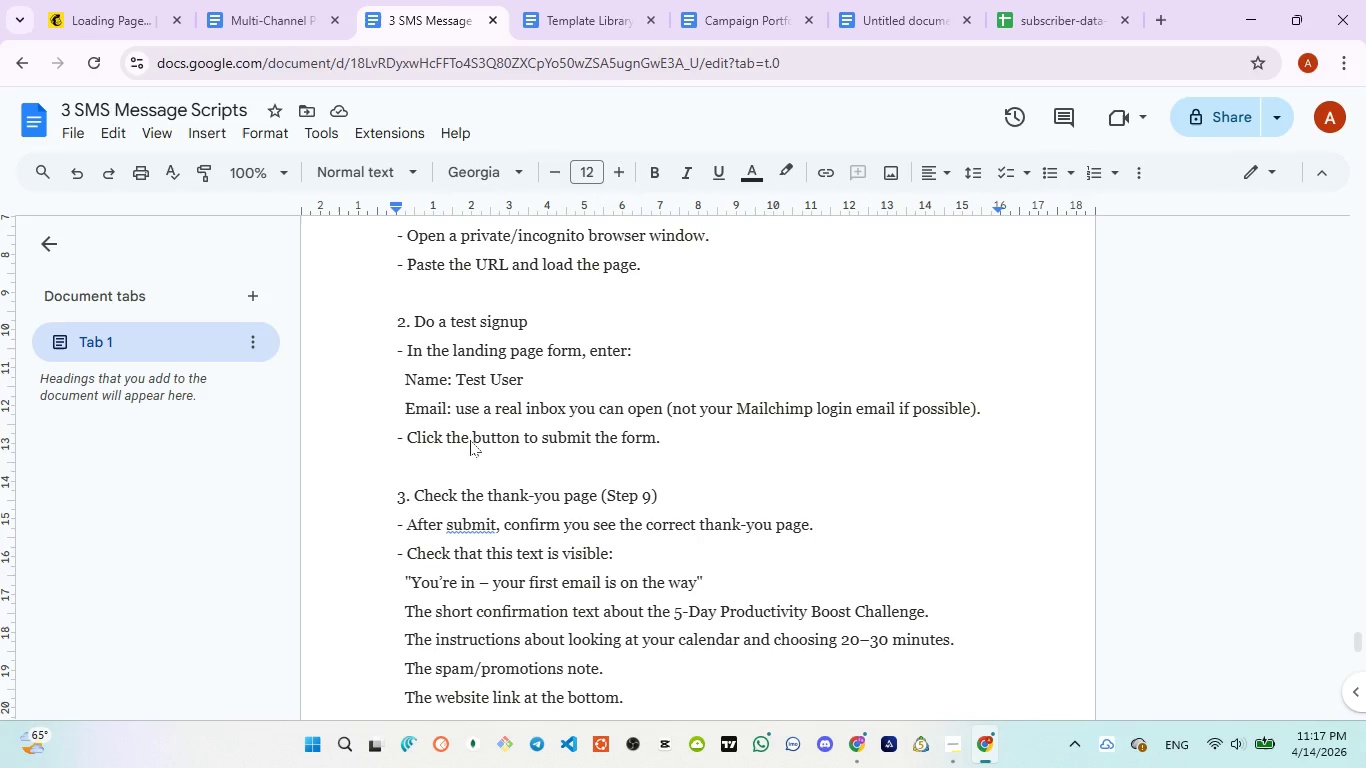 
scroll: coordinate [549, 418], scroll_direction: down, amount: 7.0
 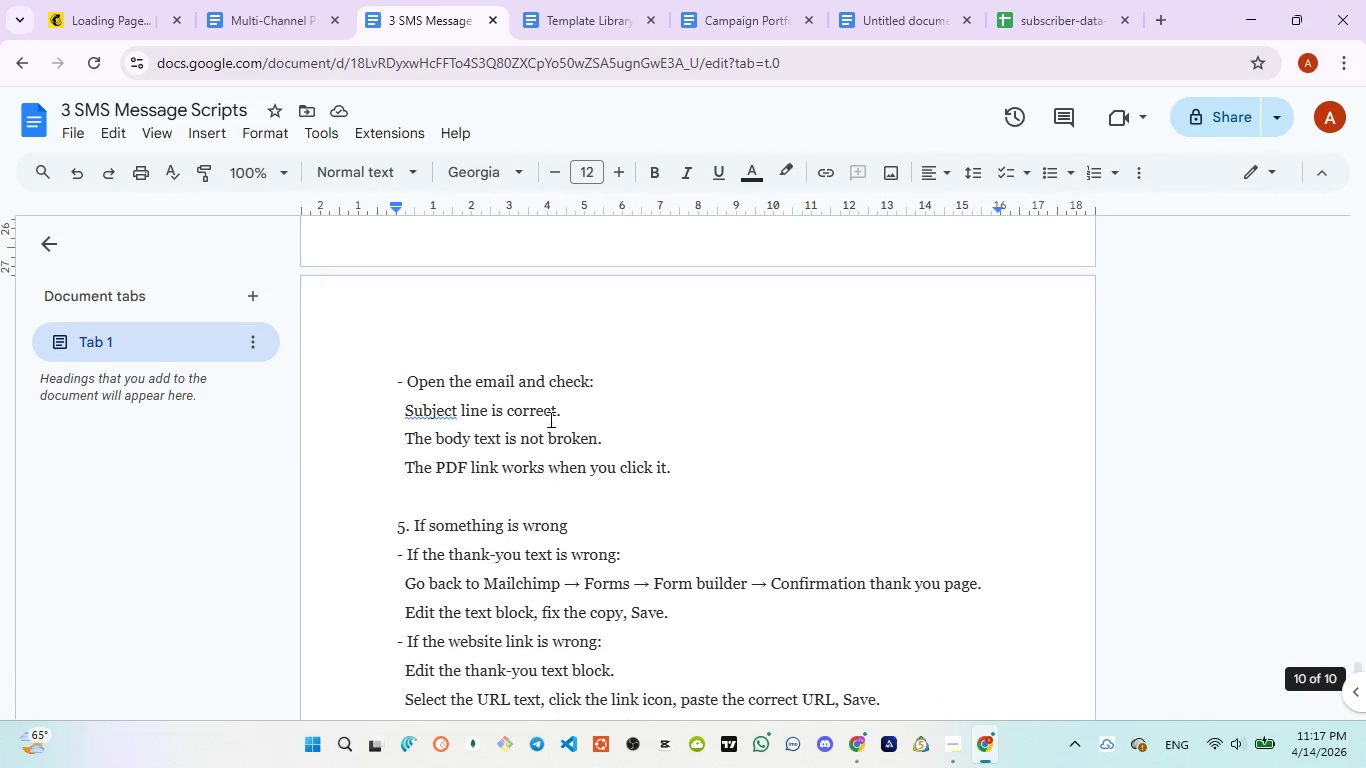 
scroll: coordinate [549, 419], scroll_direction: down, amount: 3.0
 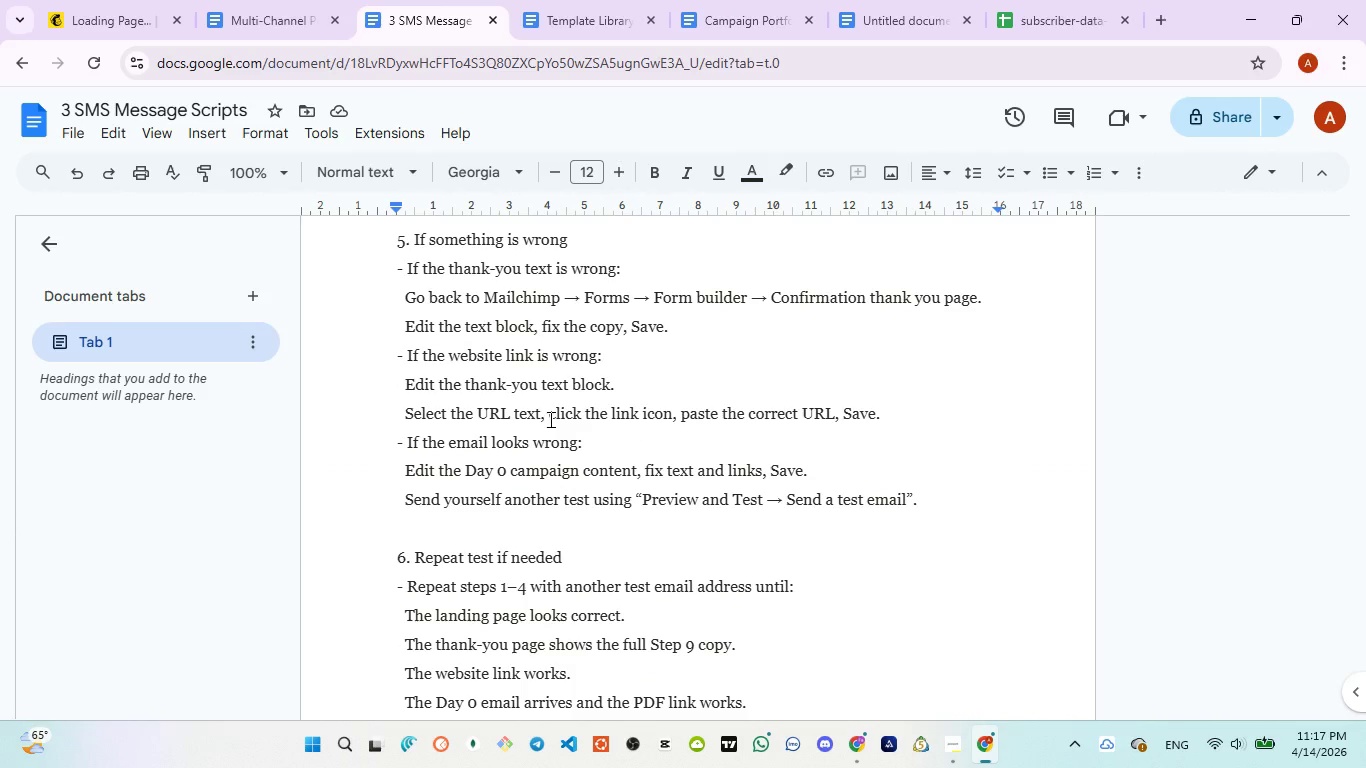 
scroll: coordinate [549, 419], scroll_direction: none, amount: 0.0
 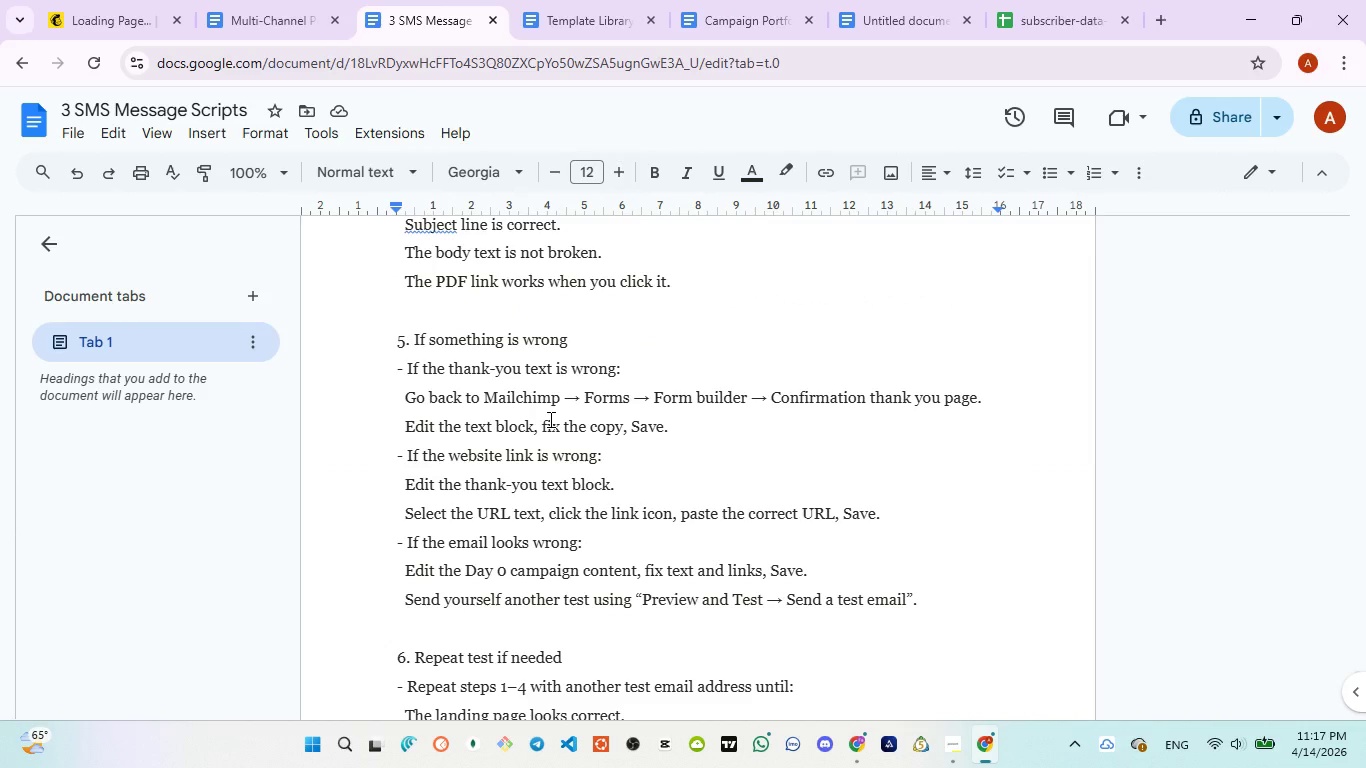 
scroll: coordinate [549, 419], scroll_direction: down, amount: 4.0
 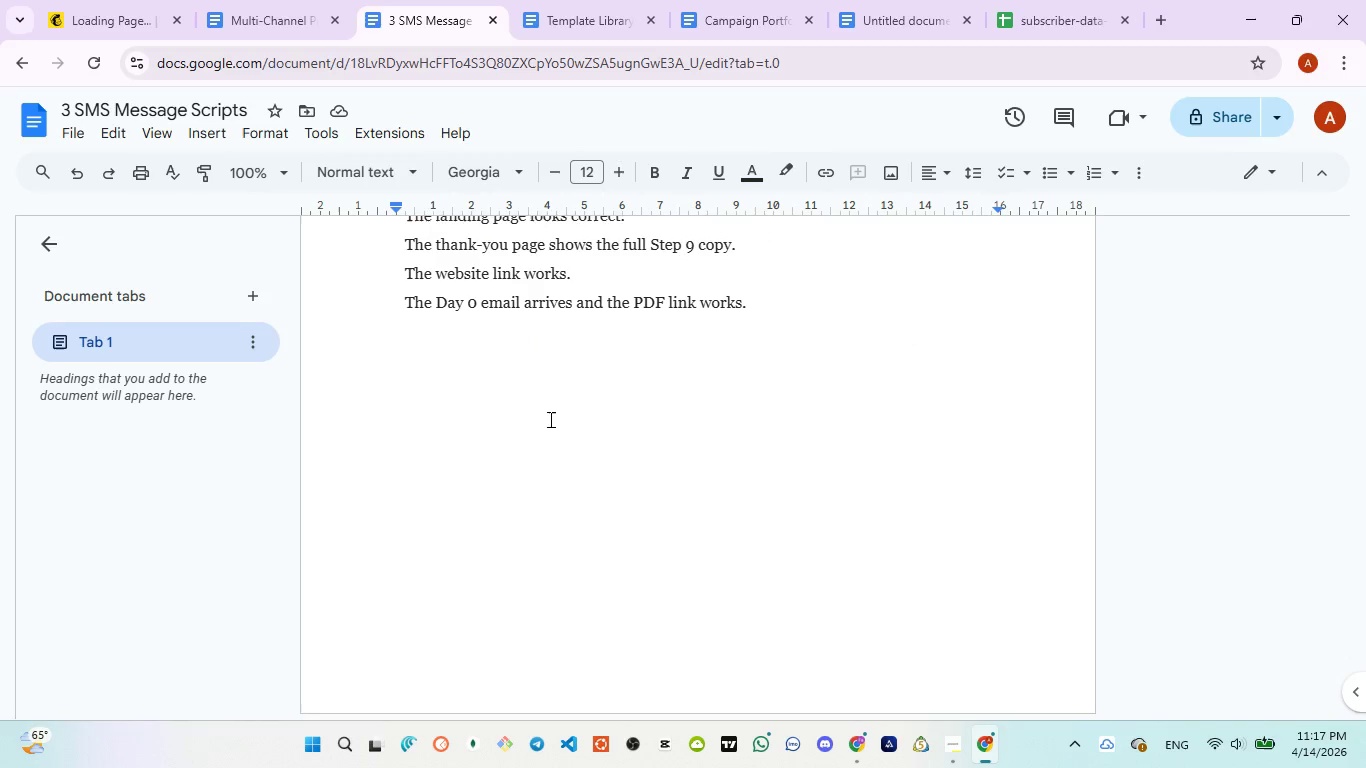 
scroll: coordinate [549, 419], scroll_direction: up, amount: 1.0
 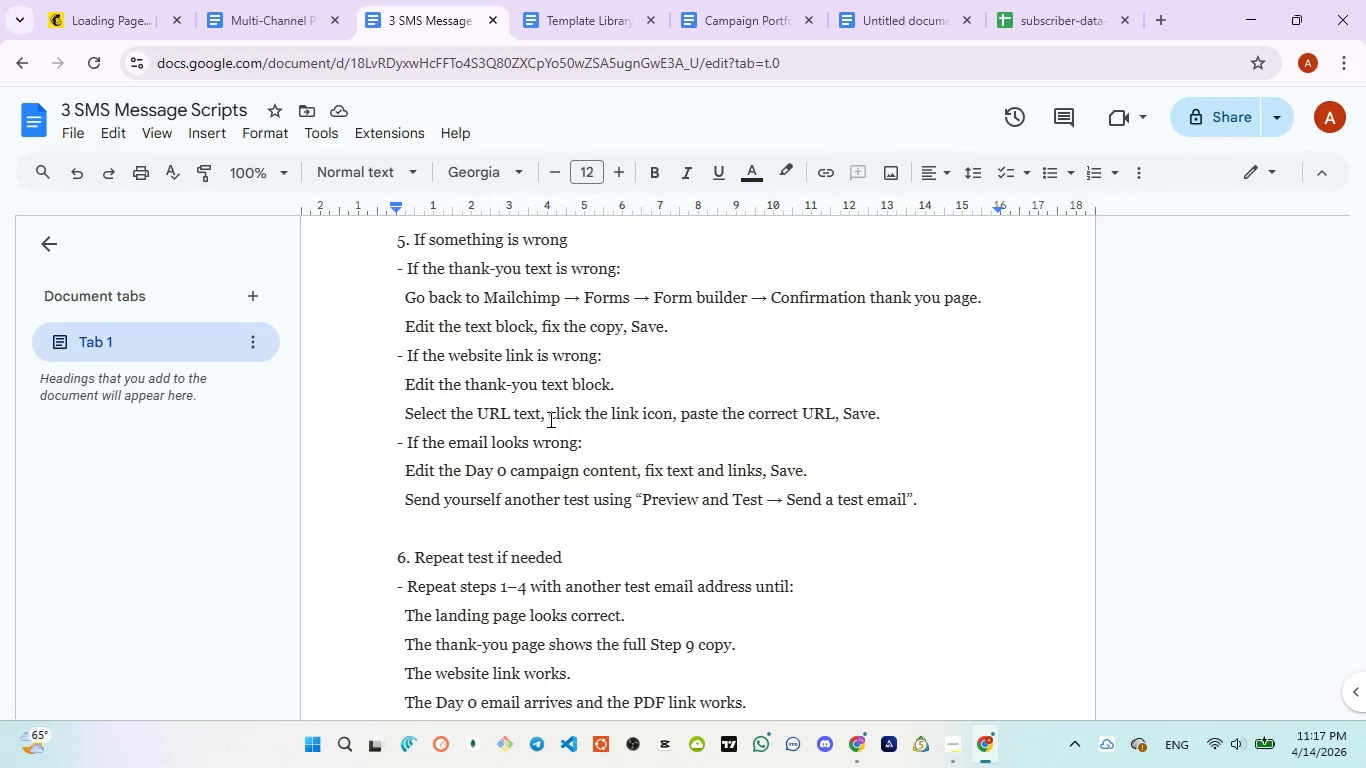 
scroll: coordinate [549, 419], scroll_direction: none, amount: 0.0
 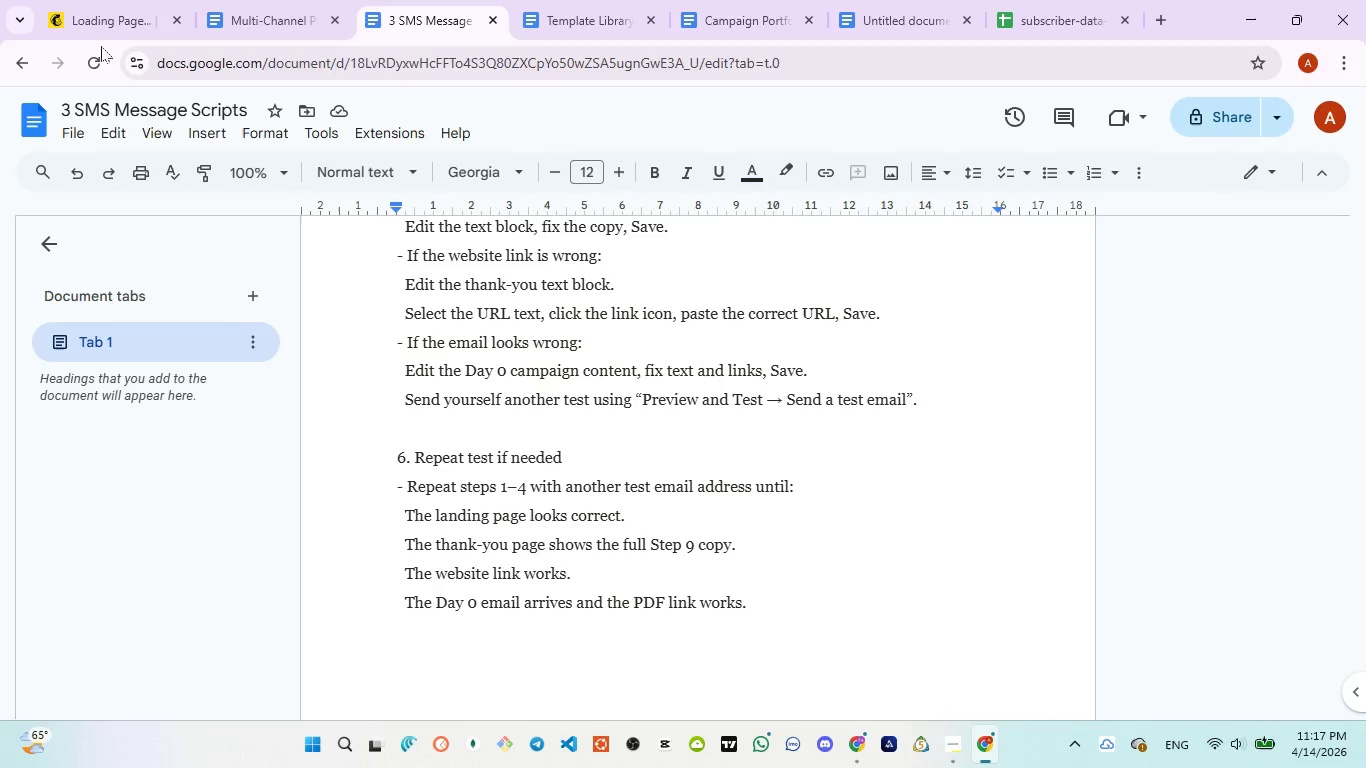 
left_click([99, 22])
 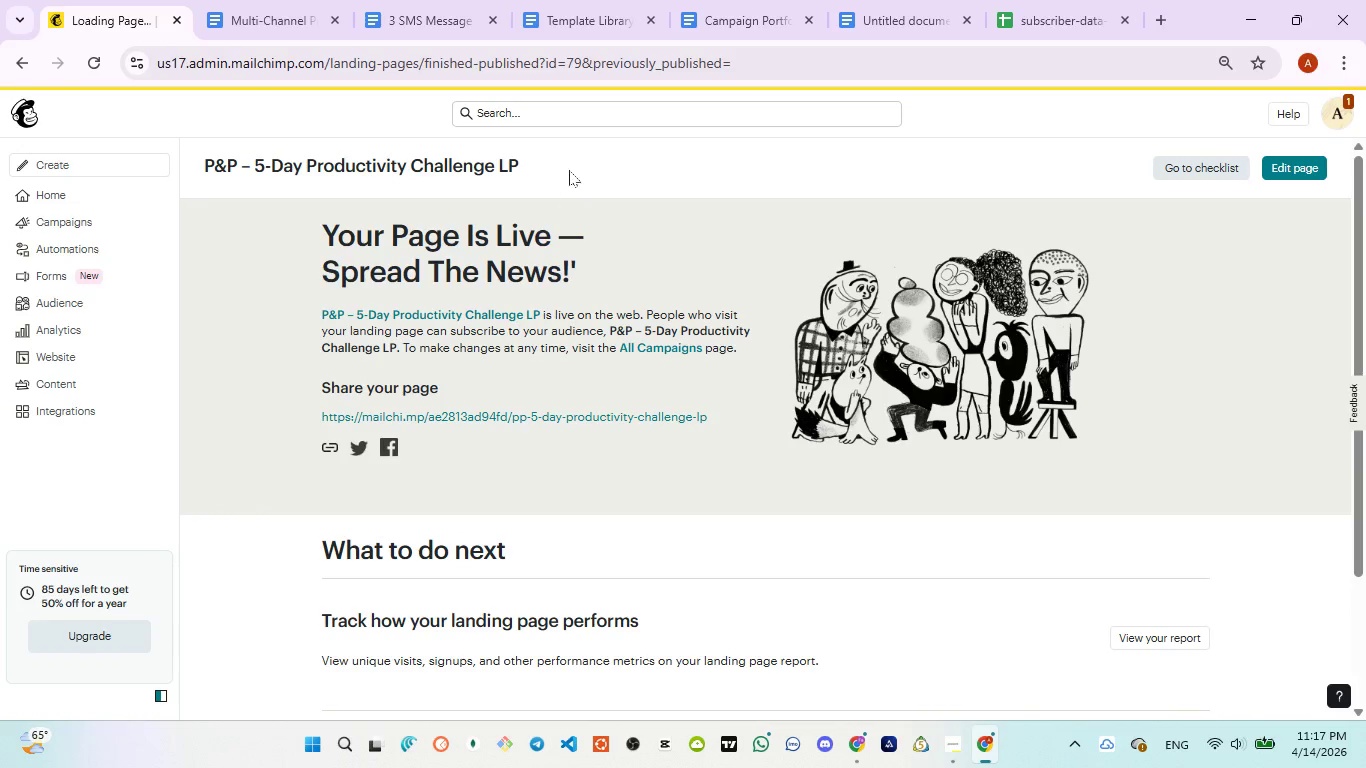 
wait(5.08)
 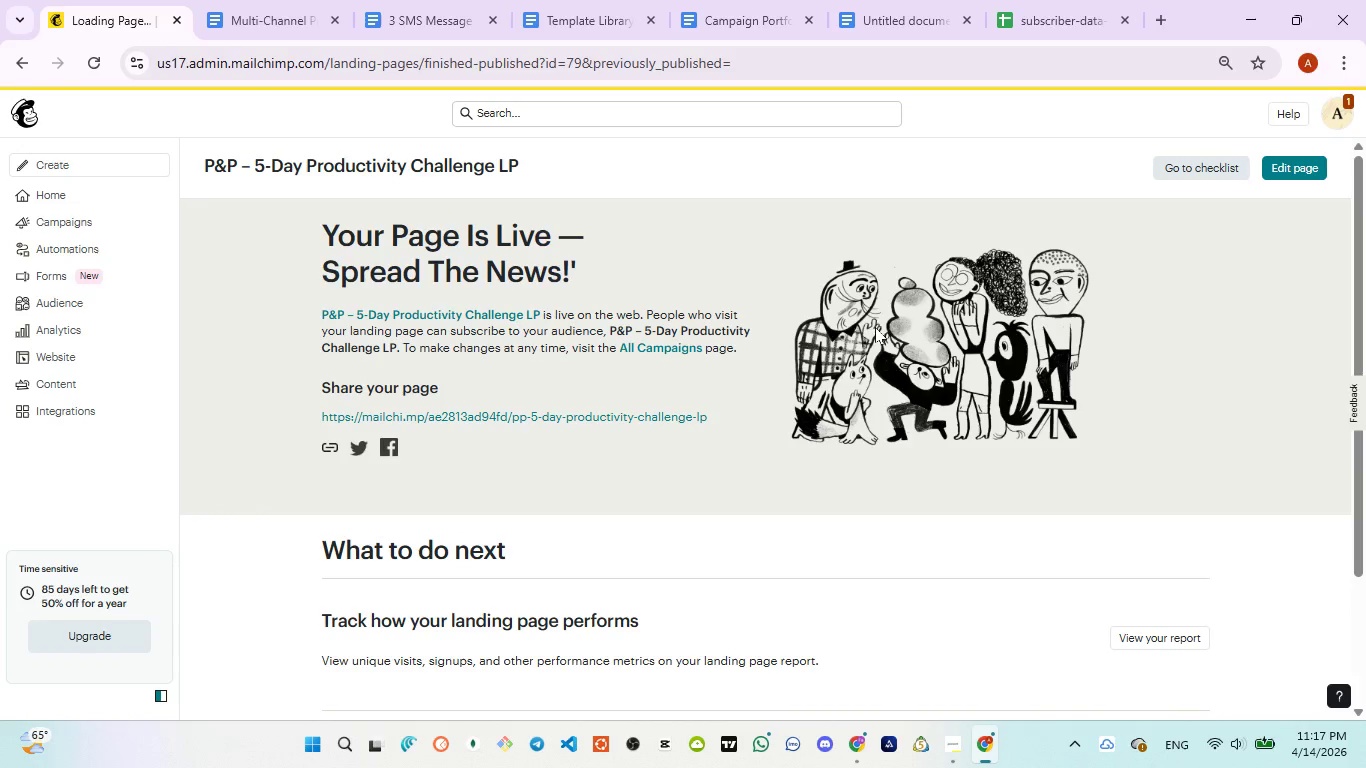 
key(CapsLock)
 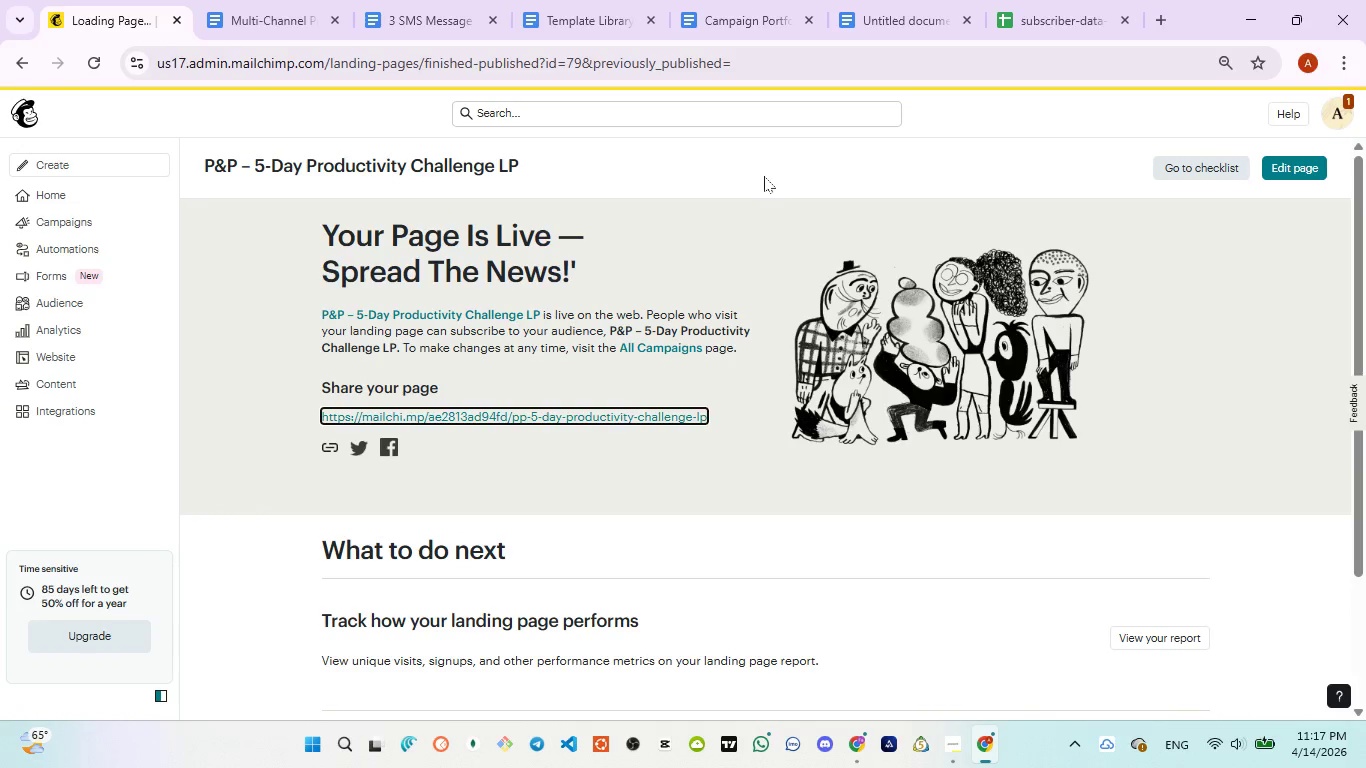 
key(CapsLock)
 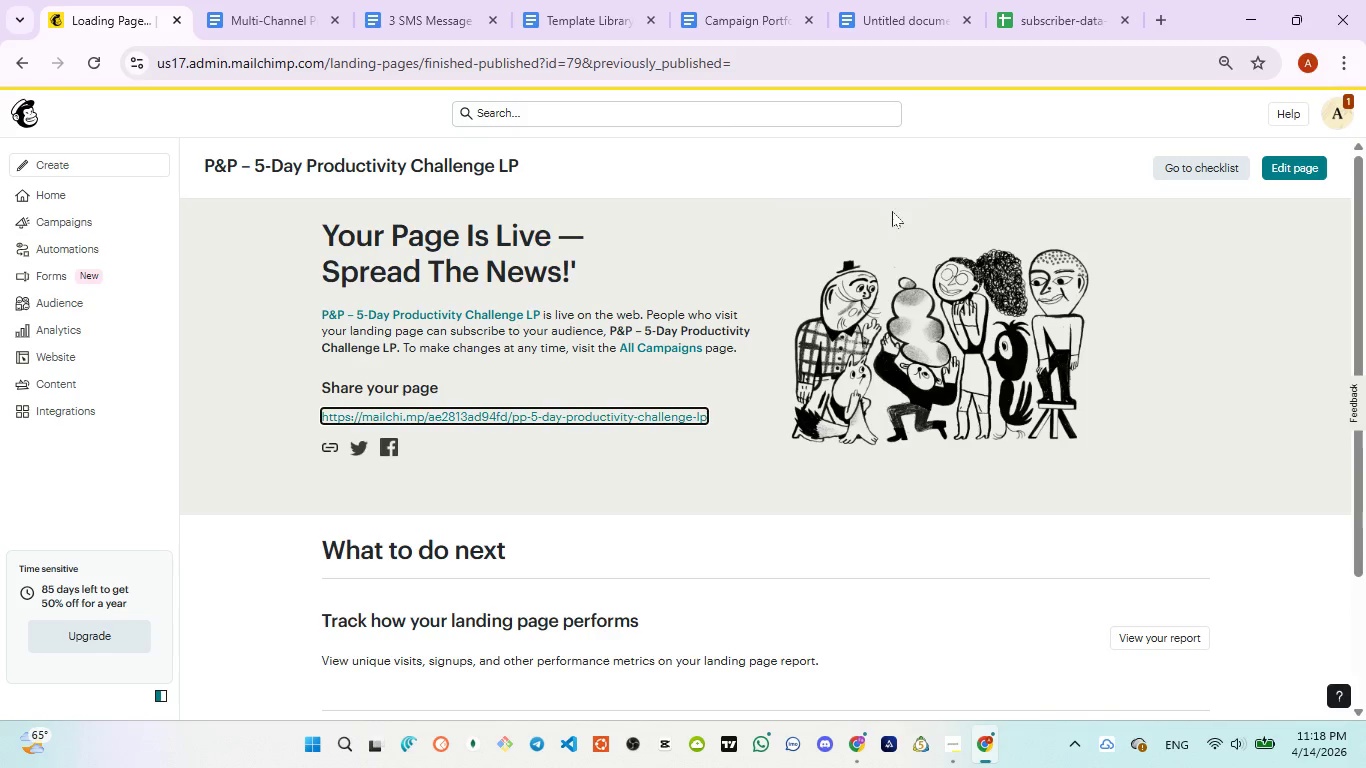 
left_click([873, 19])
 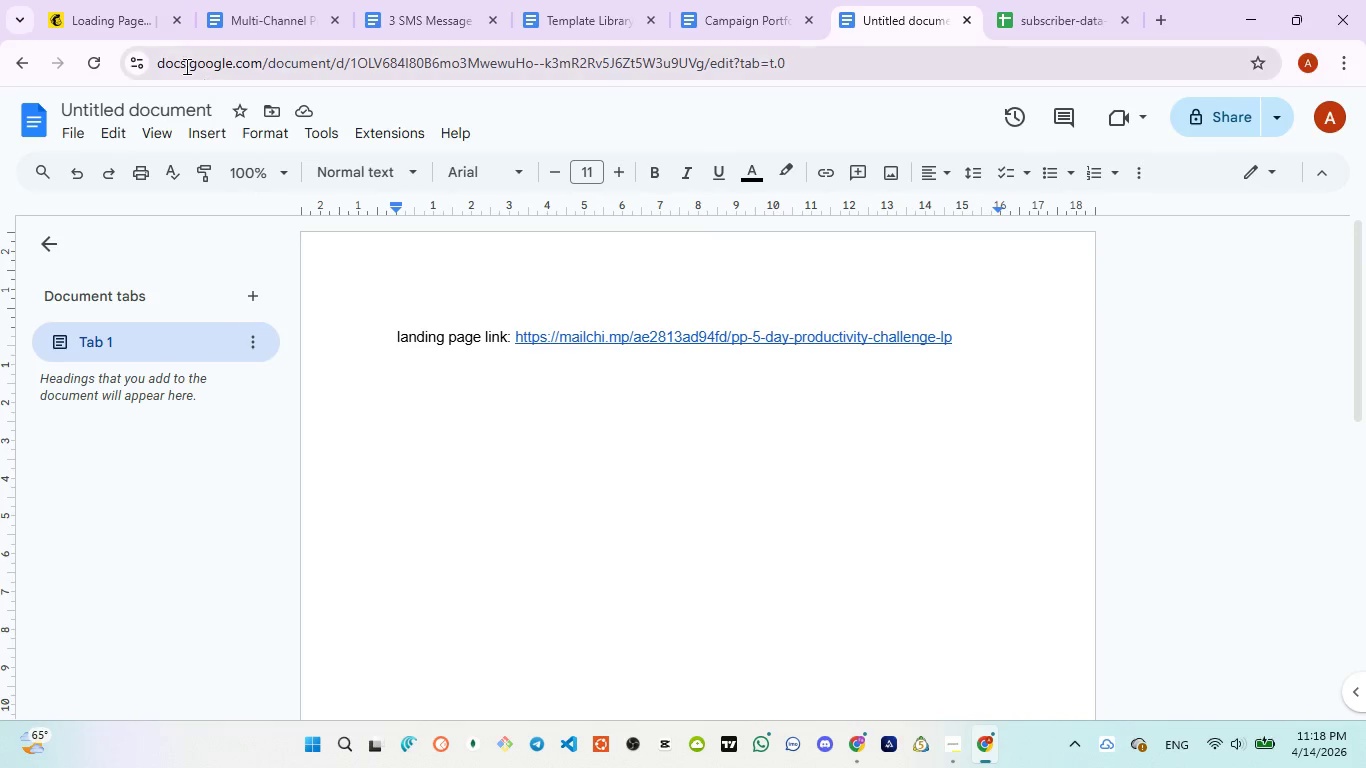 
left_click([82, 23])
 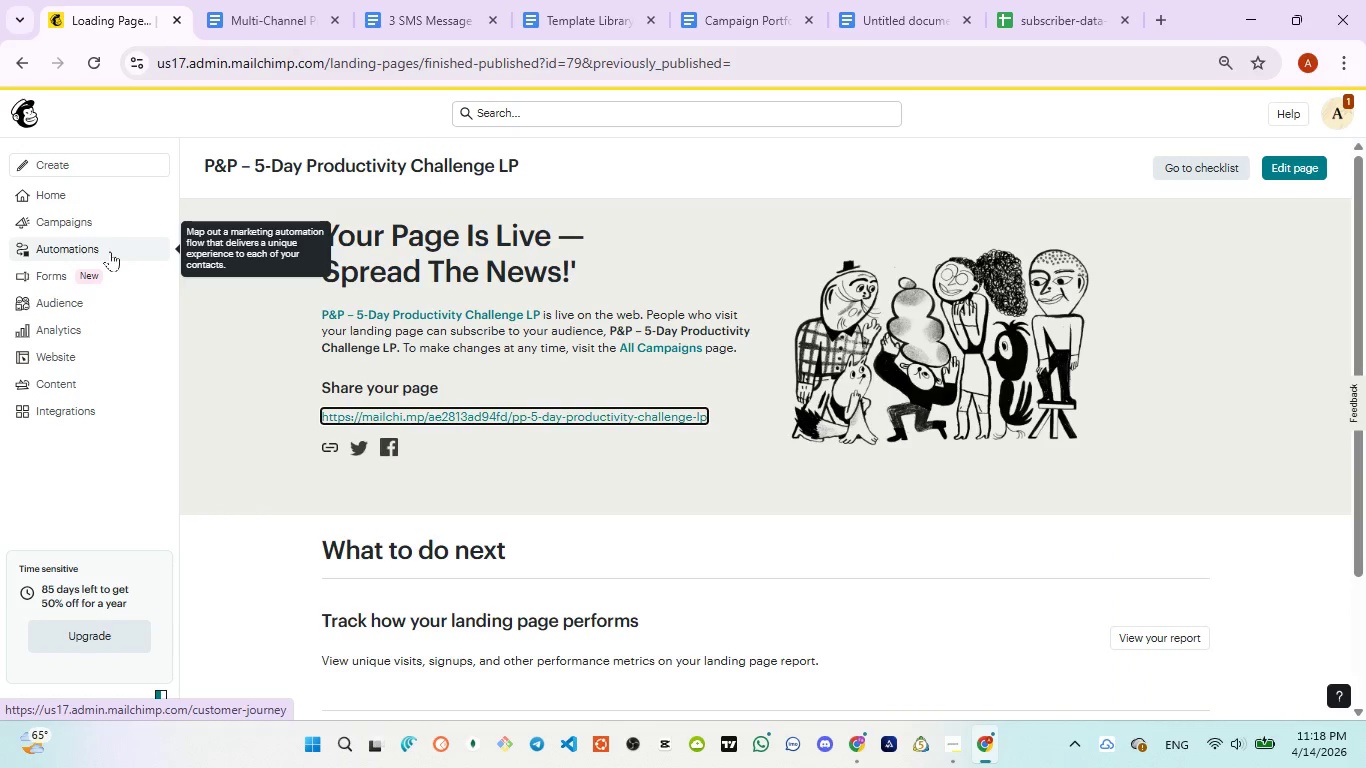 
left_click([100, 274])
 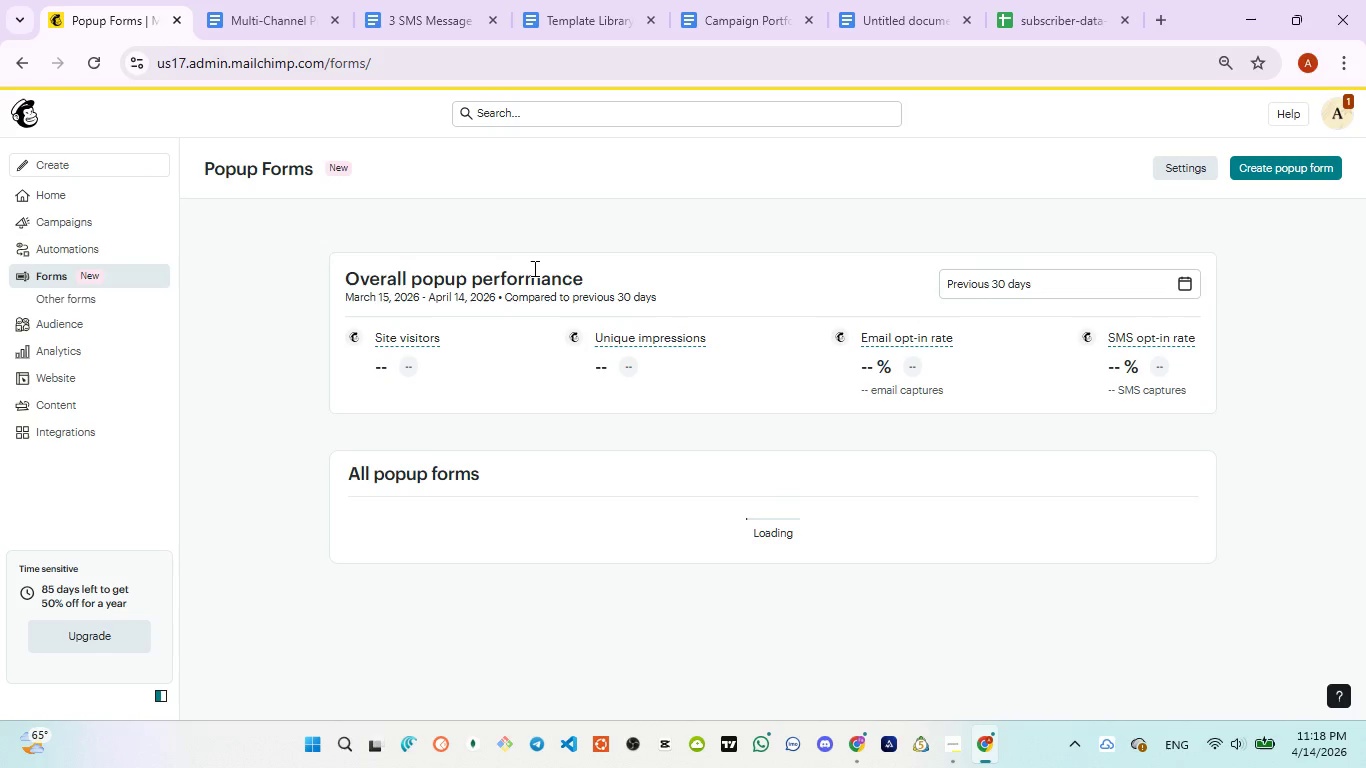 
wait(8.09)
 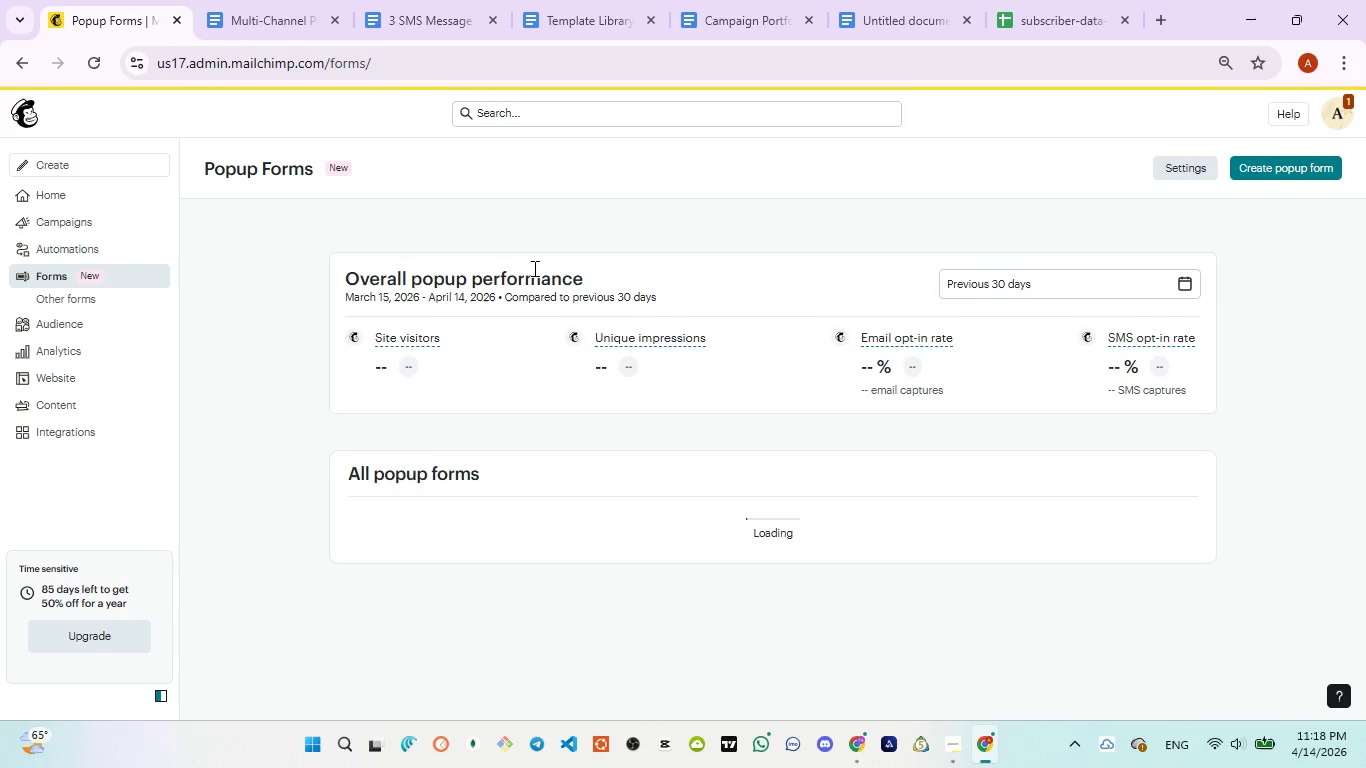 
scroll: coordinate [656, 377], scroll_direction: down, amount: 4.0
 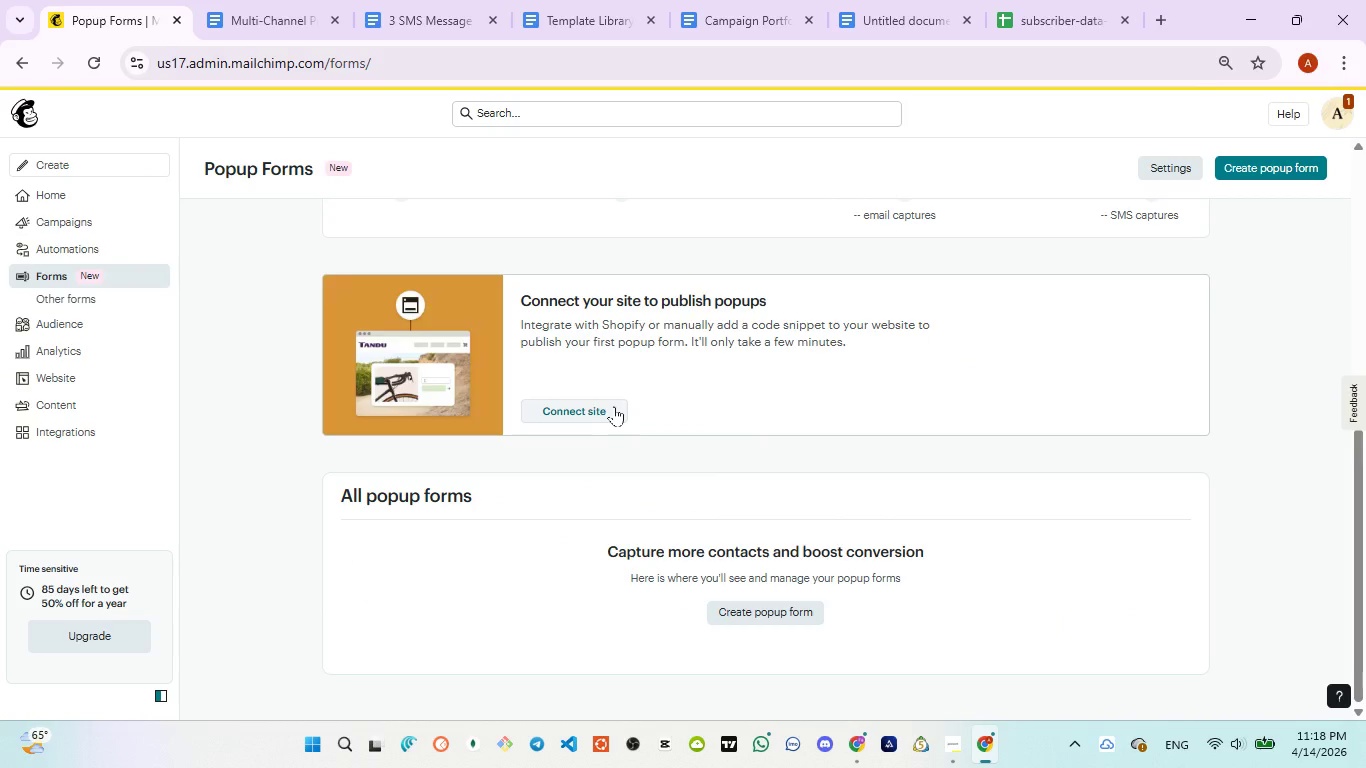 
scroll: coordinate [612, 401], scroll_direction: up, amount: 2.0
 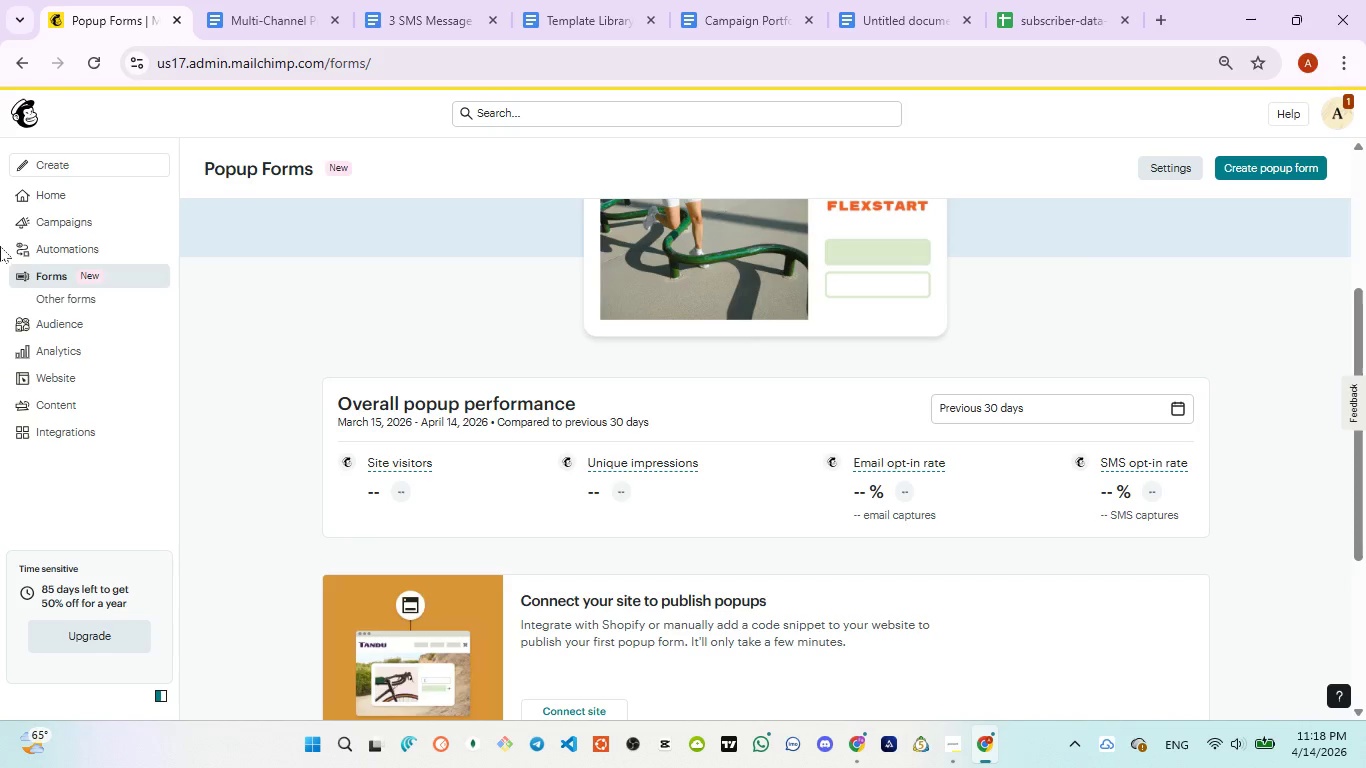 
left_click([93, 301])
 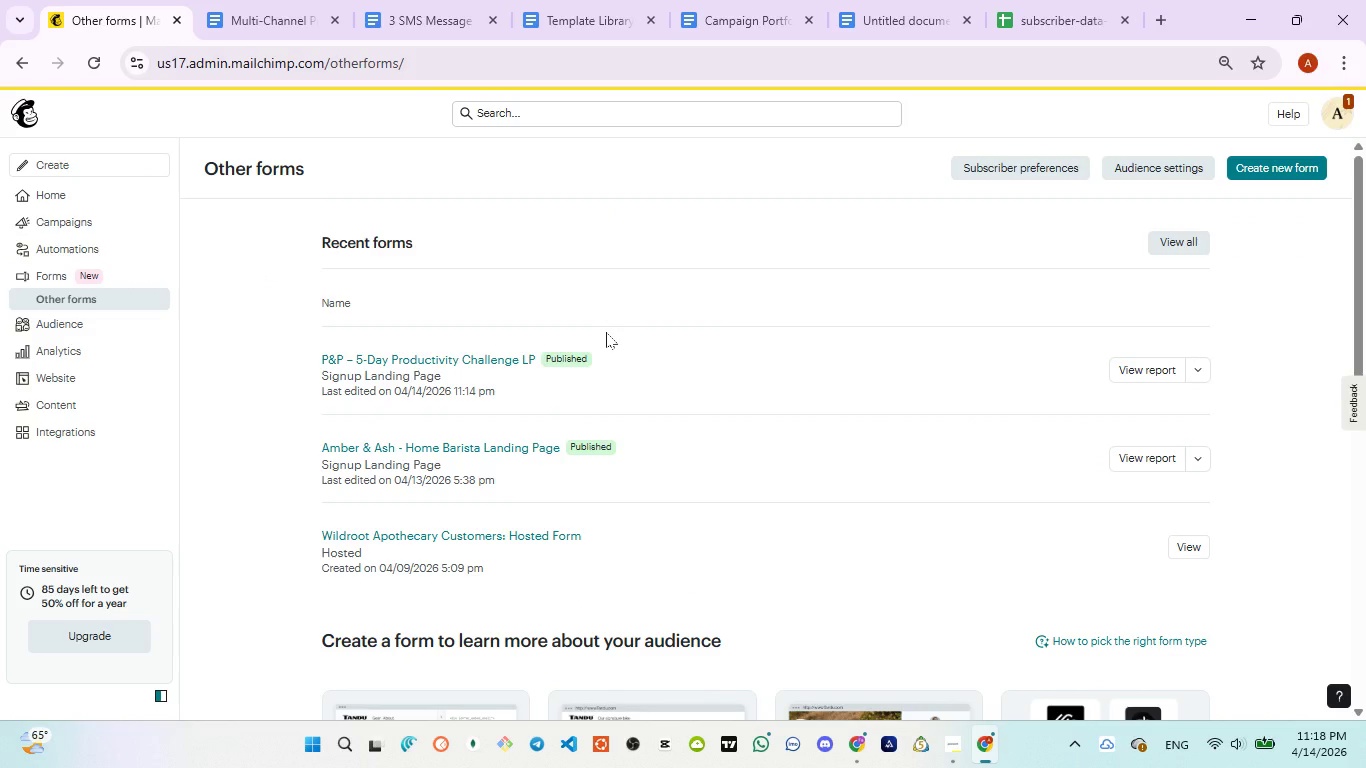 
wait(5.48)
 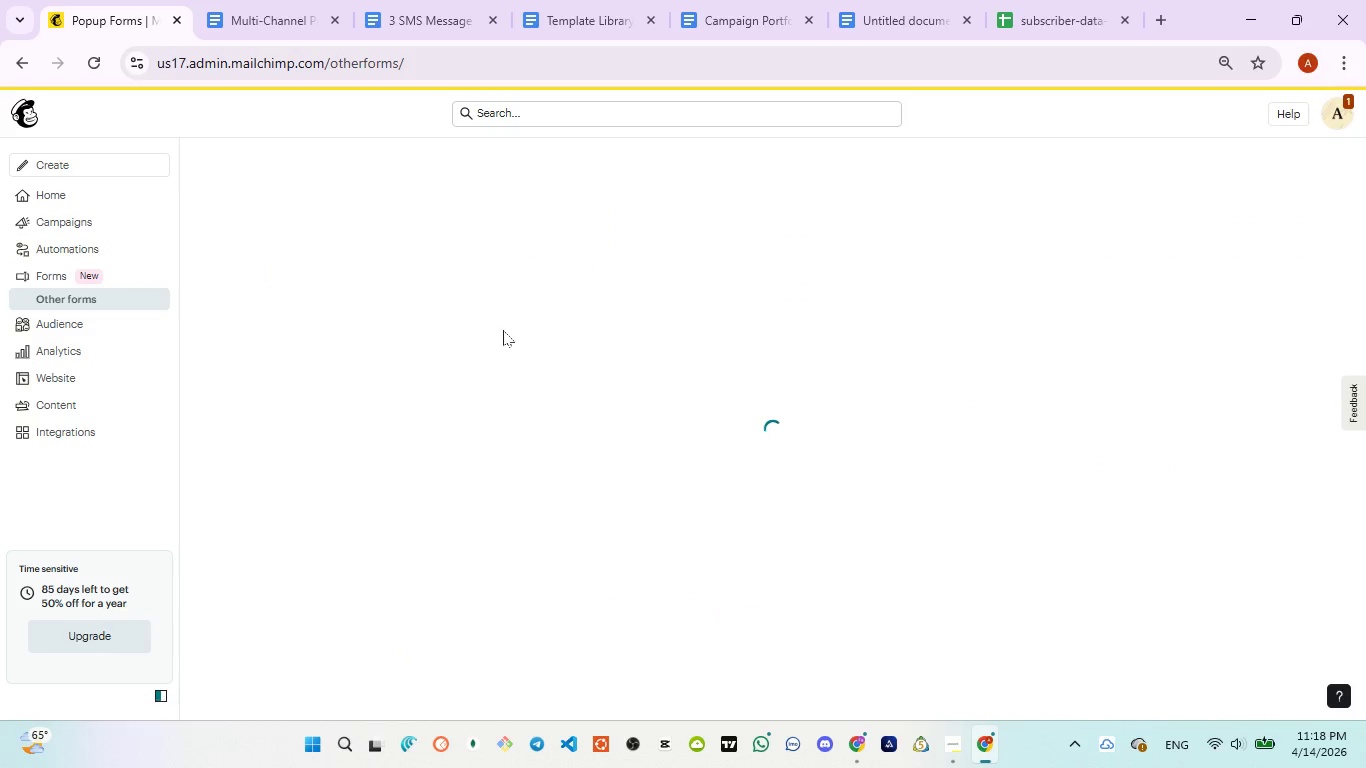 
scroll: coordinate [607, 332], scroll_direction: down, amount: 6.0
 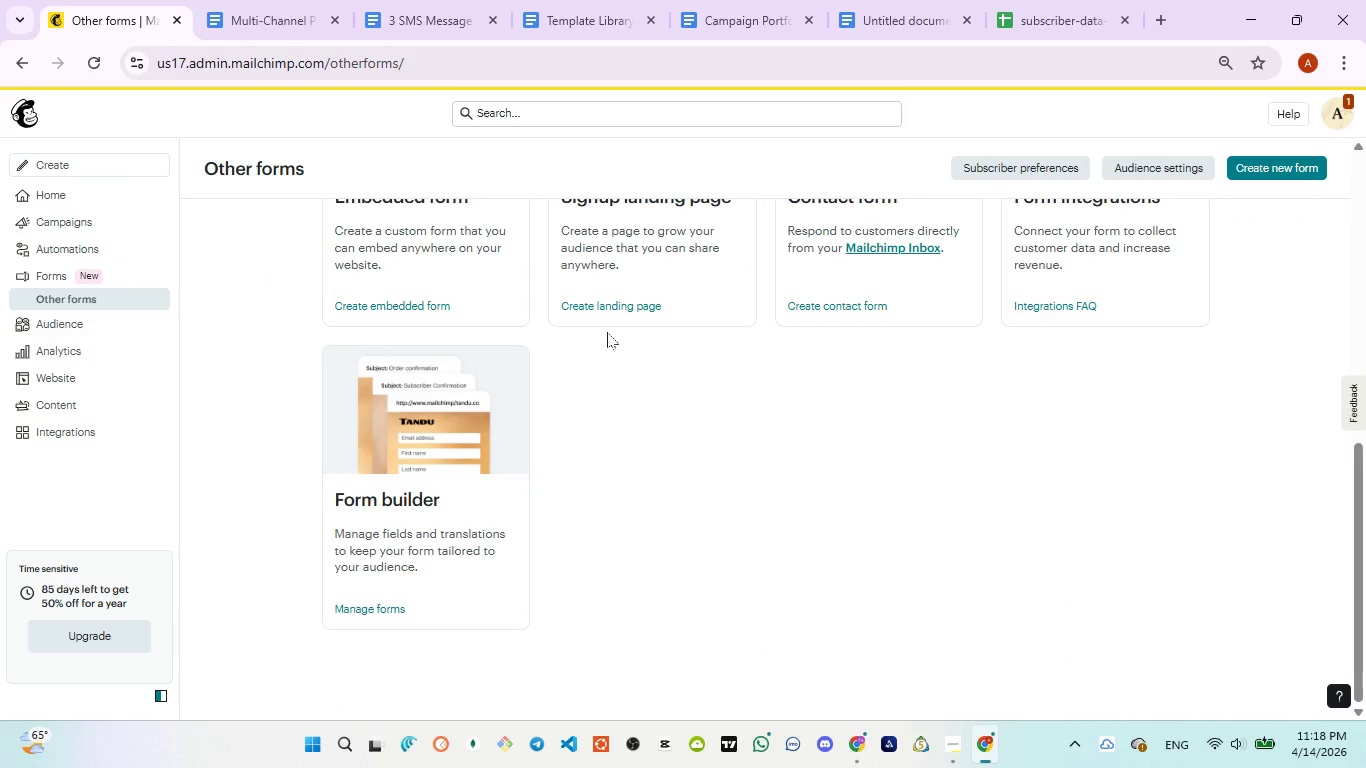 
scroll: coordinate [607, 332], scroll_direction: up, amount: 1.0
 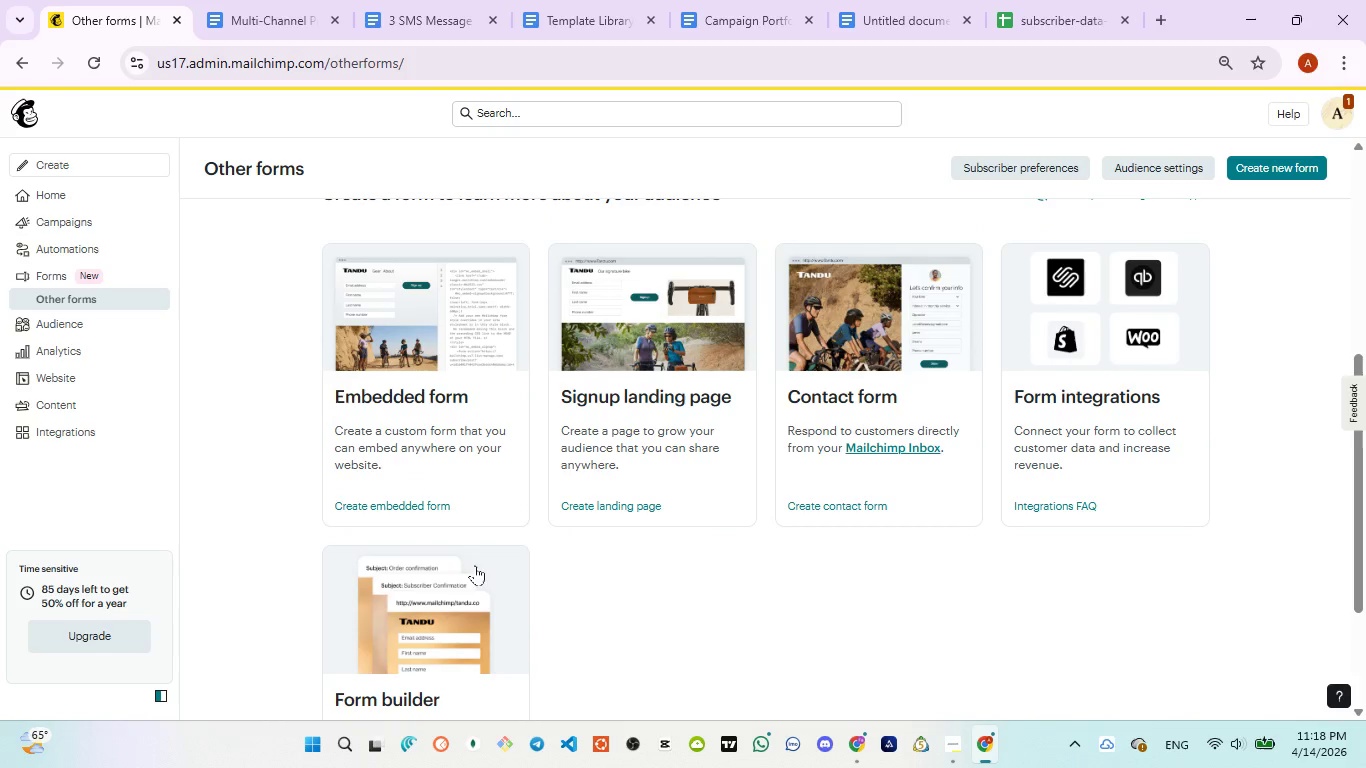 
left_click([472, 573])
 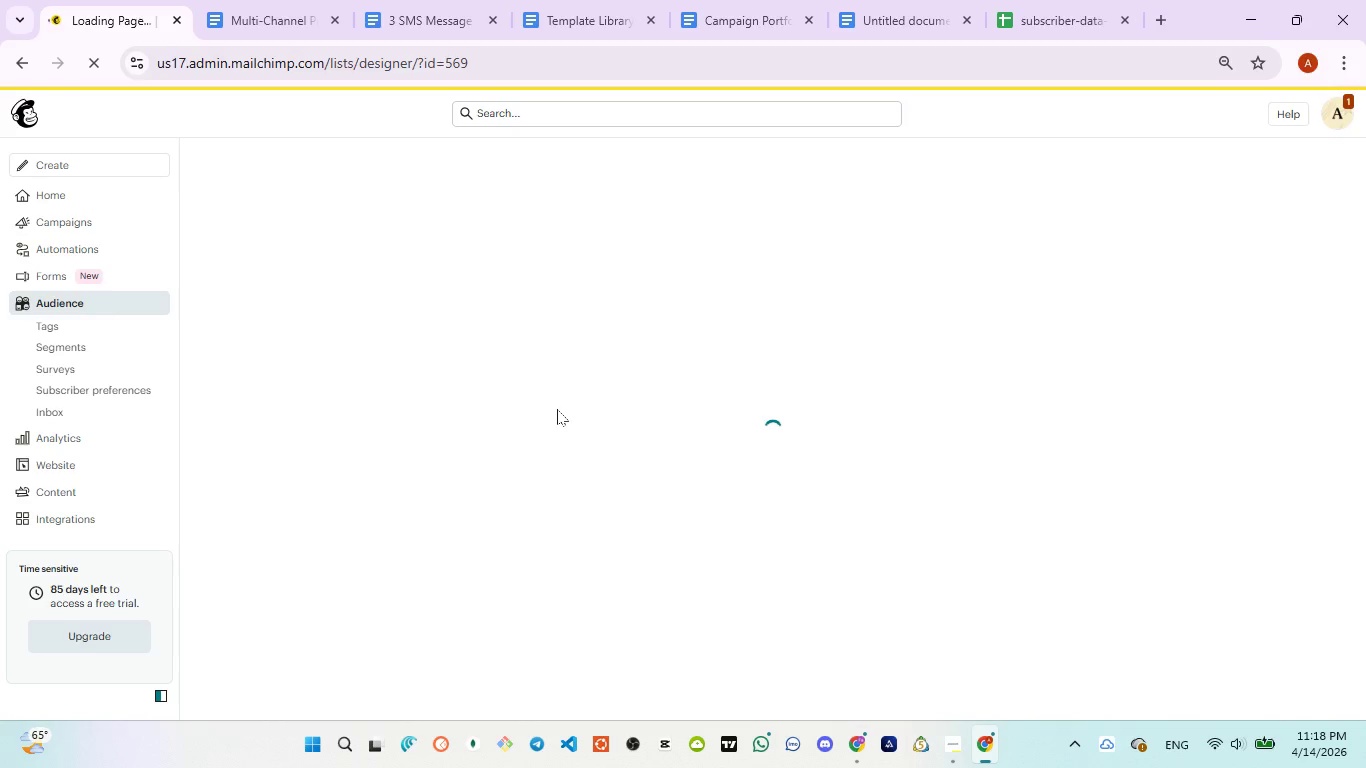 
wait(15.75)
 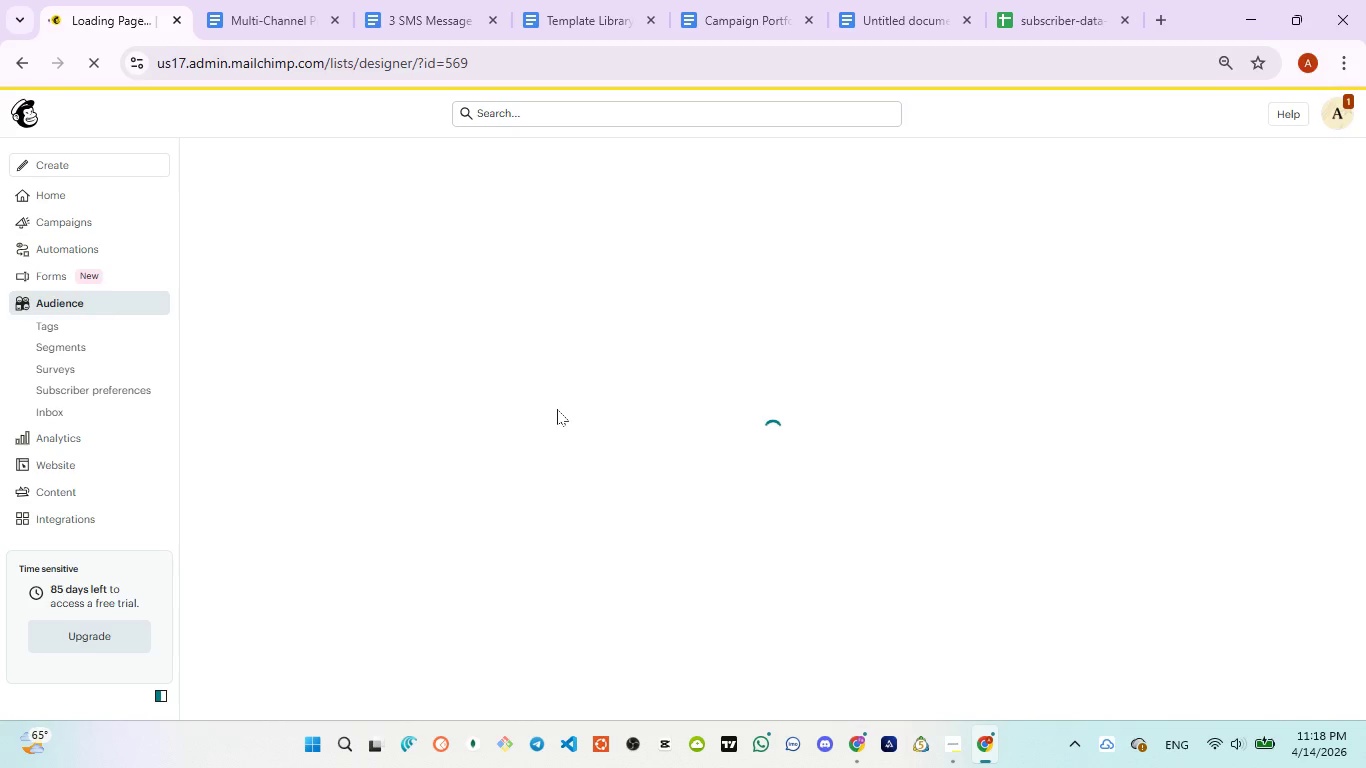 
scroll: coordinate [379, 403], scroll_direction: none, amount: 0.0
 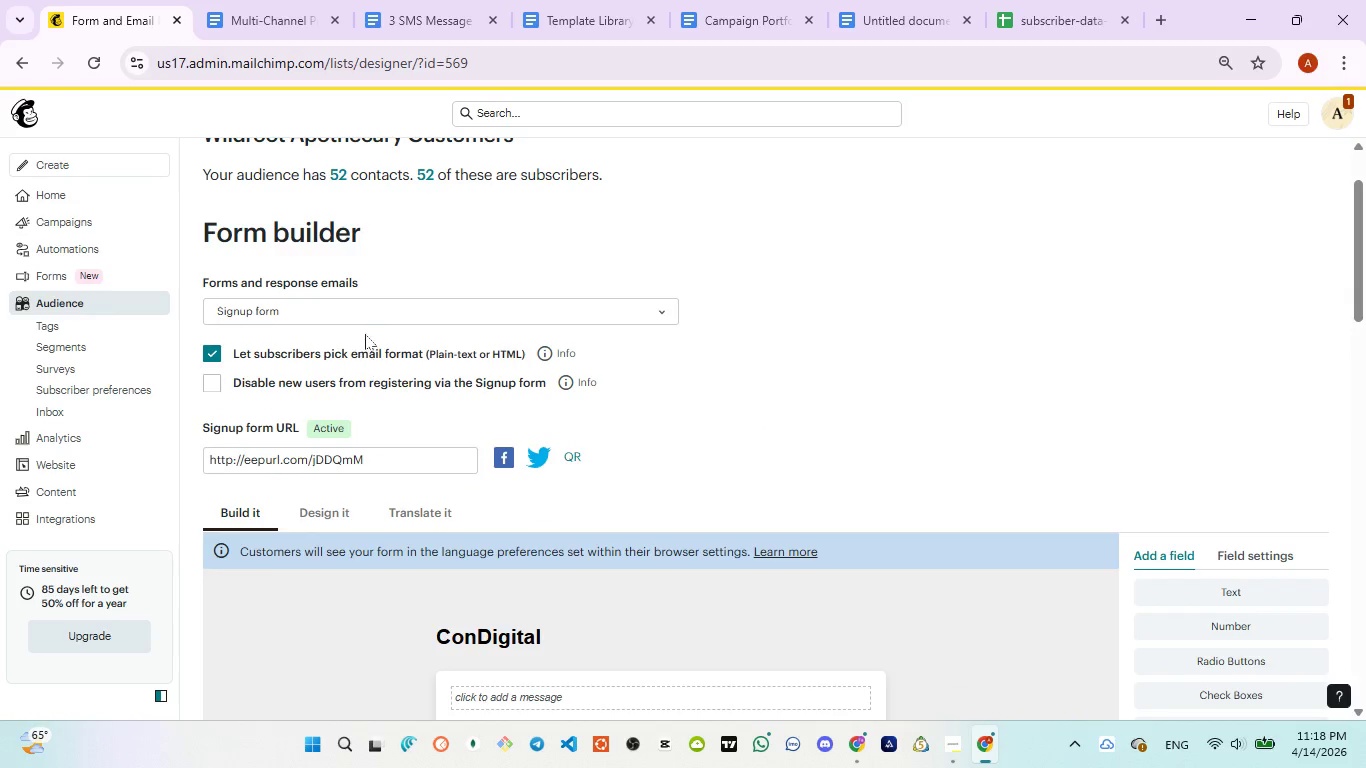 
left_click([365, 312])
 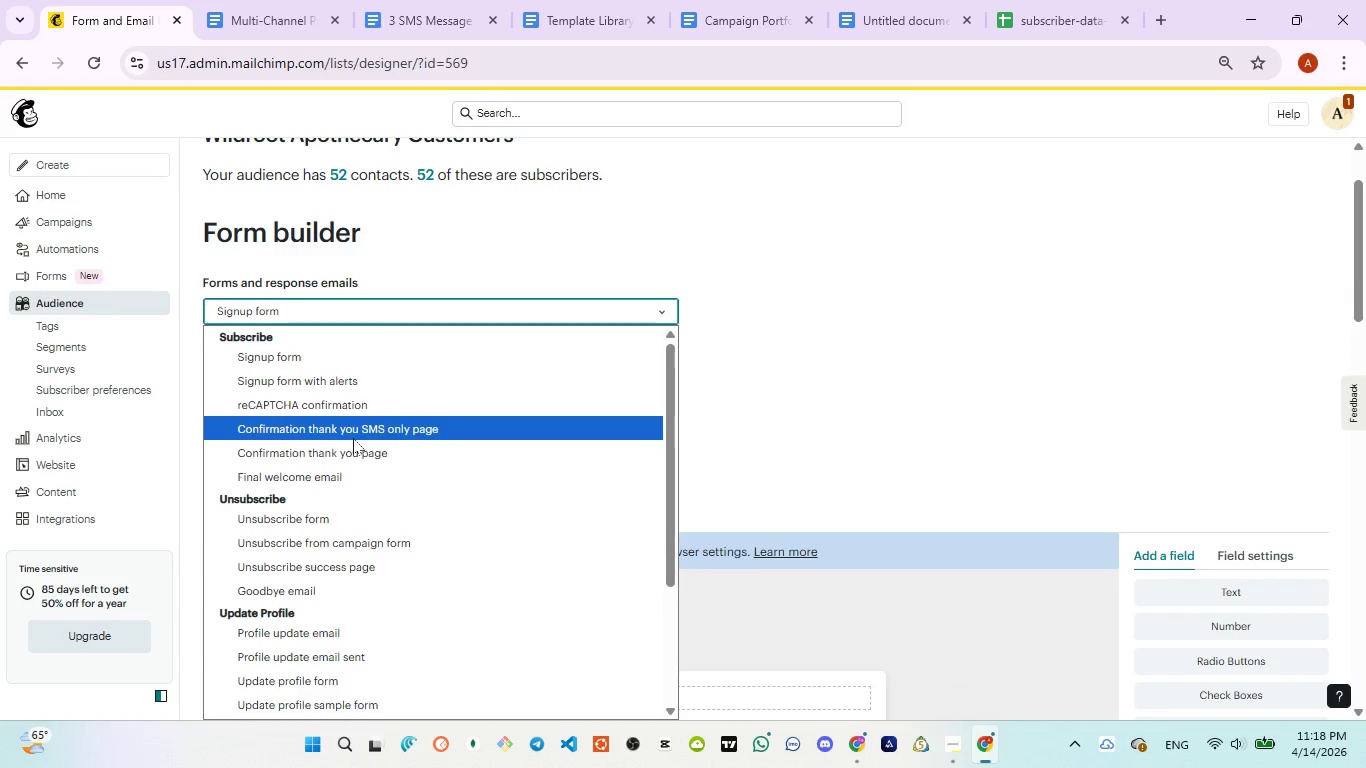 
left_click([353, 437])
 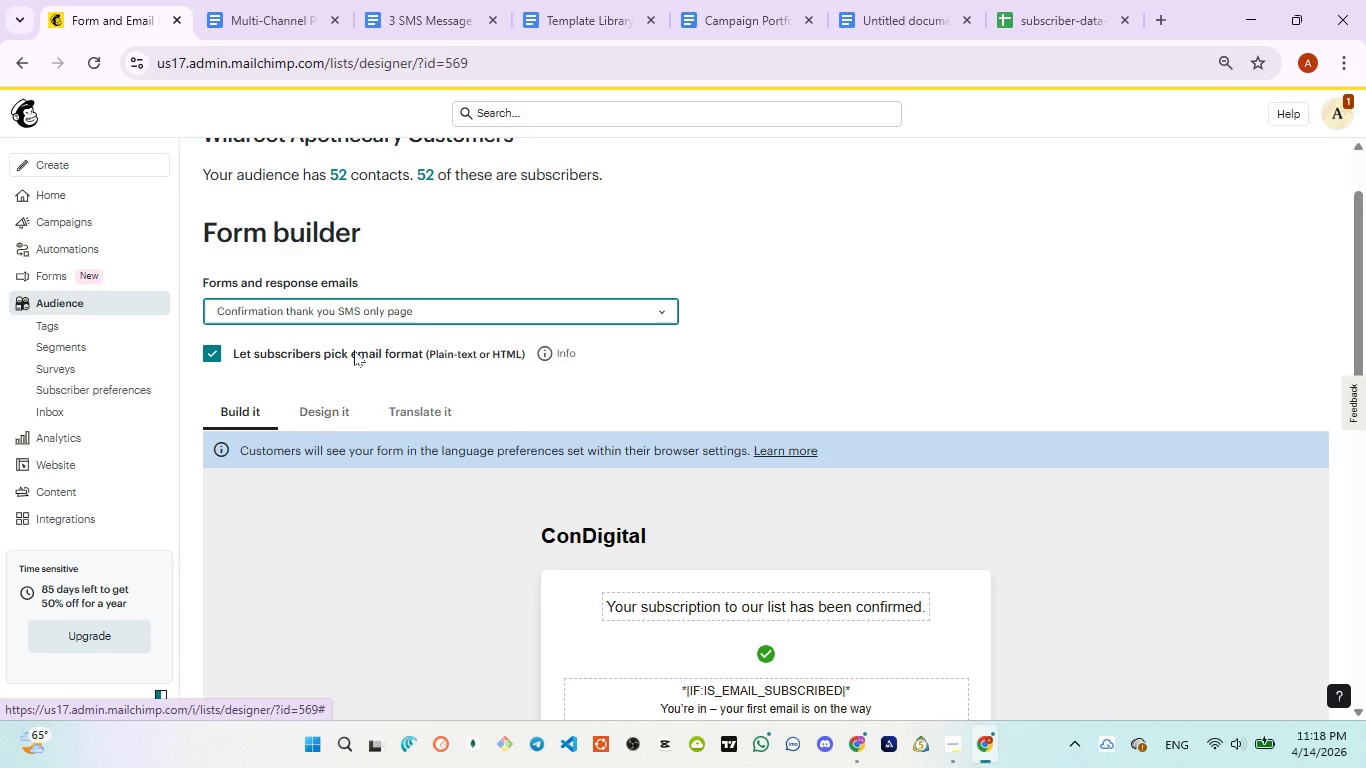 
left_click([360, 320])
 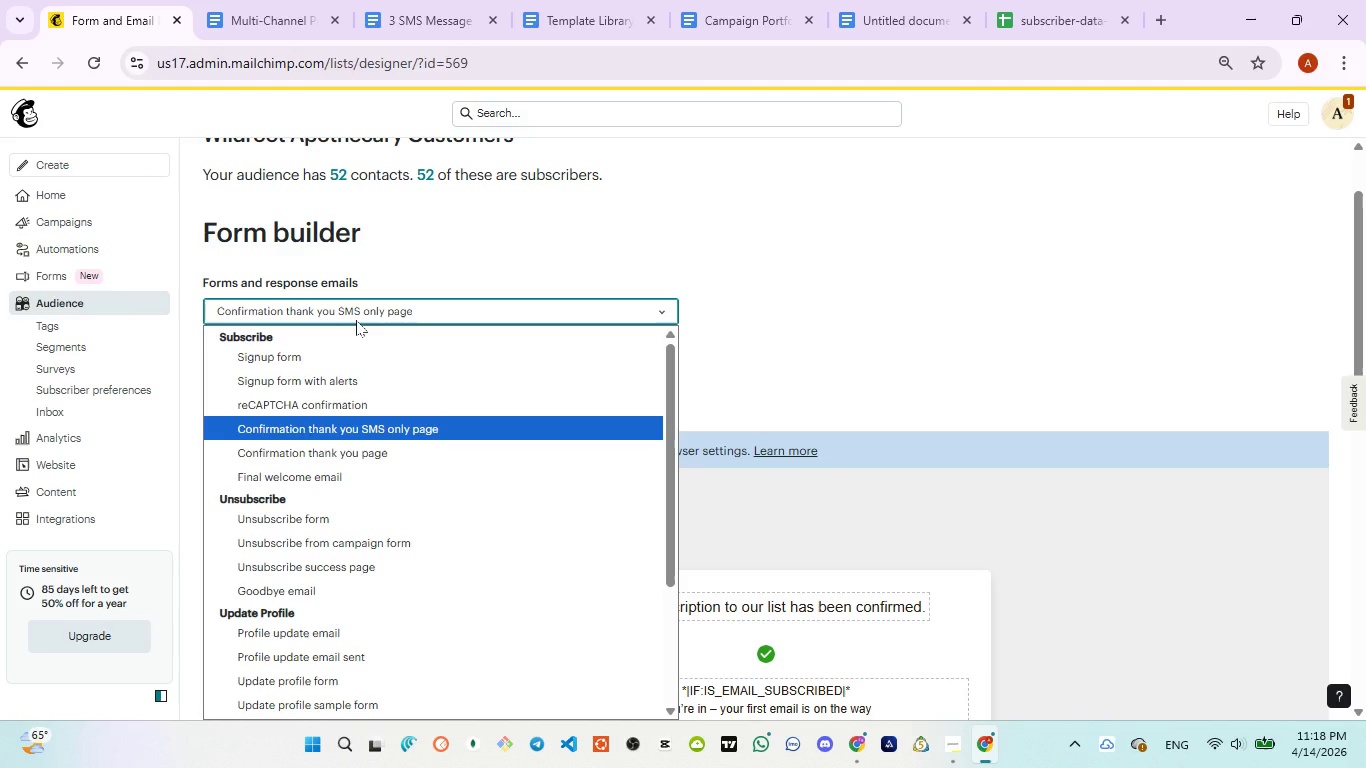 
scroll: coordinate [362, 563], scroll_direction: down, amount: 3.0
 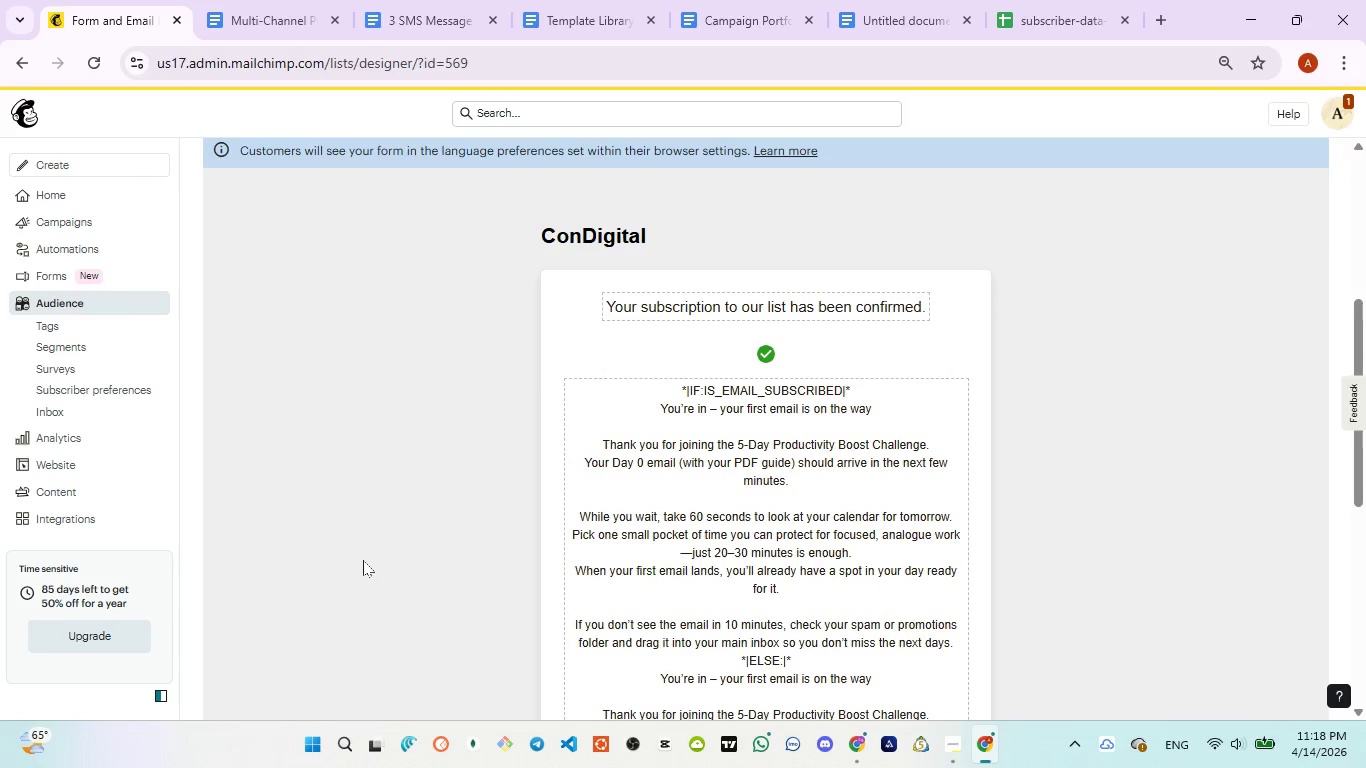 
scroll: coordinate [363, 560], scroll_direction: up, amount: 1.0
 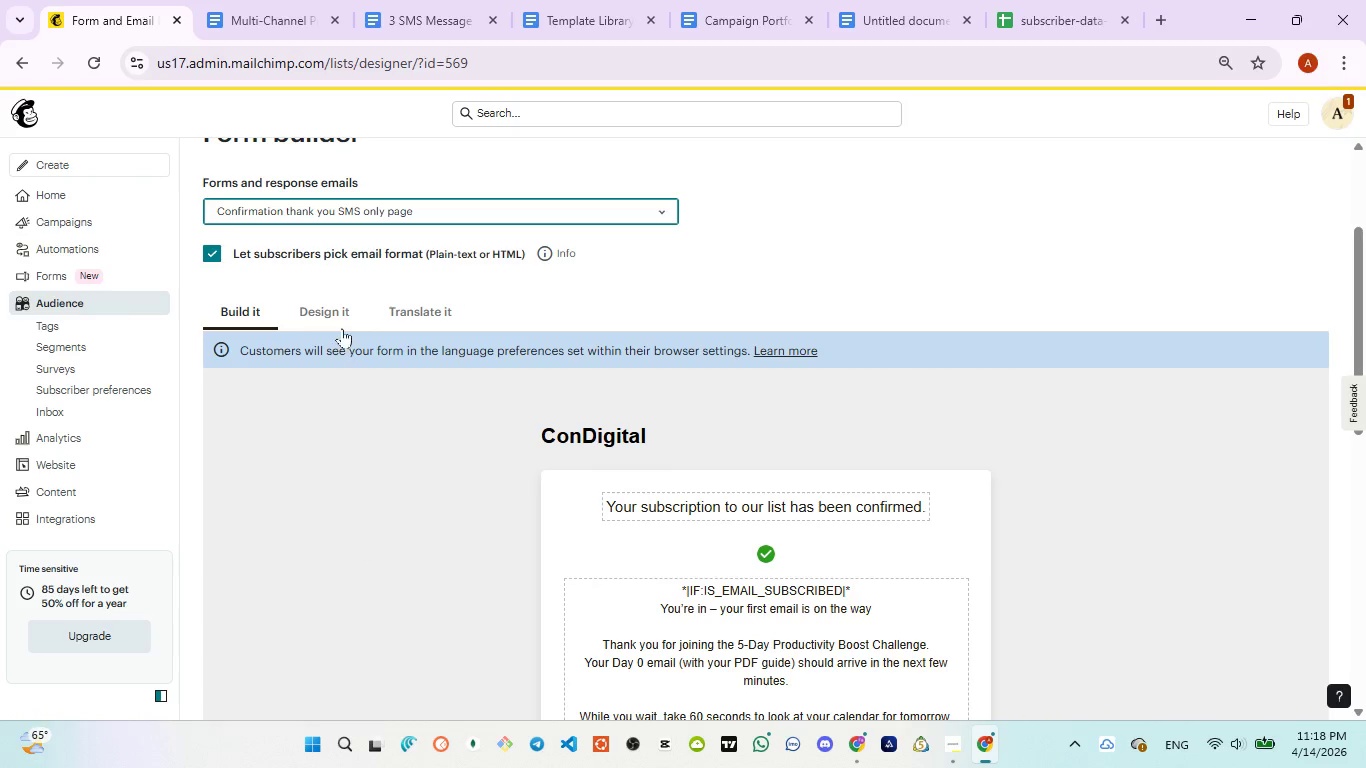 
left_click([342, 326])
 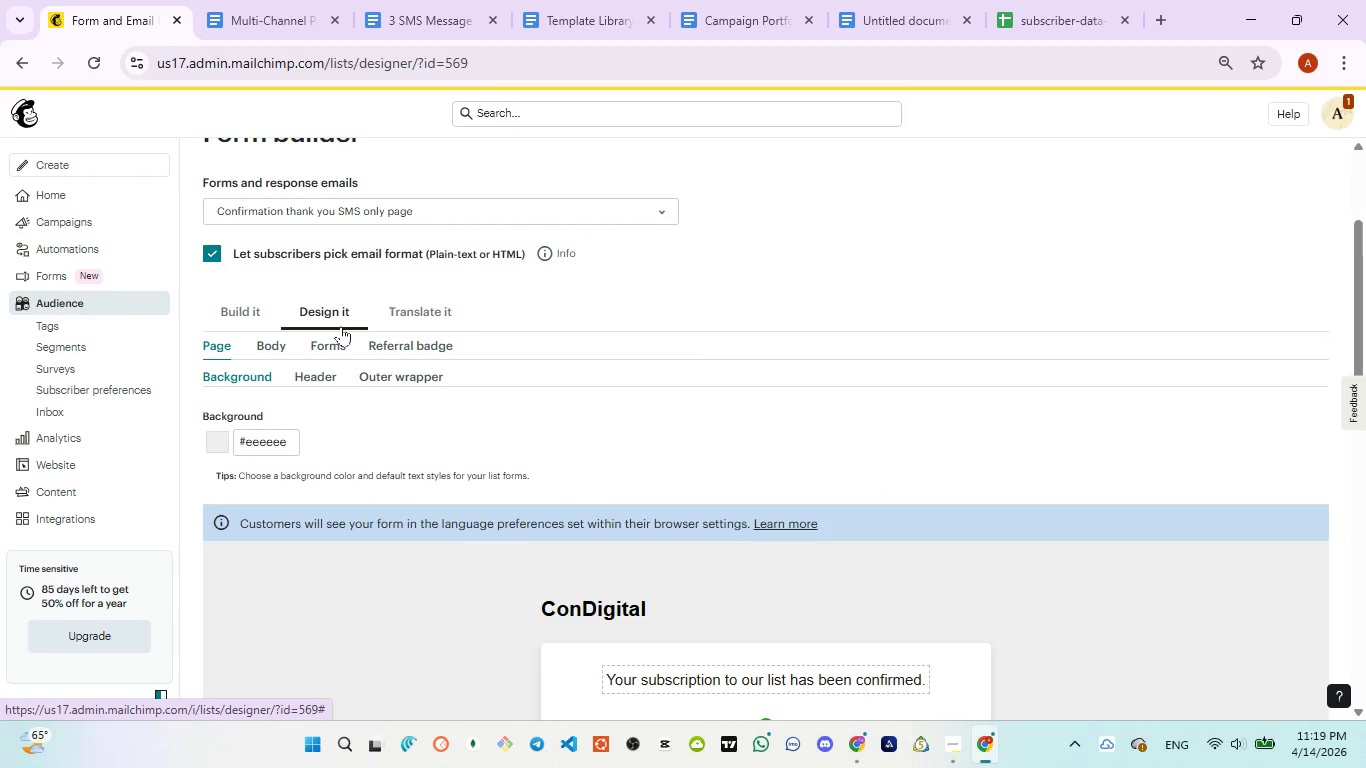 
wait(6.03)
 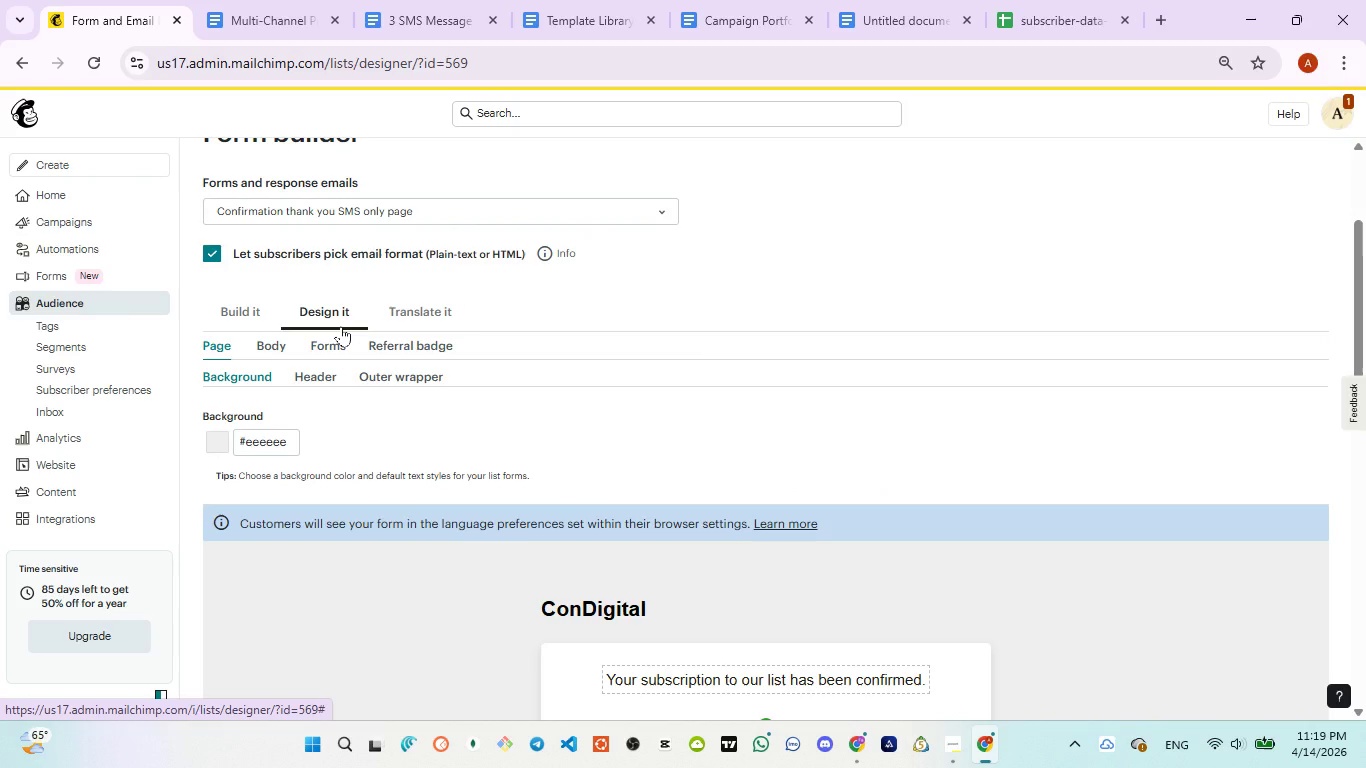 
scroll: coordinate [346, 460], scroll_direction: none, amount: 0.0
 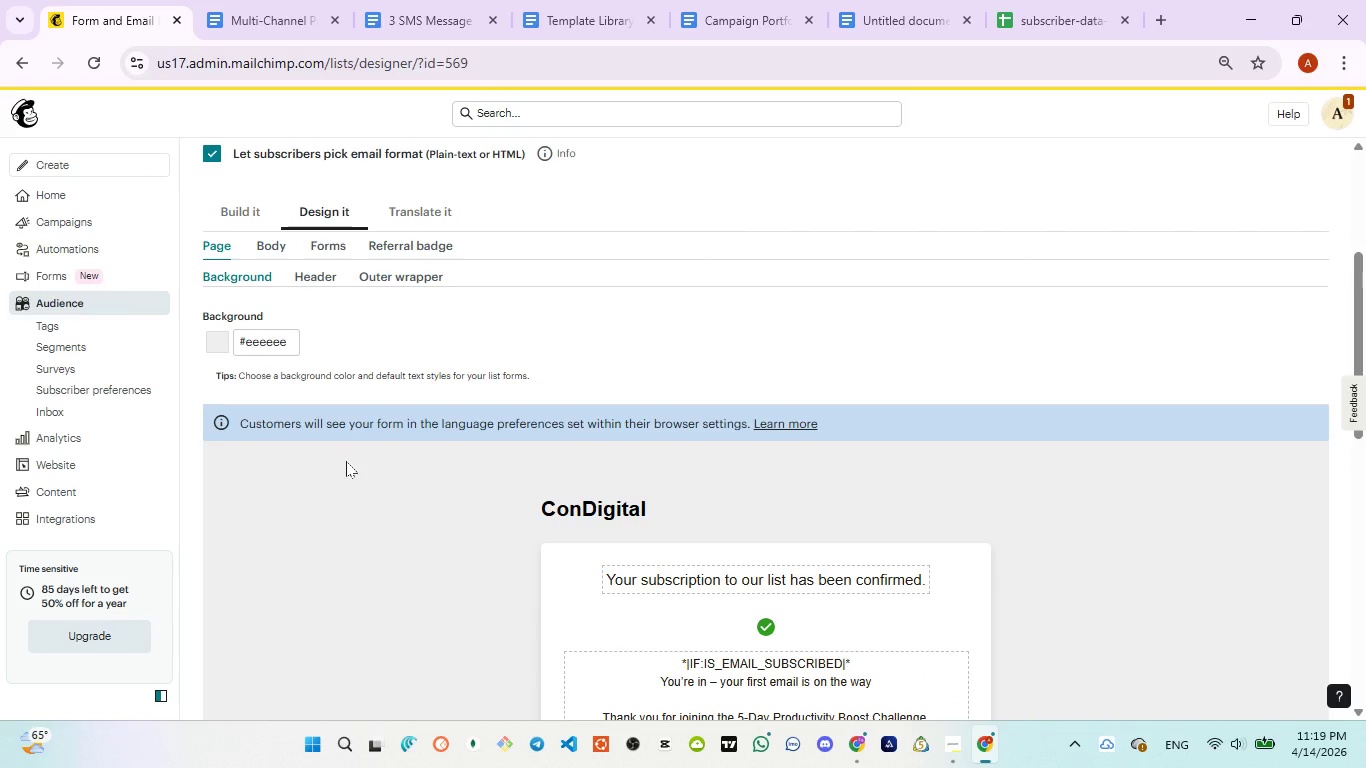 
scroll: coordinate [346, 461], scroll_direction: down, amount: 1.0
 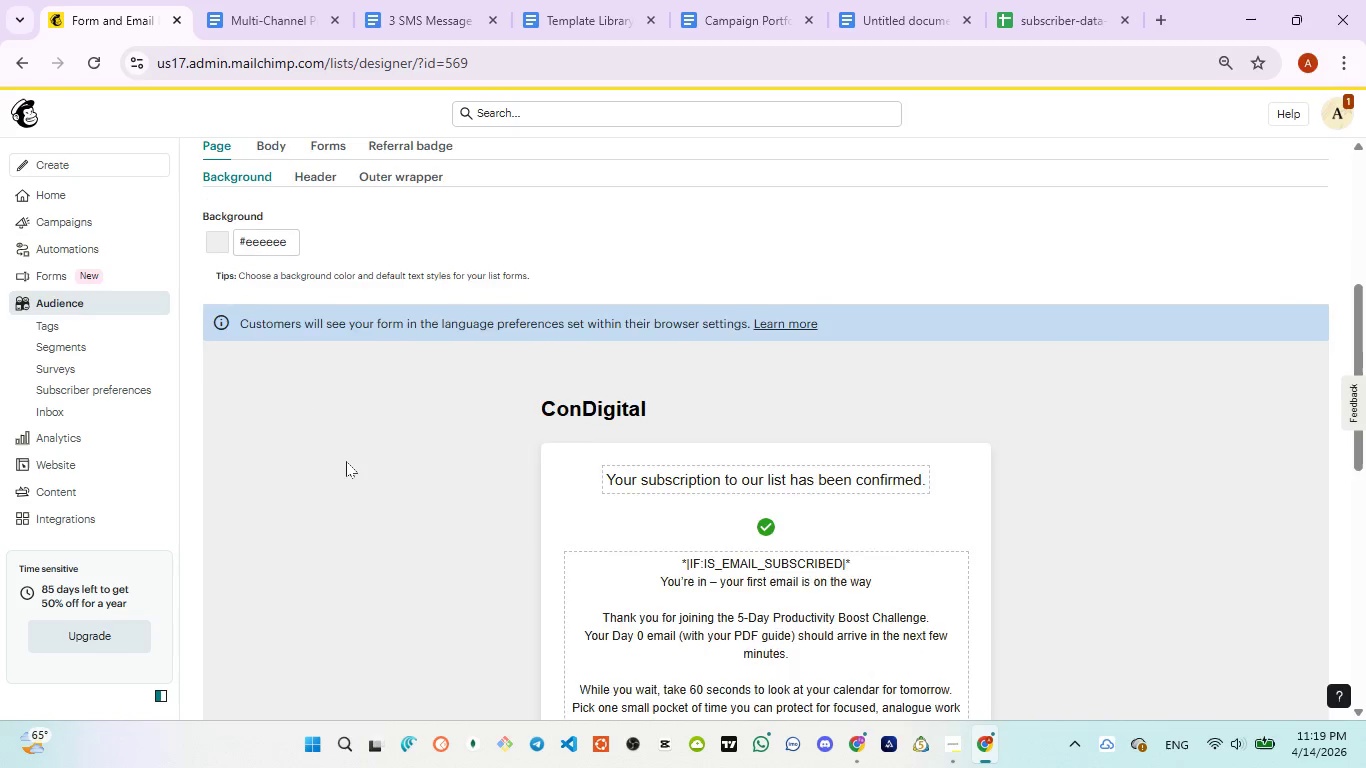 
scroll: coordinate [346, 461], scroll_direction: none, amount: 0.0
 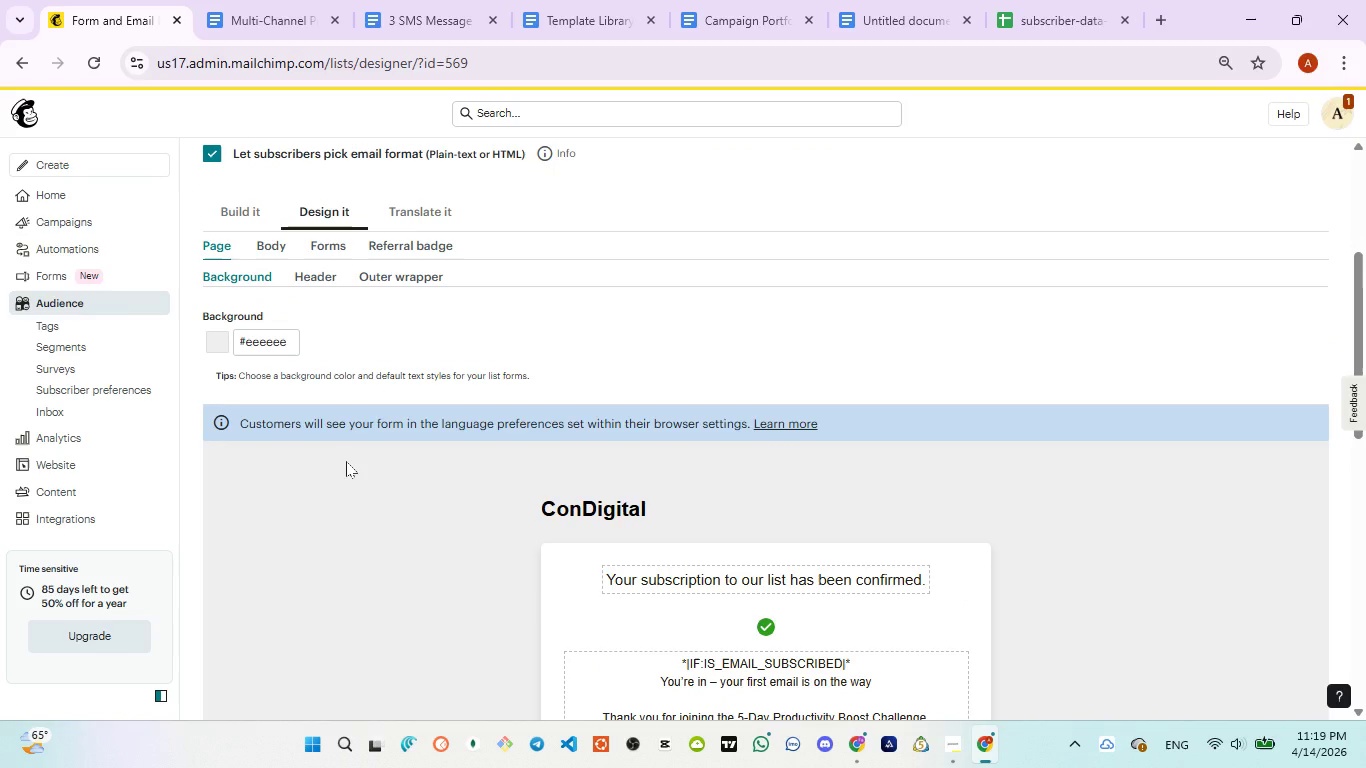 
scroll: coordinate [346, 461], scroll_direction: down, amount: 3.0
 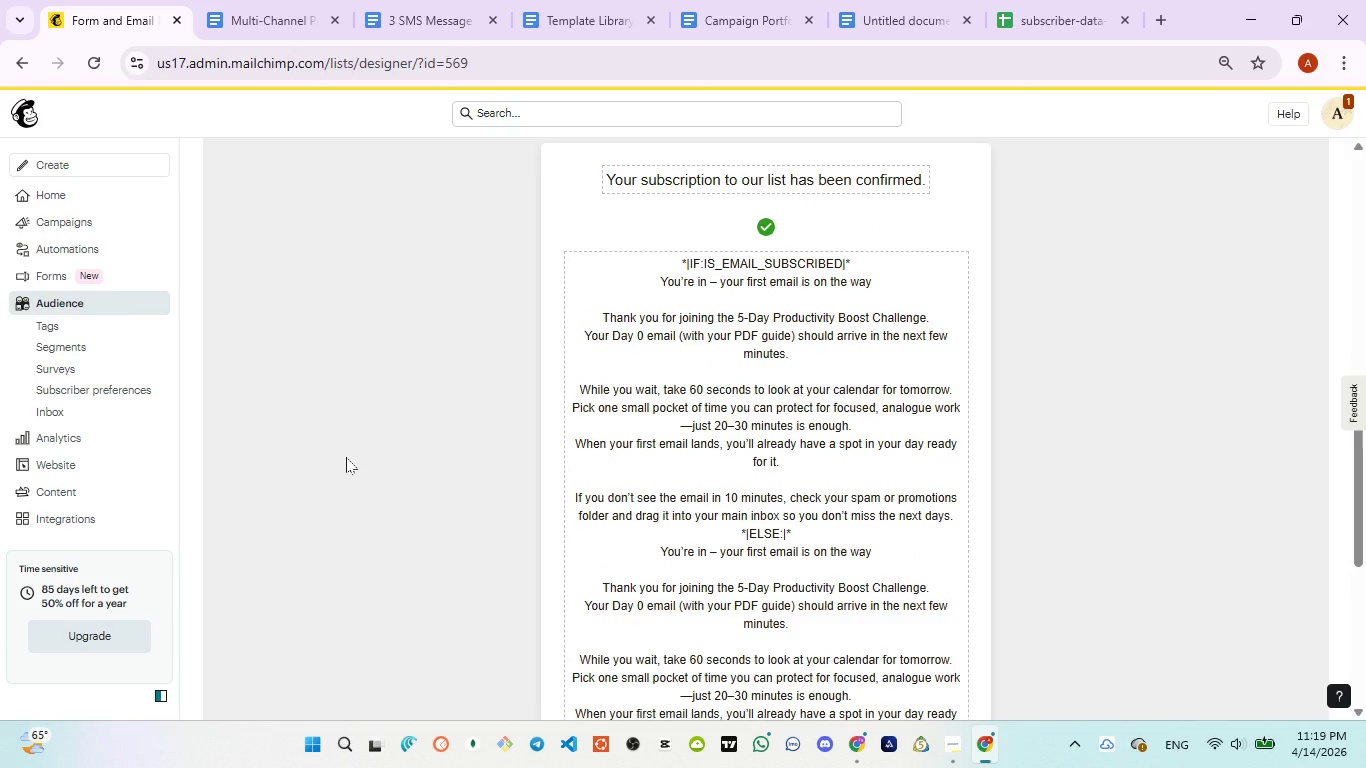 
wait(8.96)
 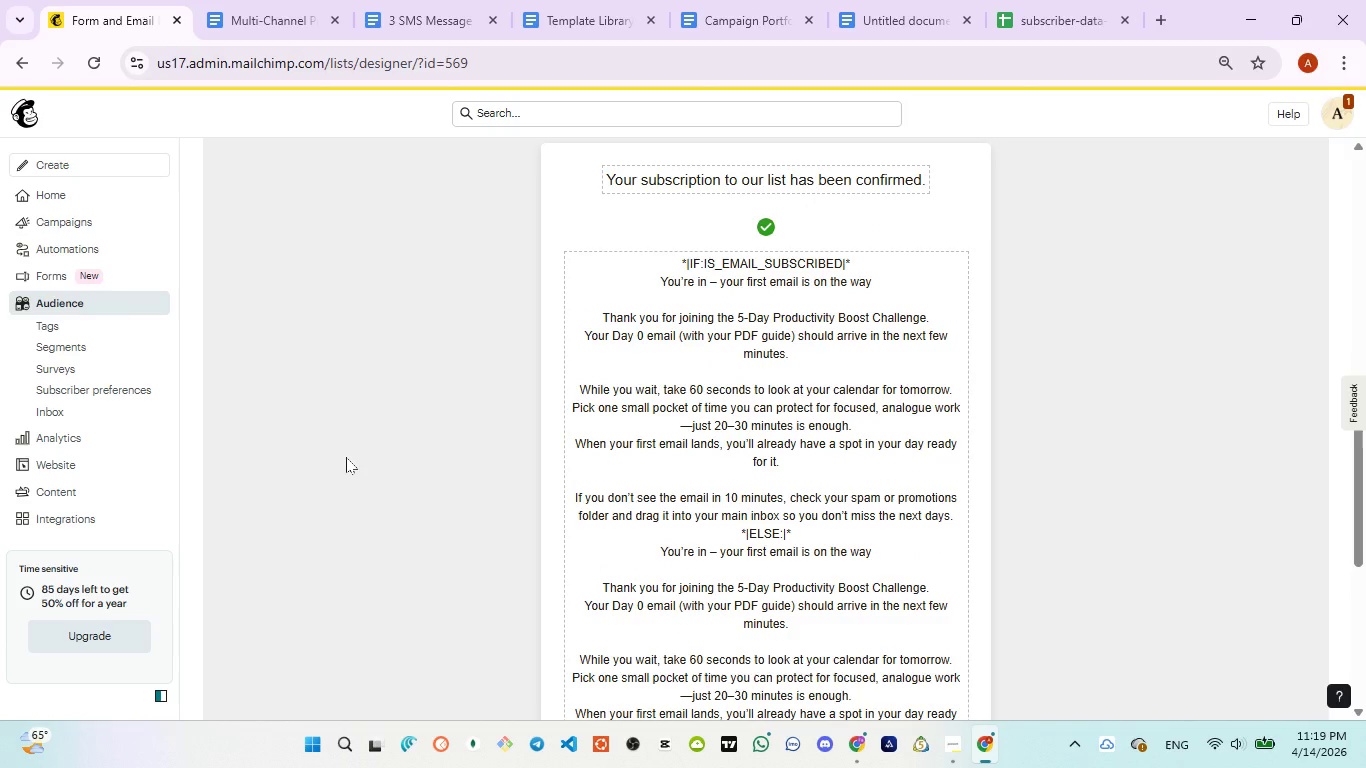 
scroll: coordinate [346, 455], scroll_direction: down, amount: 4.0
 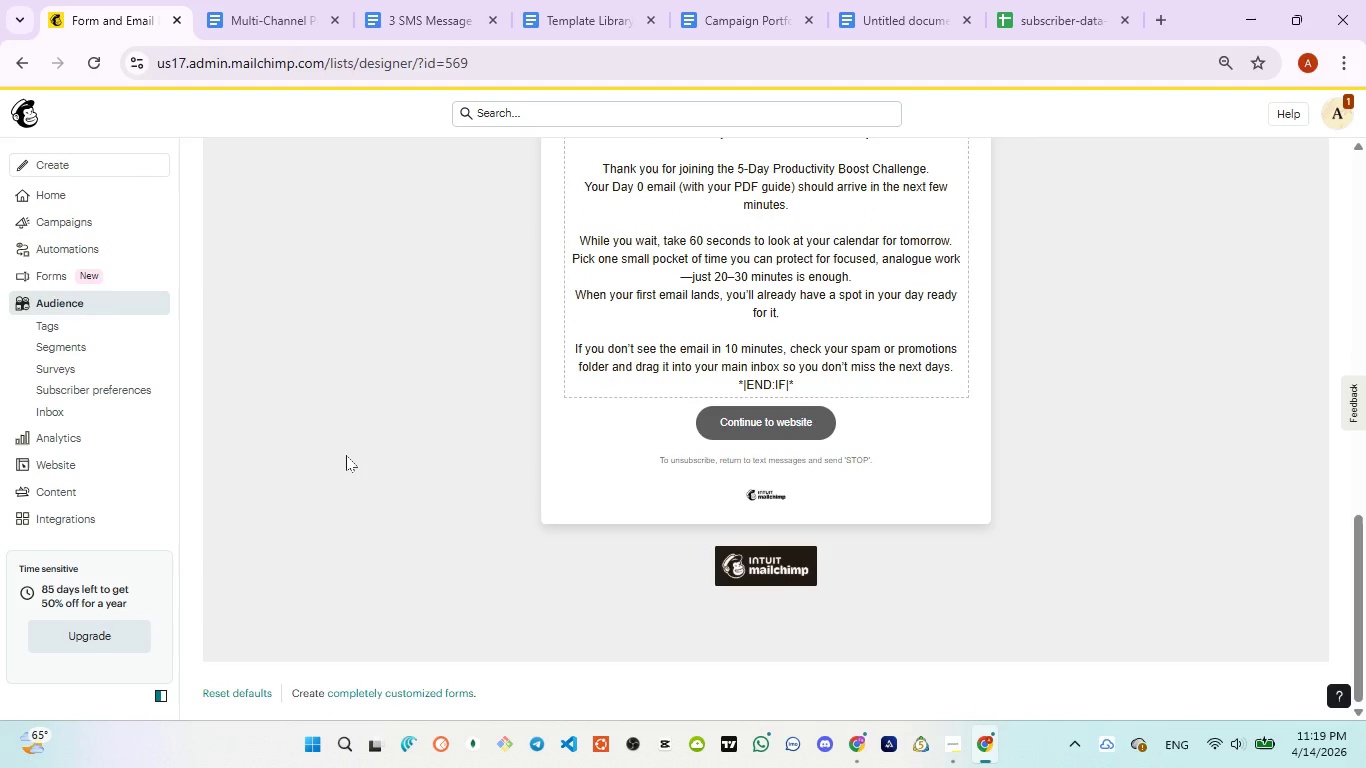 
scroll: coordinate [348, 450], scroll_direction: up, amount: 9.0
 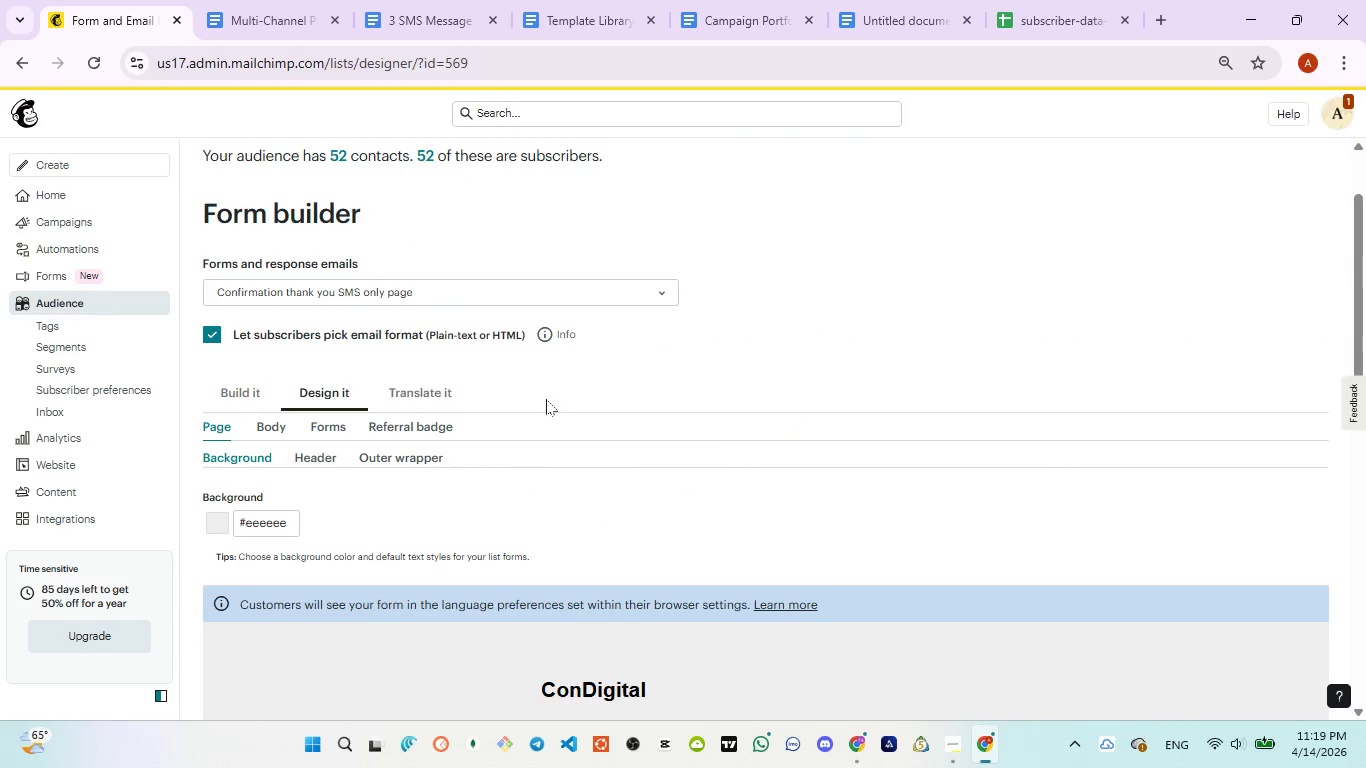 
scroll: coordinate [508, 442], scroll_direction: down, amount: 10.0
 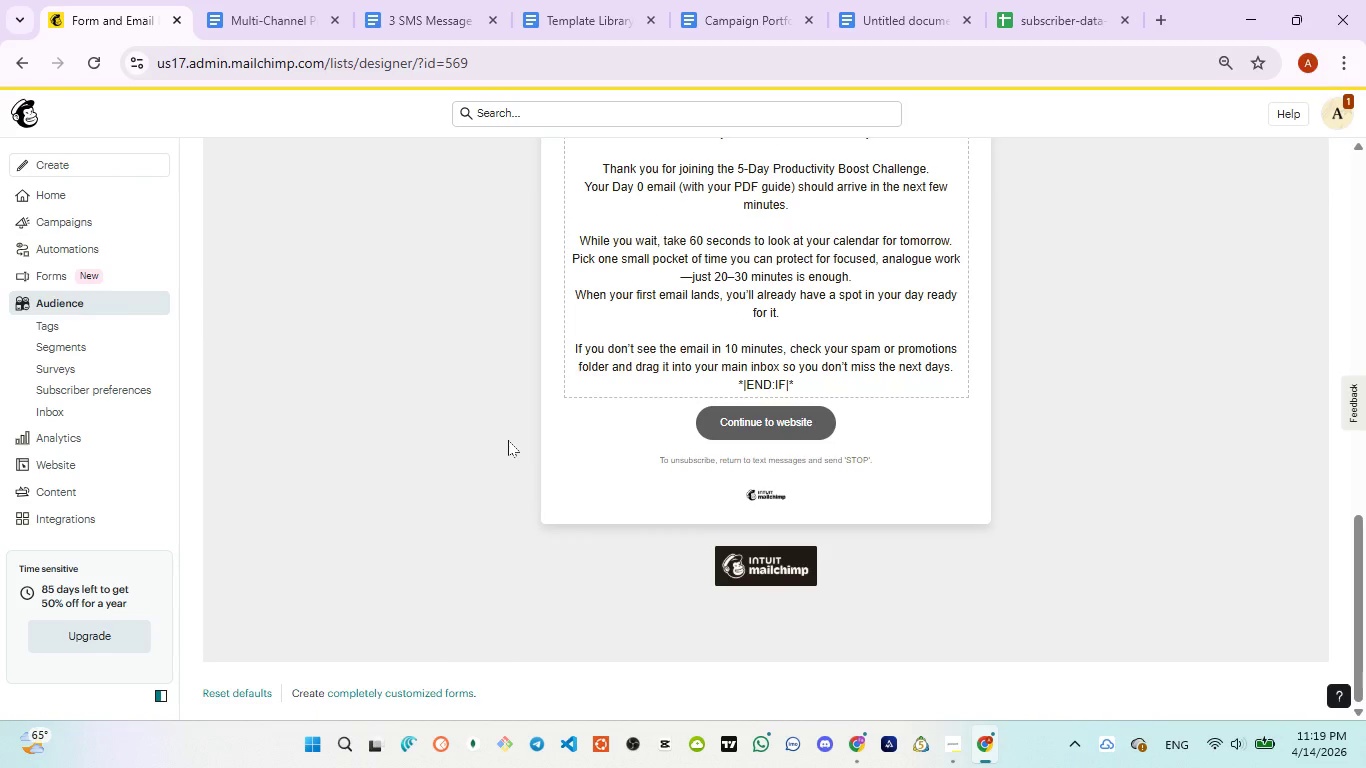 
wait(8.08)
 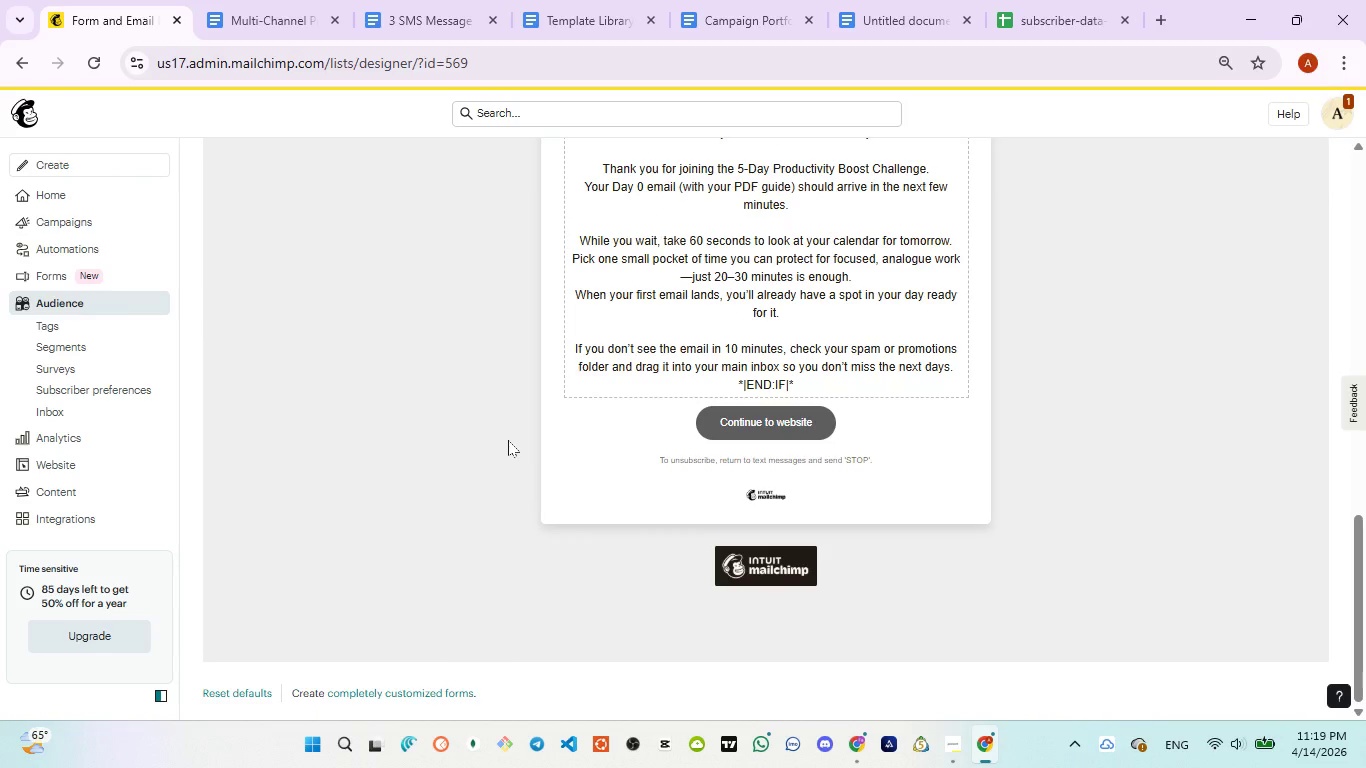 
scroll: coordinate [508, 440], scroll_direction: down, amount: 1.0
 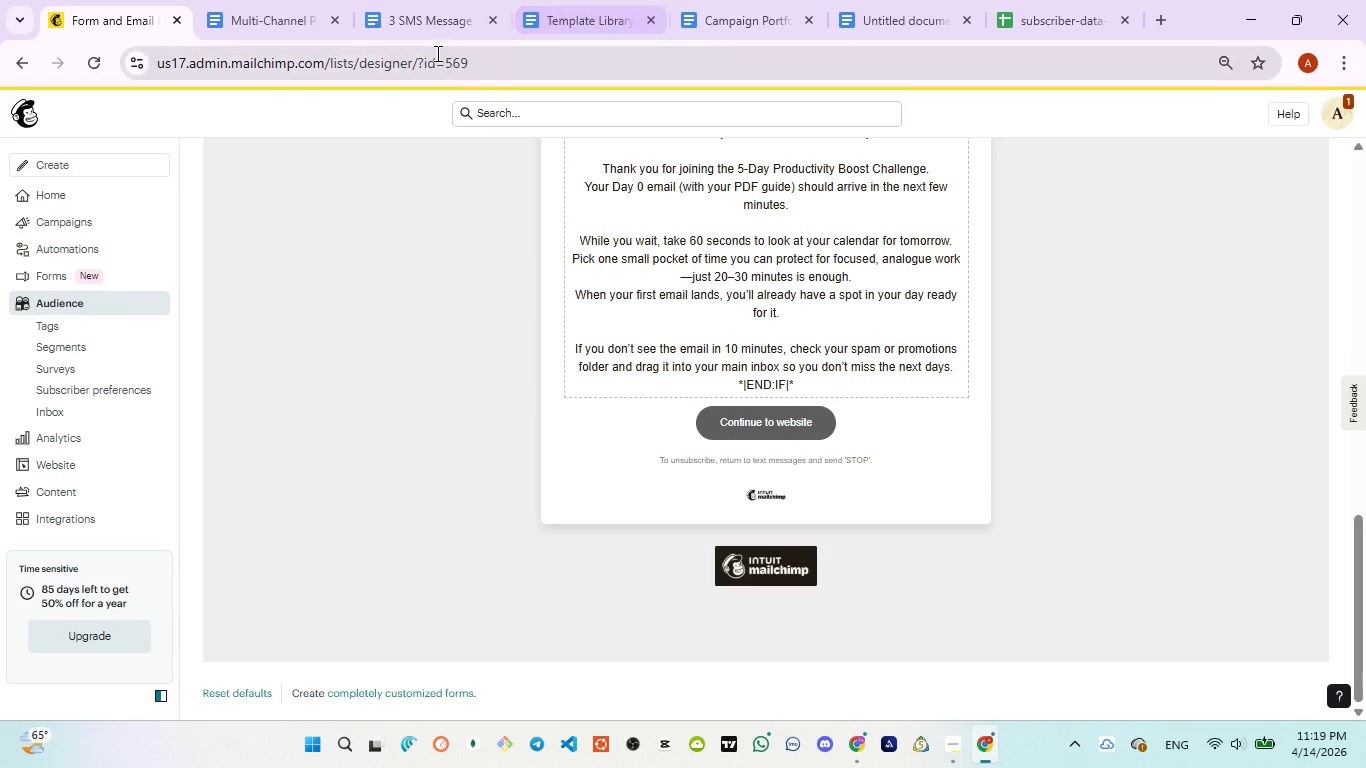 
left_click([407, 21])
 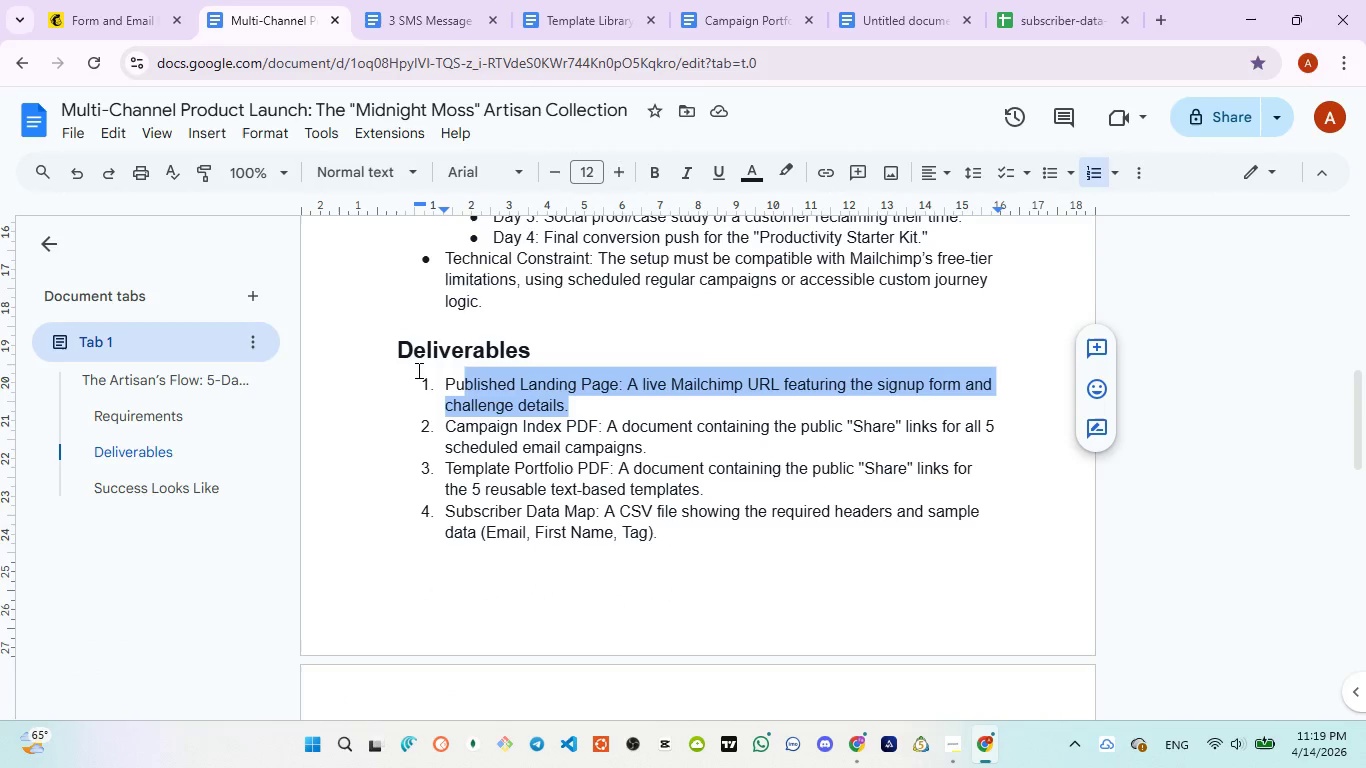 
left_click([439, 377])
 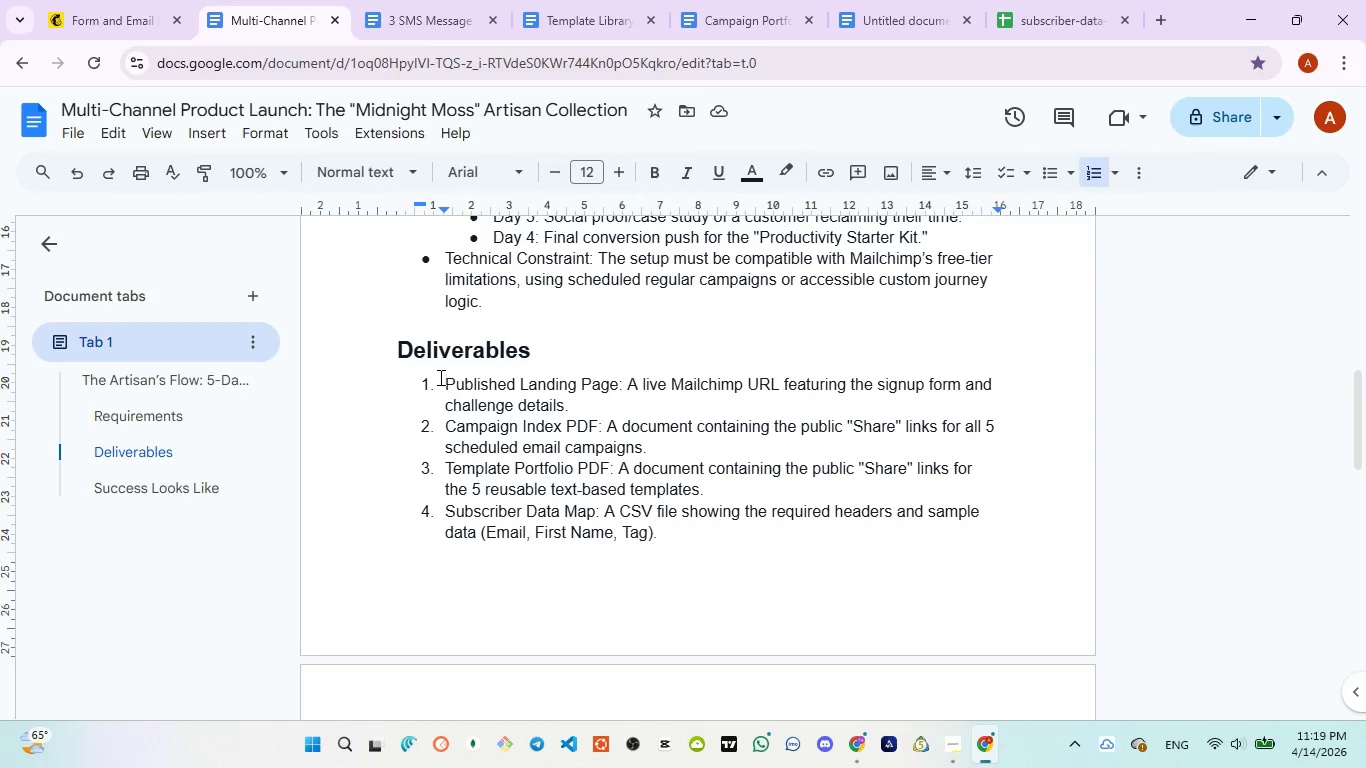 
left_click_drag(start_coordinate=[439, 377], to_coordinate=[571, 414])
 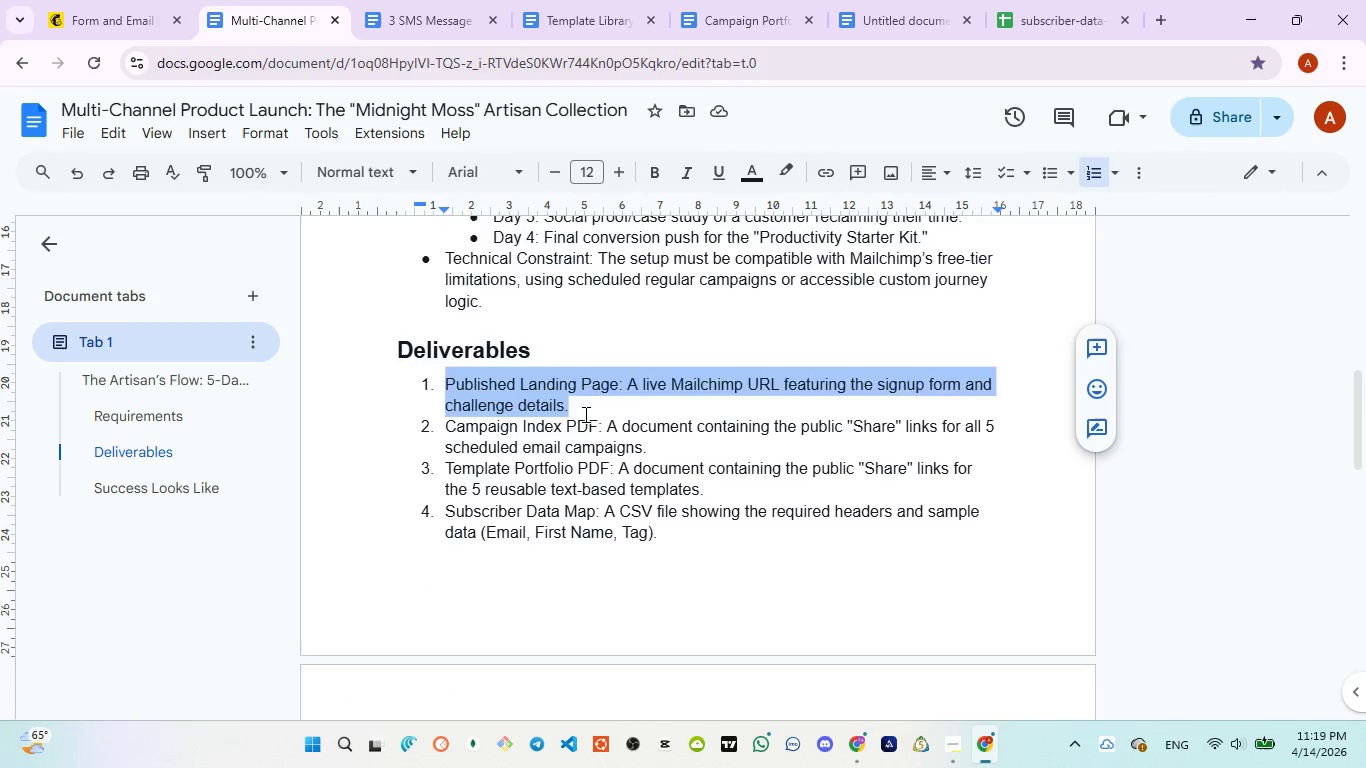 
left_click([584, 414])
 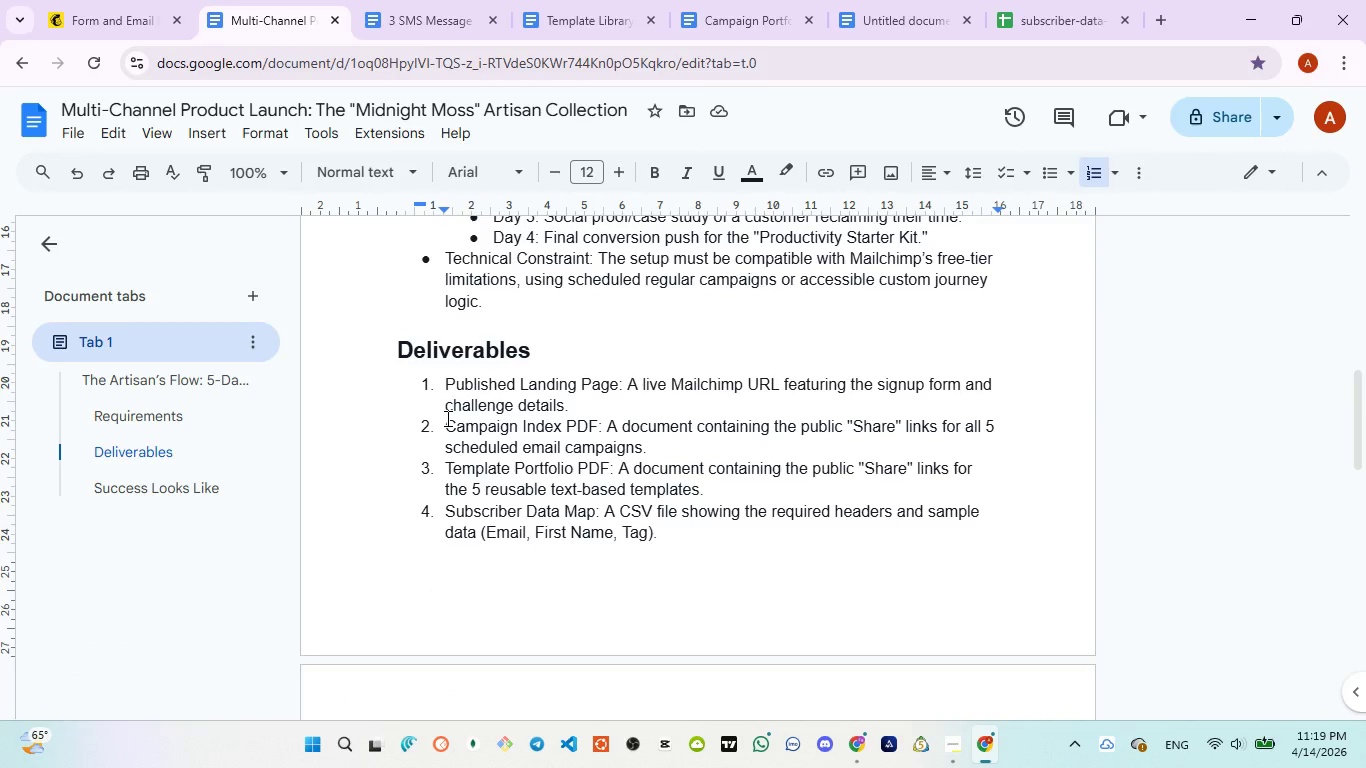 
left_click_drag(start_coordinate=[446, 418], to_coordinate=[613, 451])
 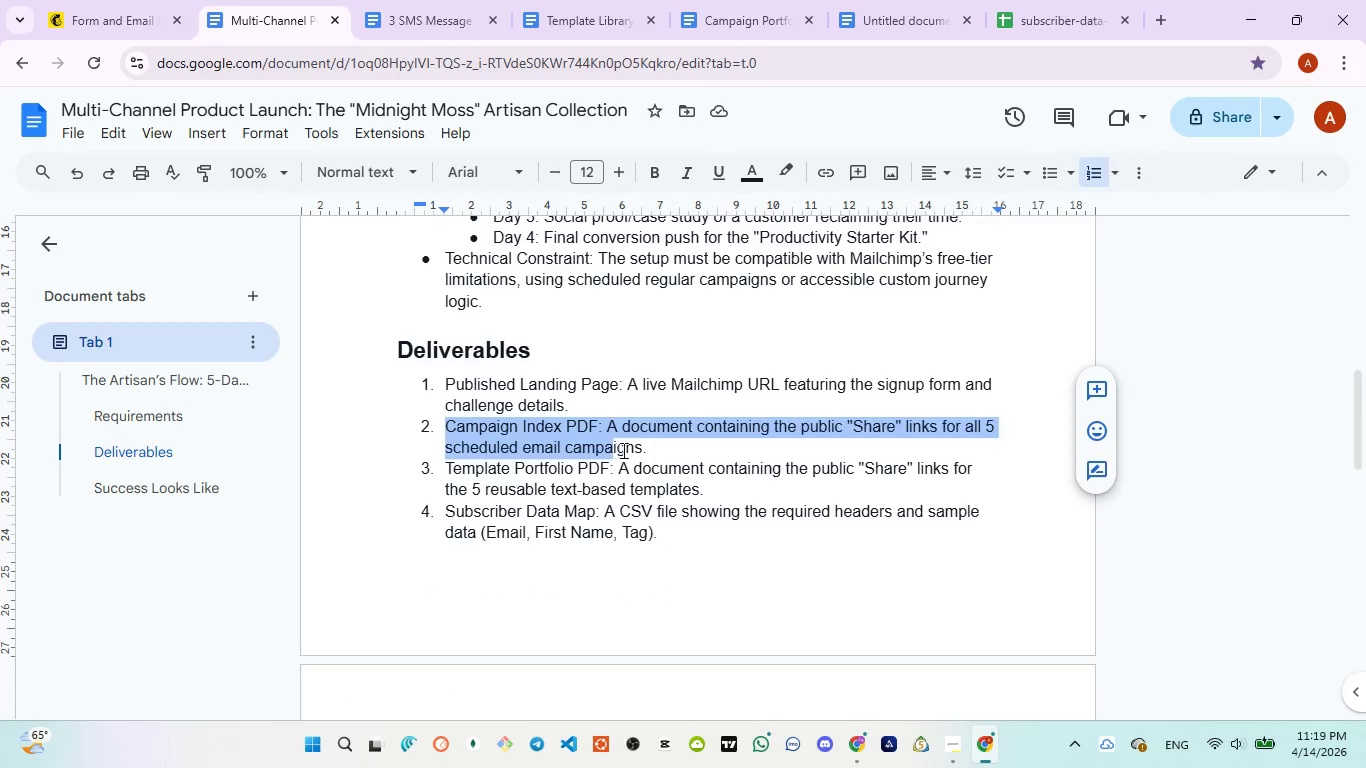 
left_click_drag(start_coordinate=[619, 450], to_coordinate=[652, 446])
 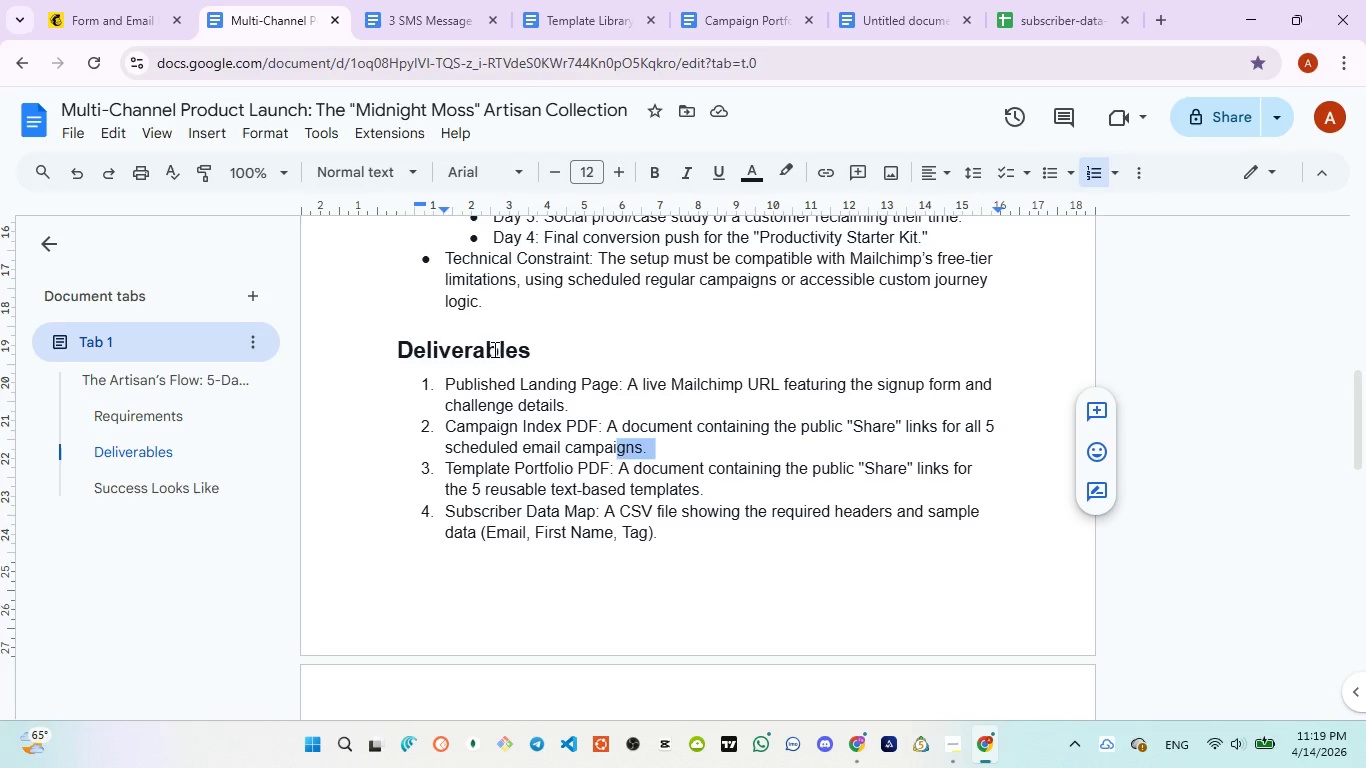 
left_click([114, 19])
 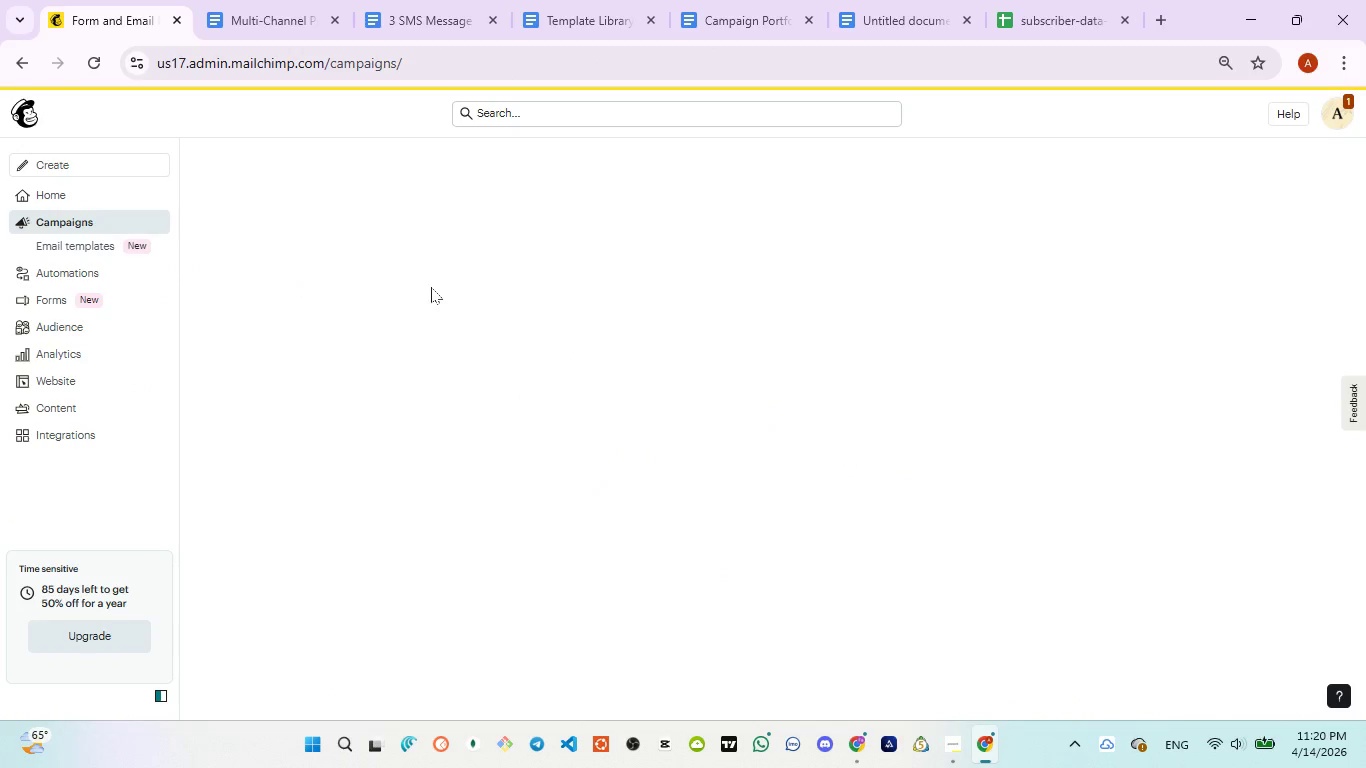 
wait(8.78)
 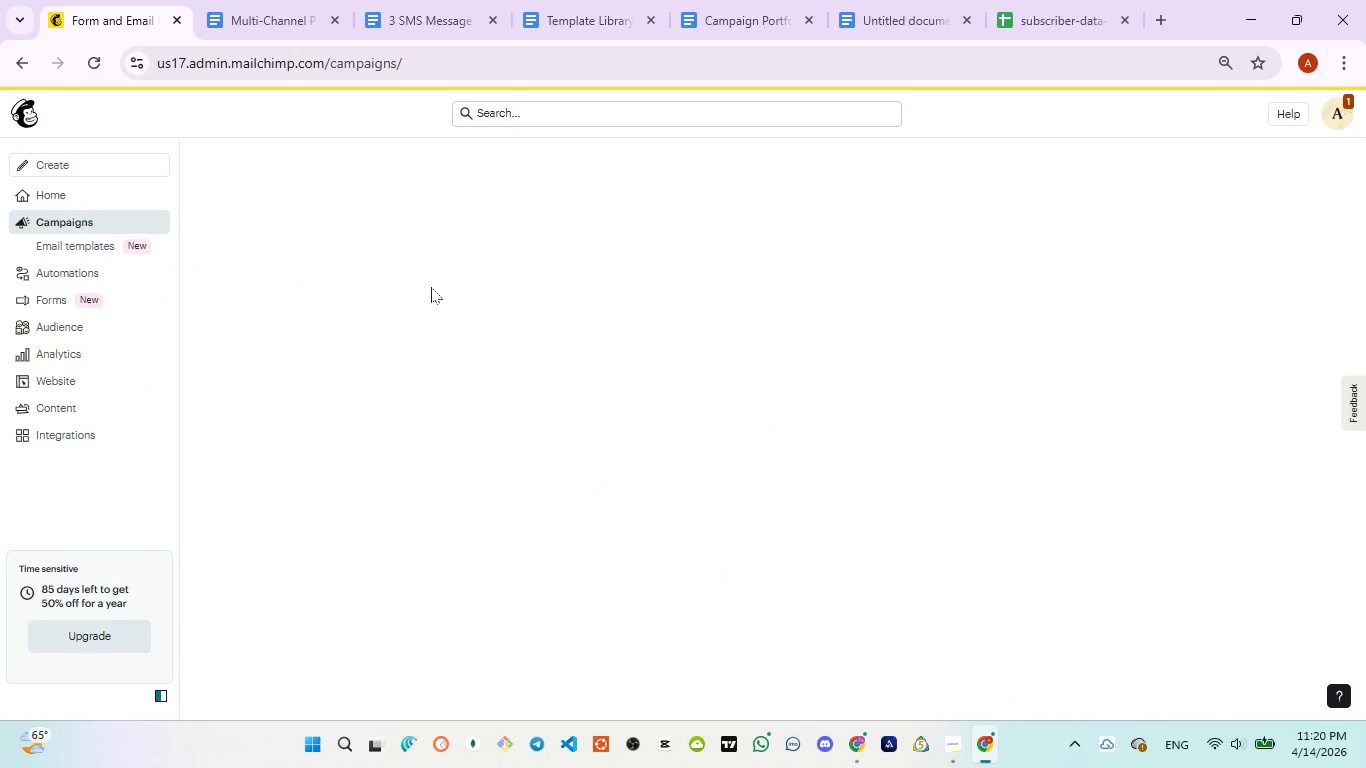 
scroll: coordinate [437, 449], scroll_direction: down, amount: 3.0
 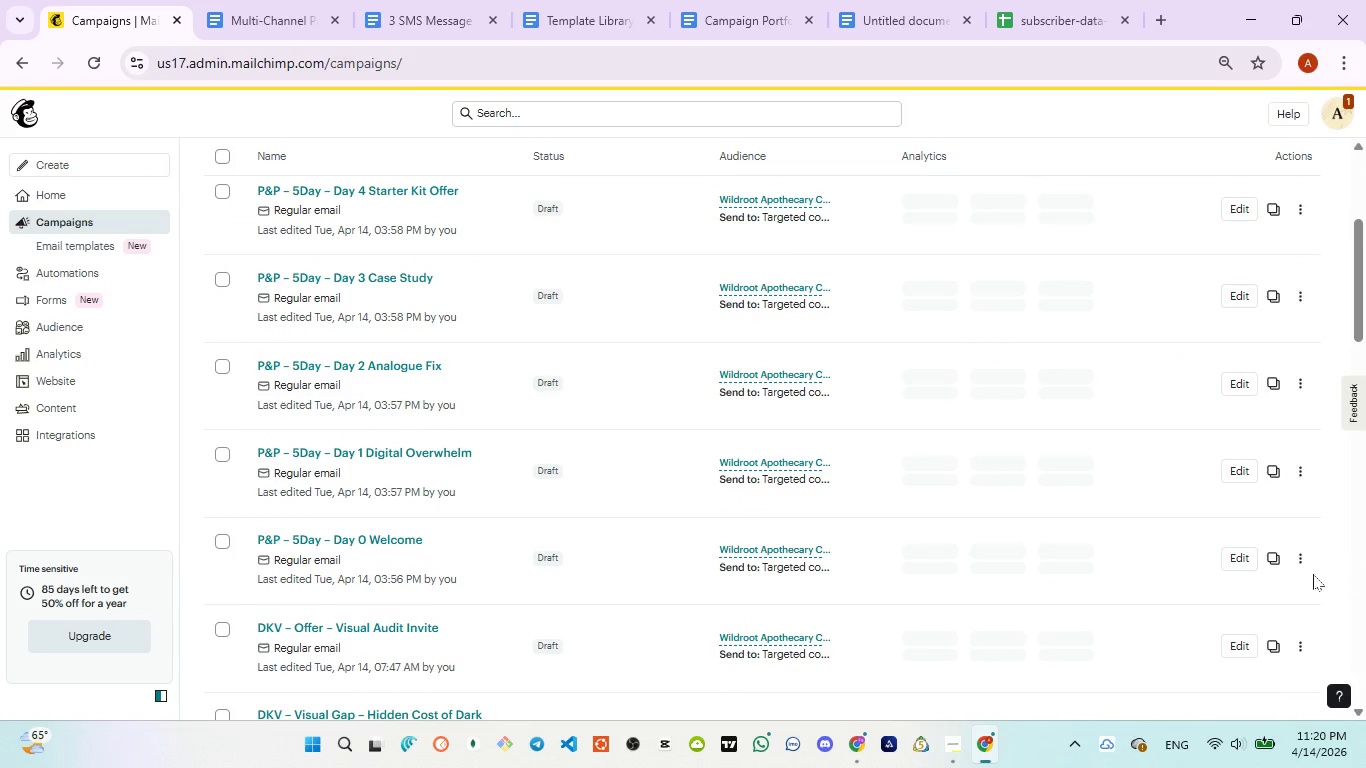 
left_click([1295, 559])
 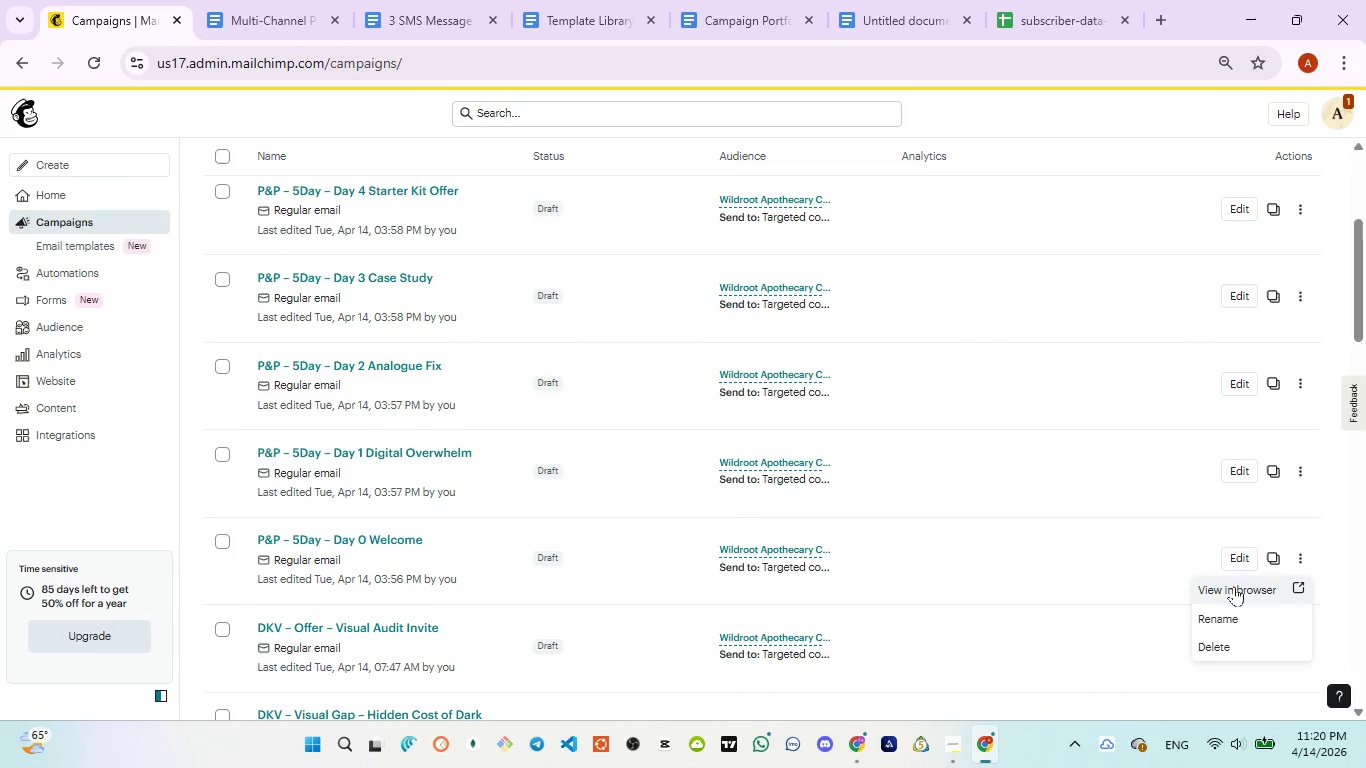 
left_click([1230, 589])
 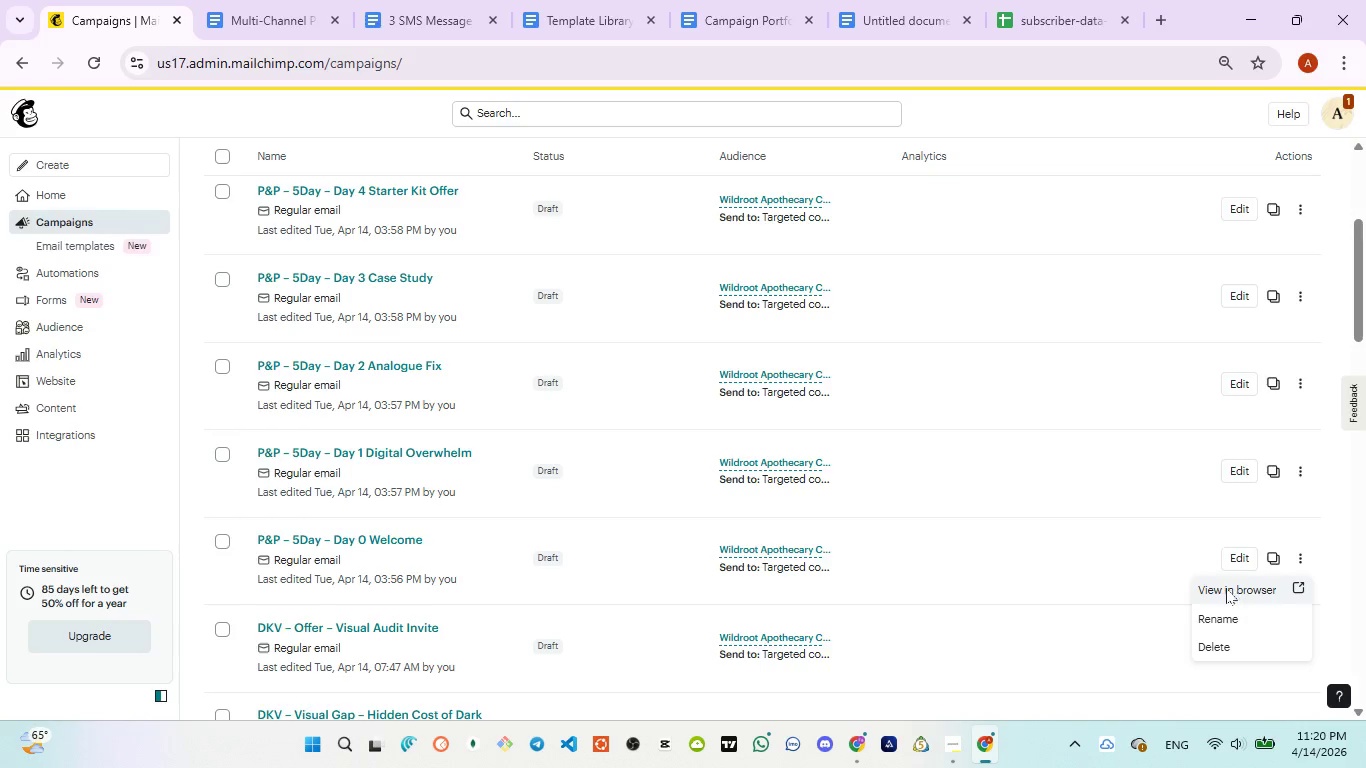 
scroll: coordinate [1230, 589], scroll_direction: none, amount: 0.0
 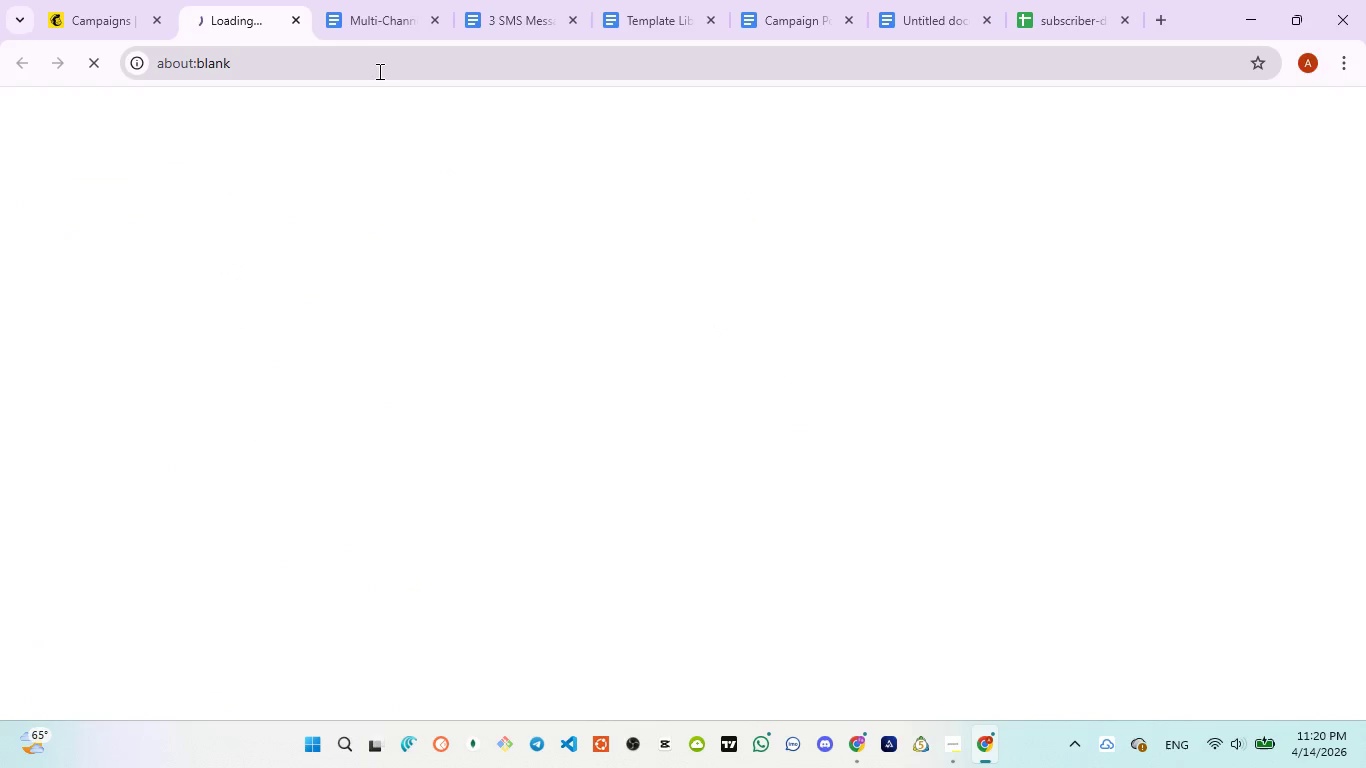 
left_click([378, 71])
 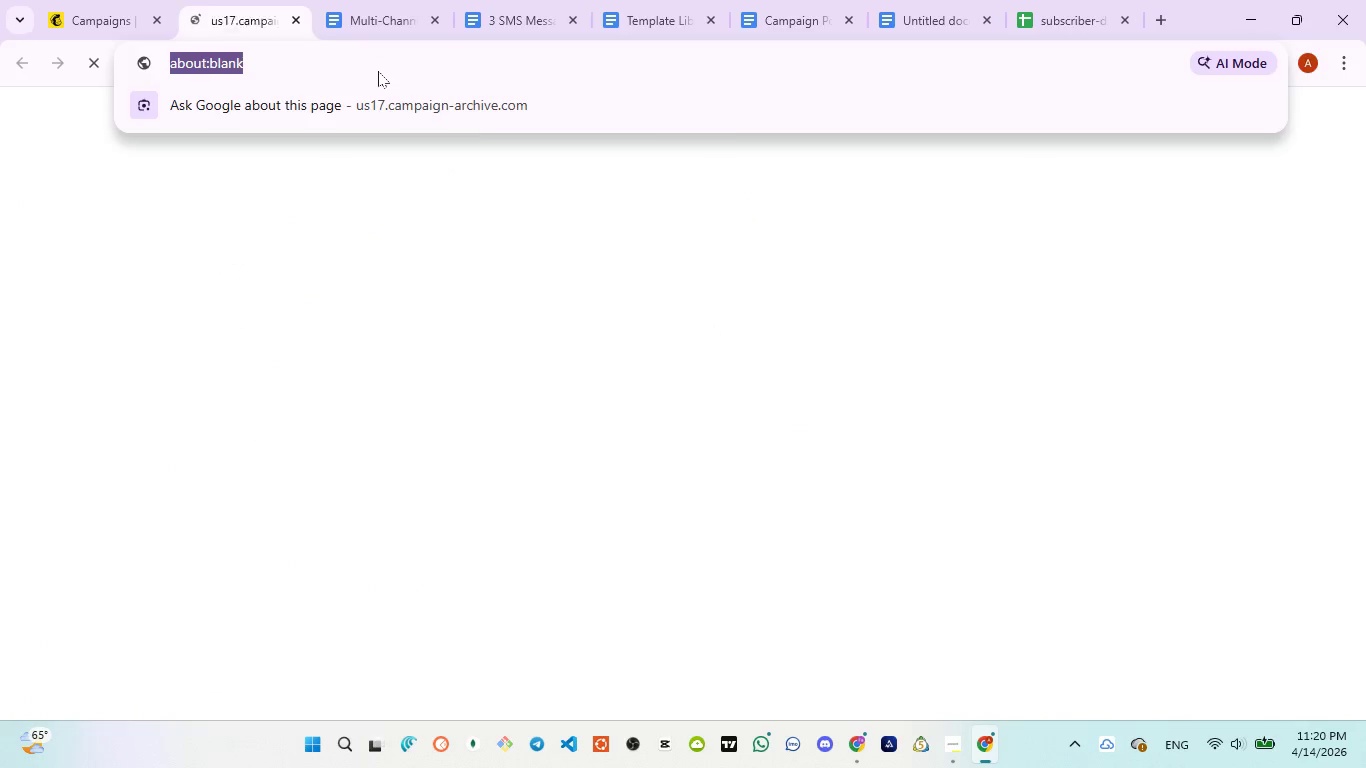 
left_click([378, 71])
 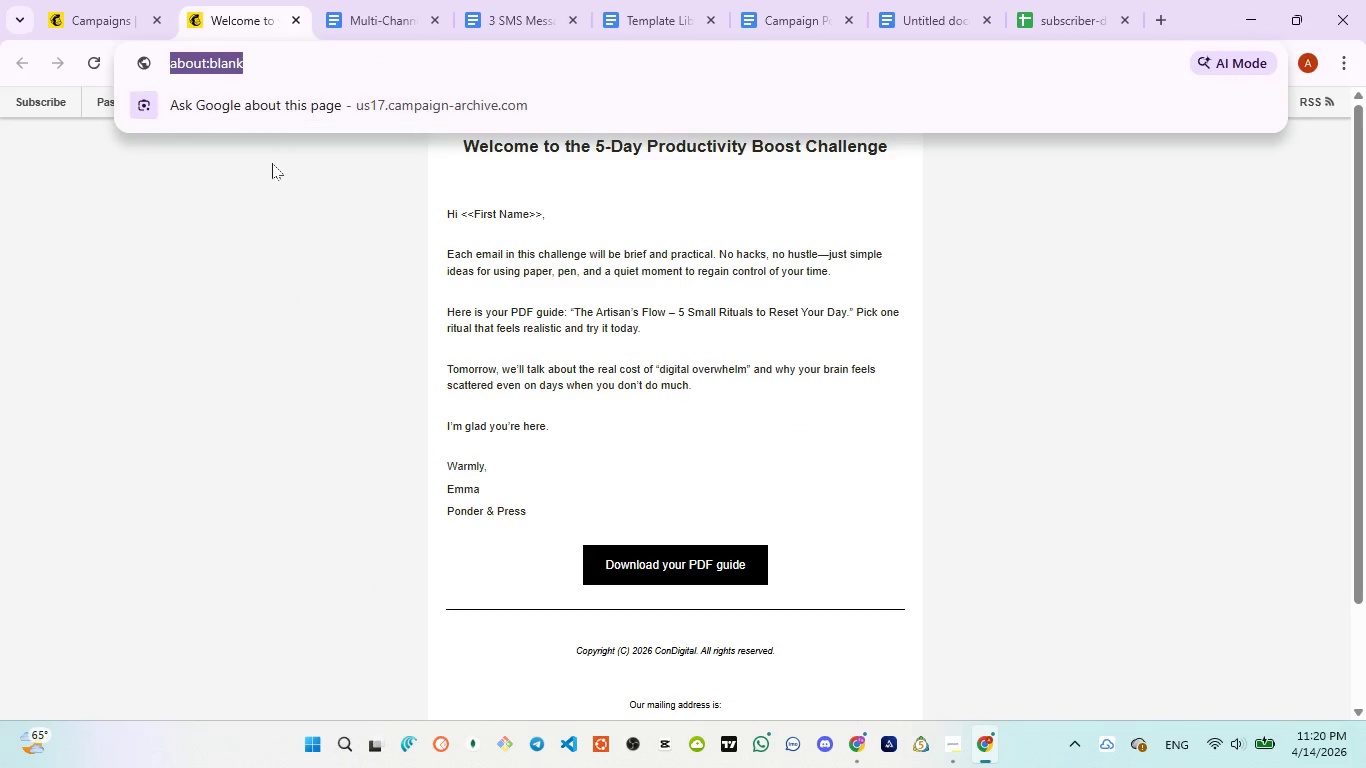 
left_click([272, 164])
 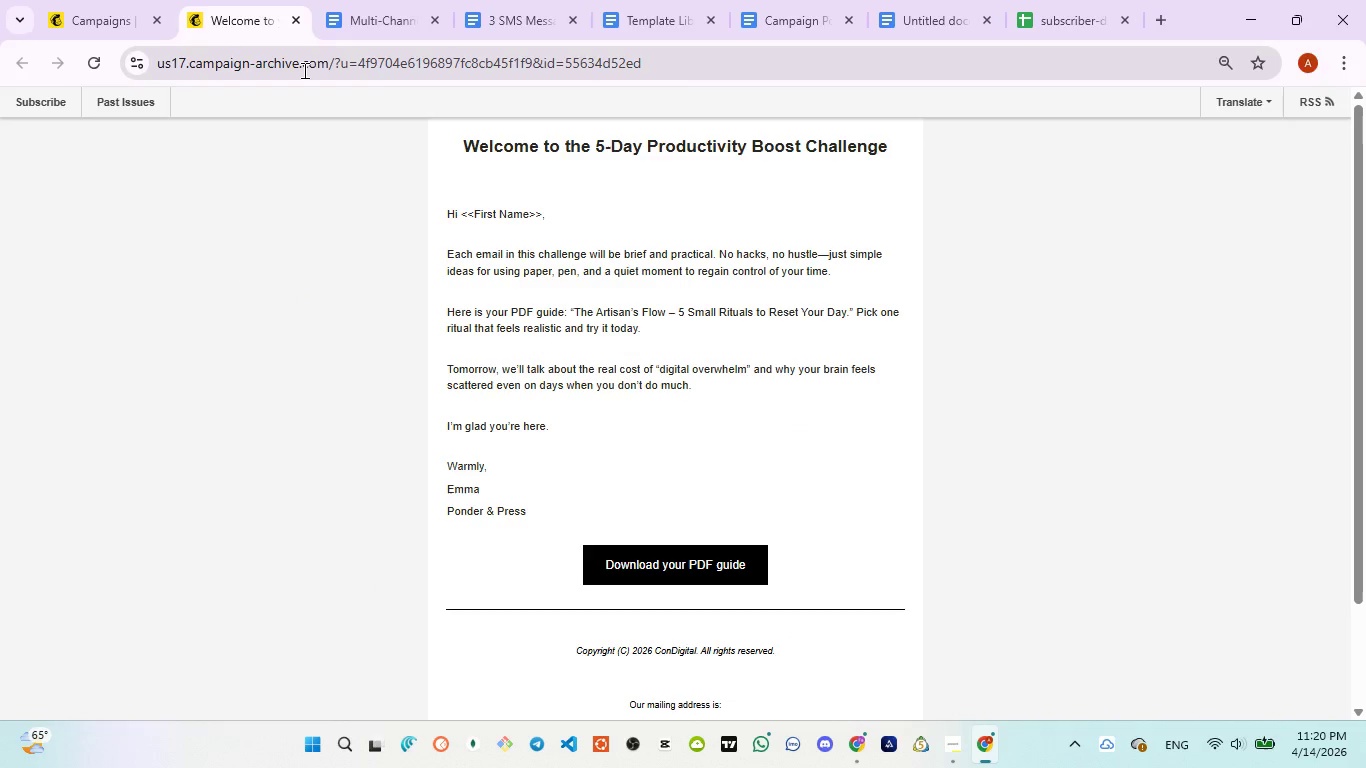 
left_click([309, 65])
 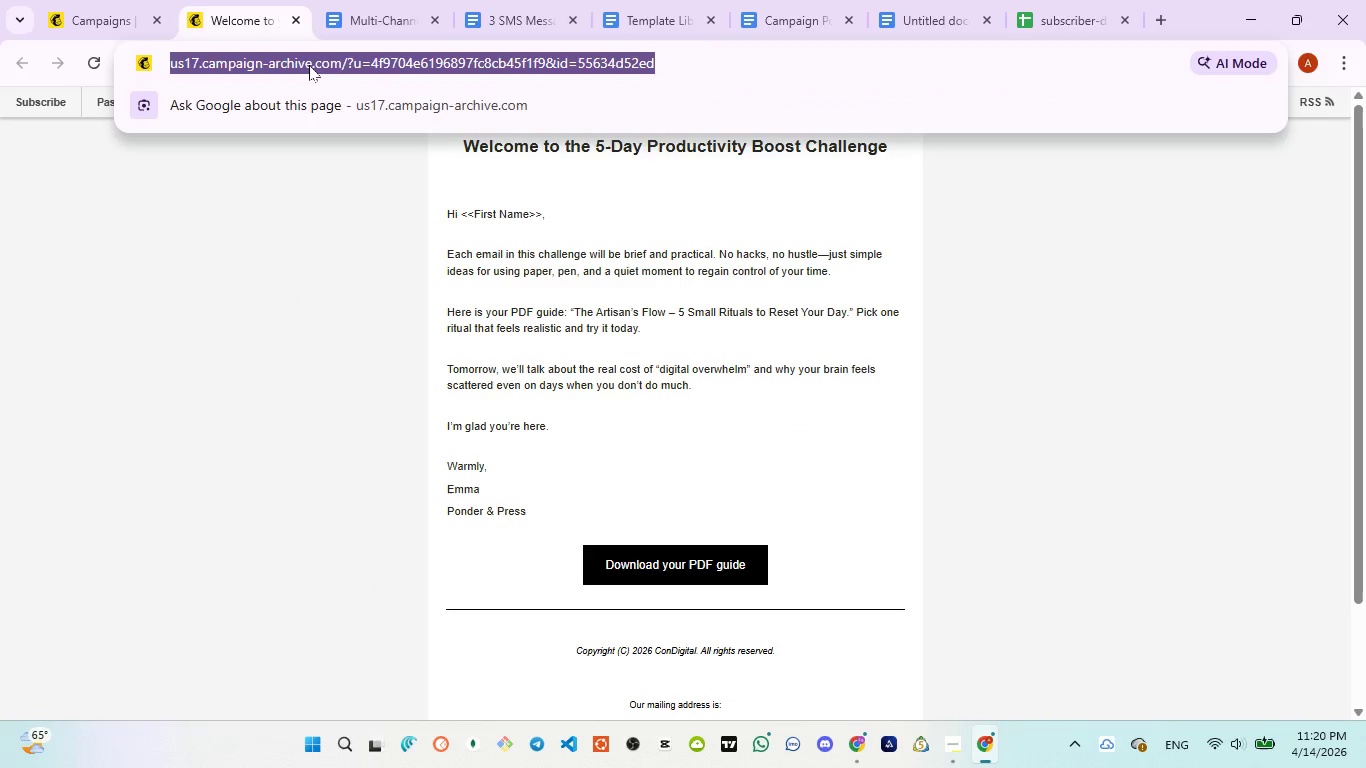 
key(Control+C)
 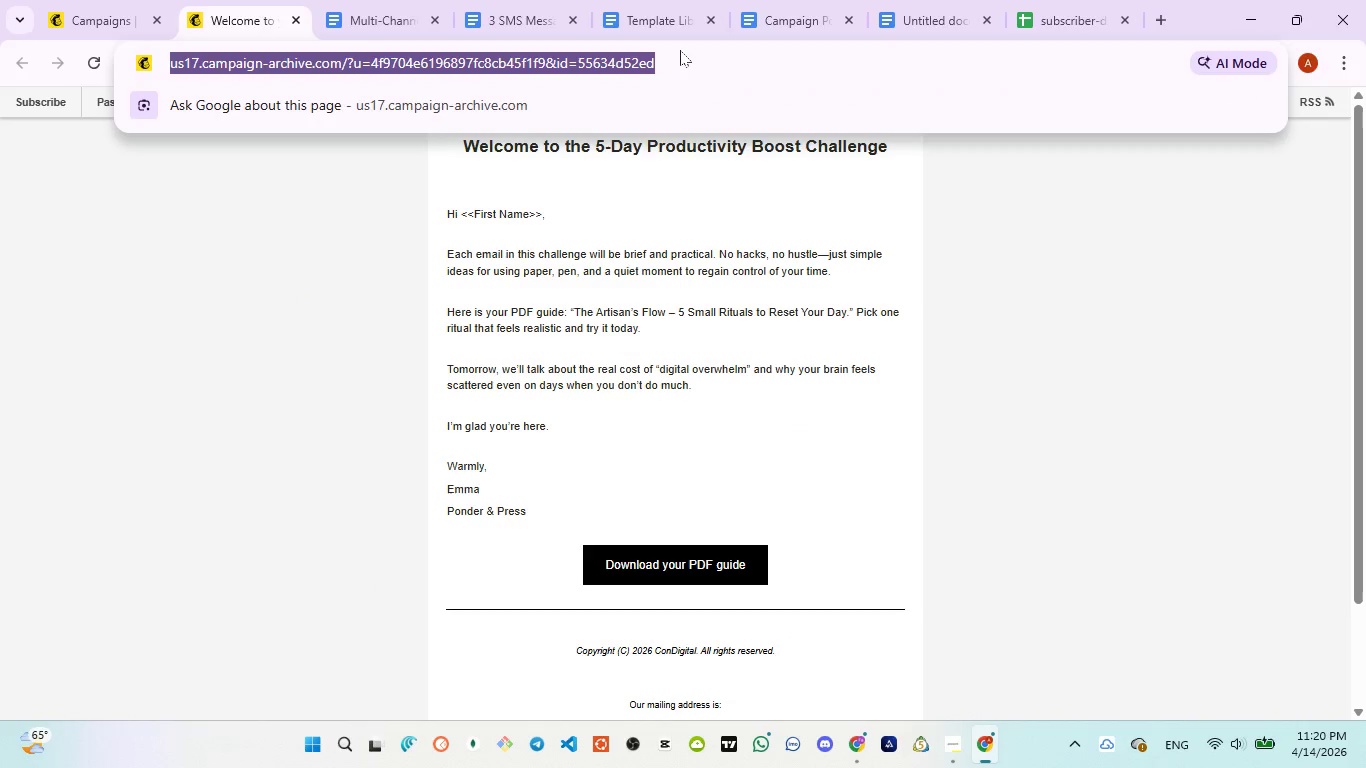 
left_click([675, 38])
 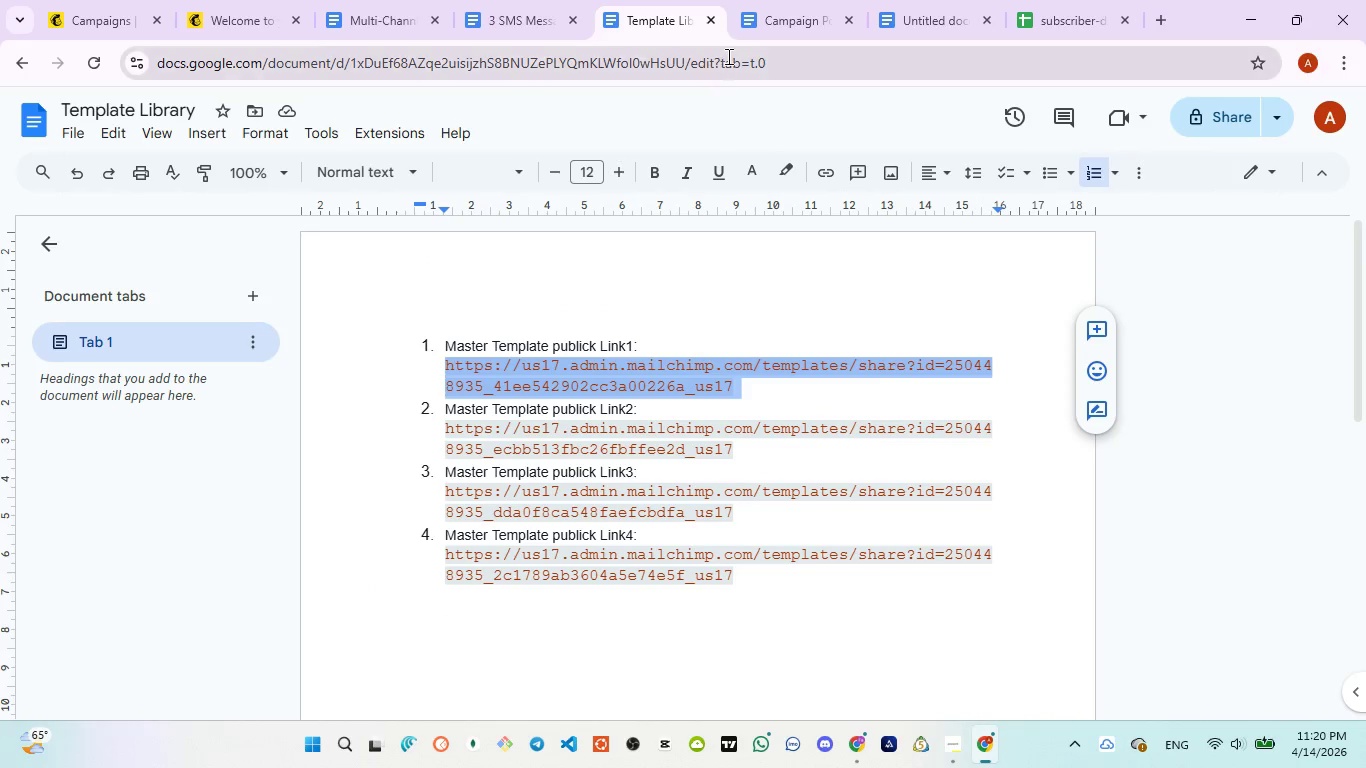 
left_click([774, 25])
 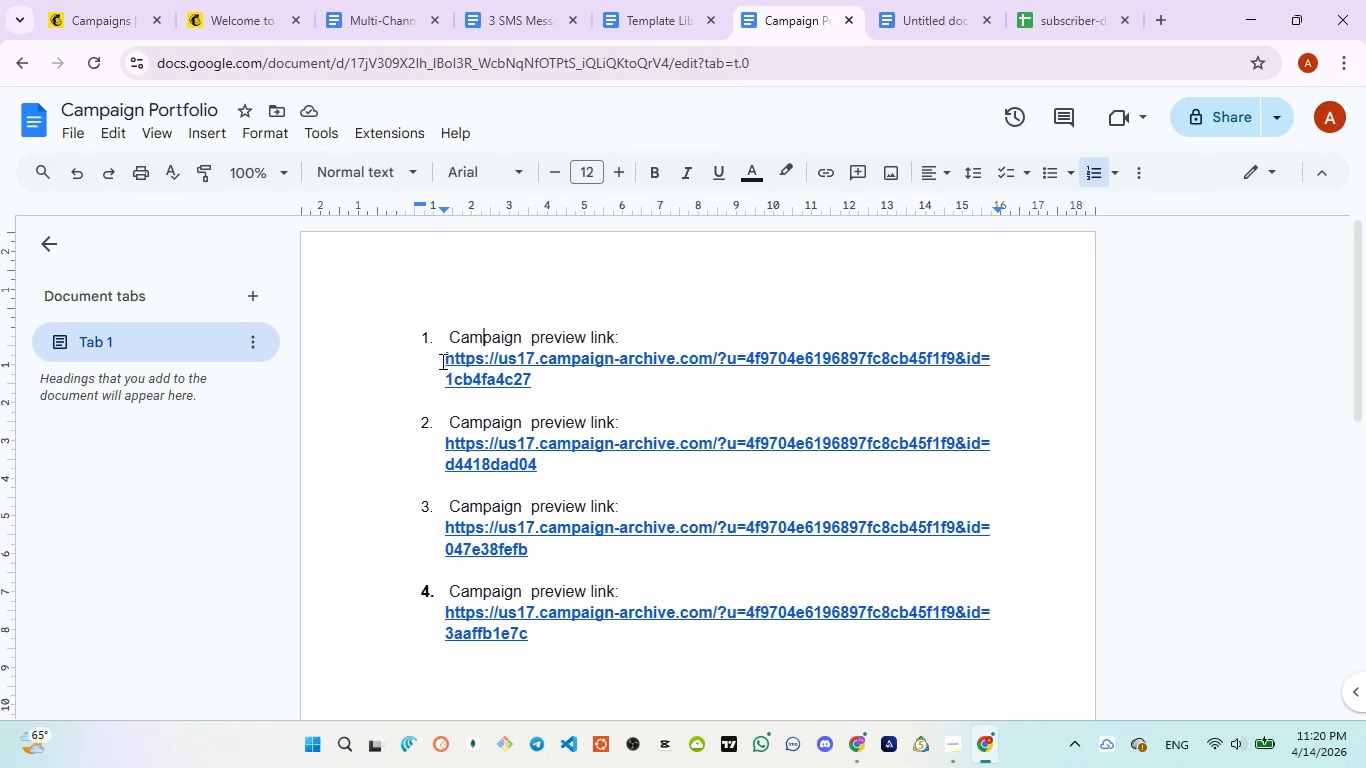 
left_click_drag(start_coordinate=[438, 360], to_coordinate=[543, 380])
 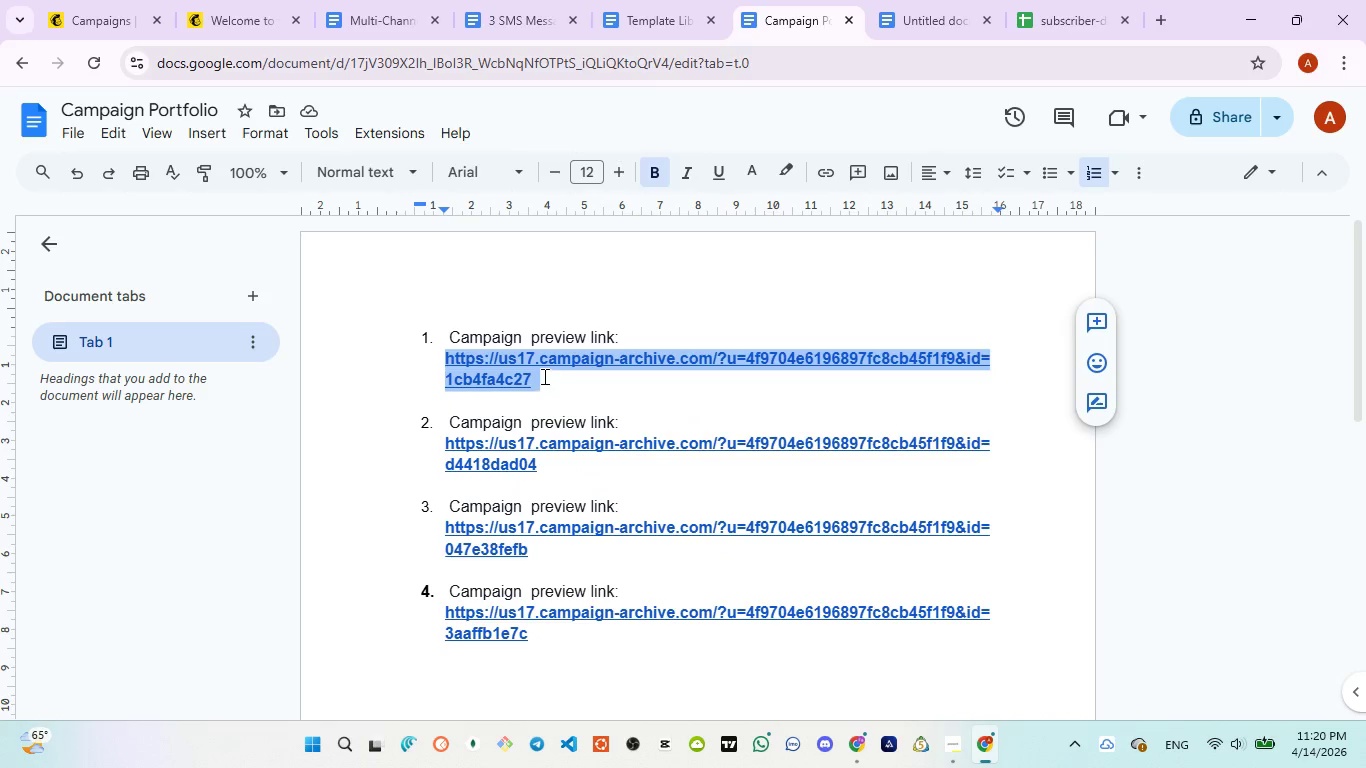 
key(Control+V)
 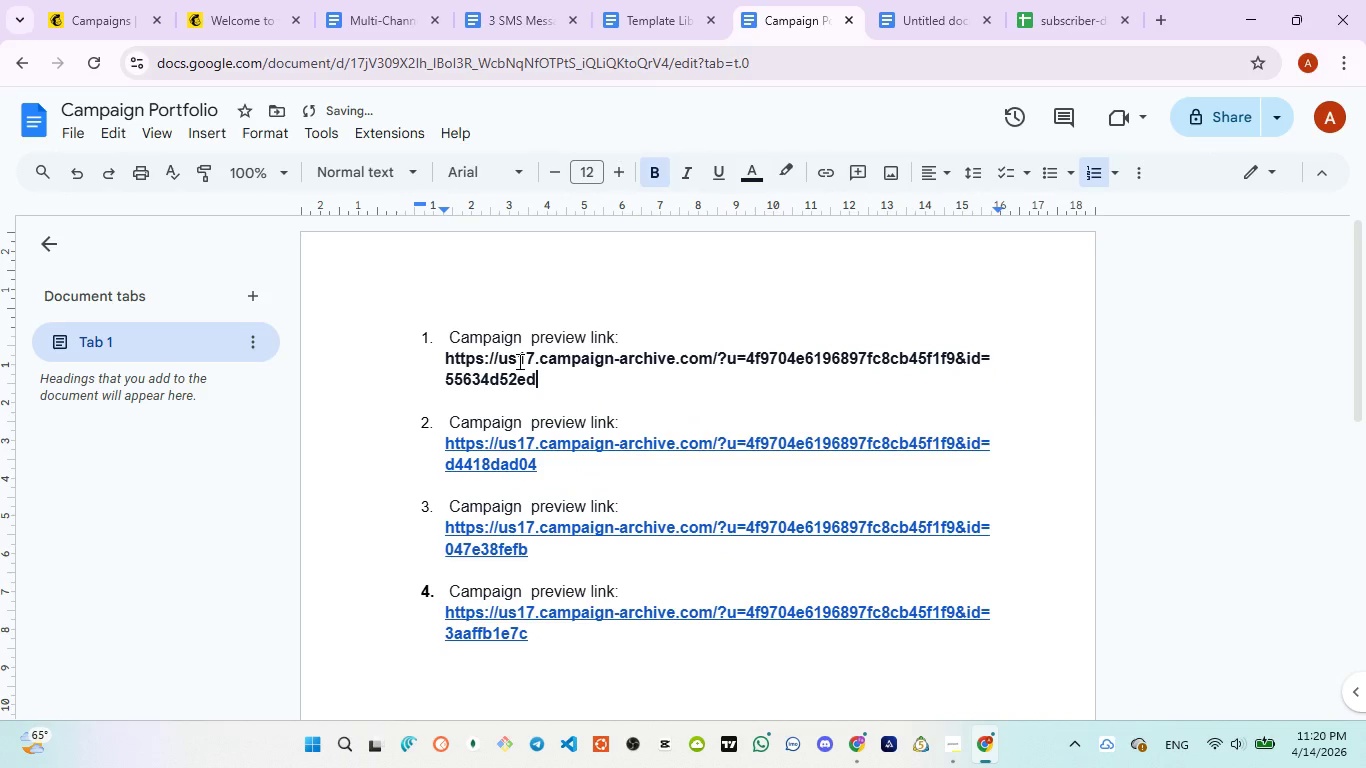 
key(Enter)
 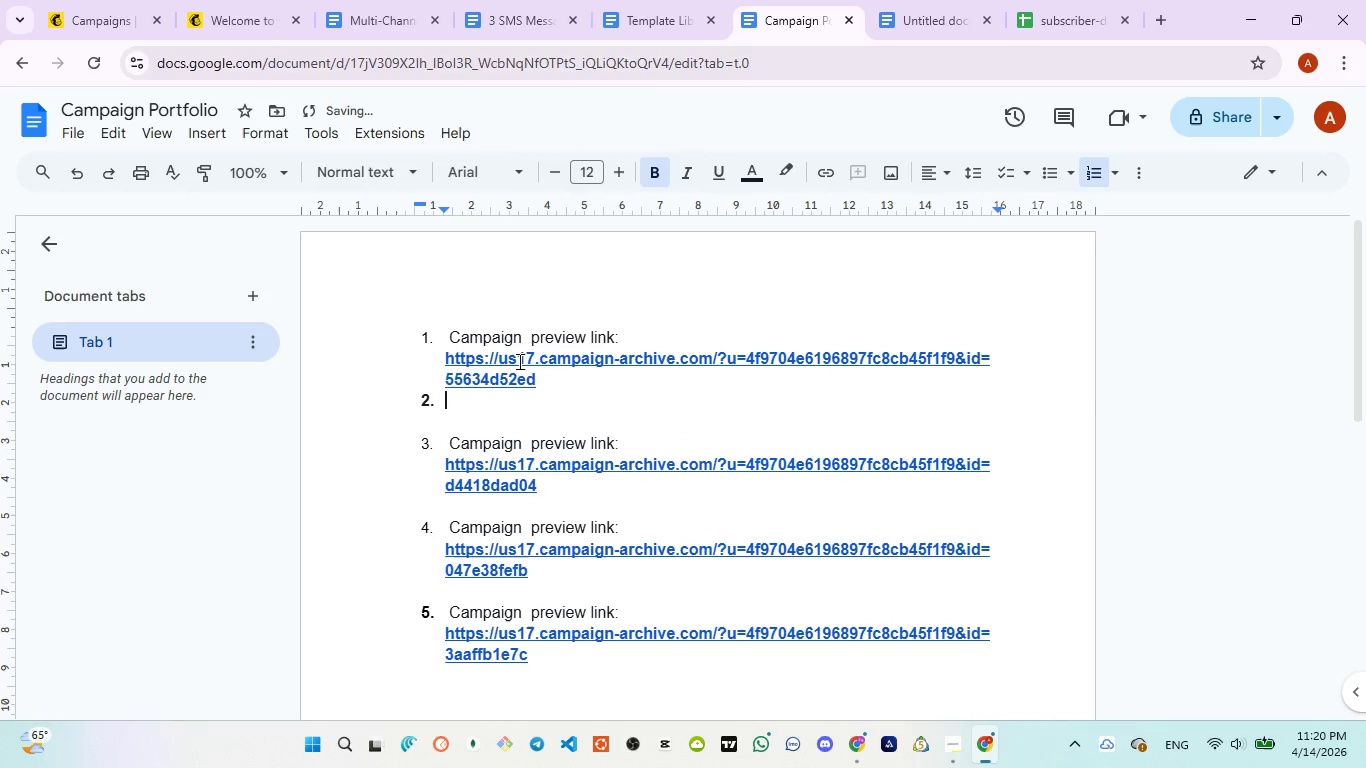 
key(Backspace)
 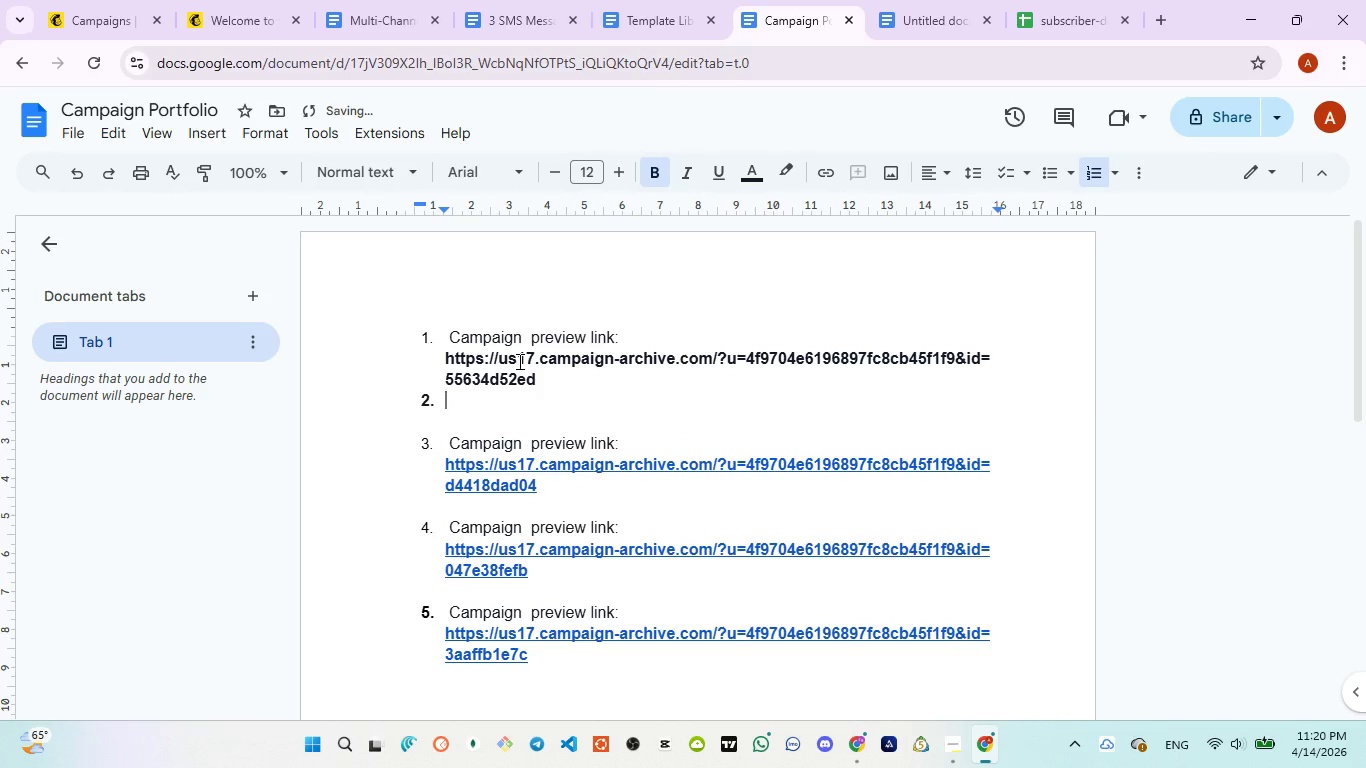 
key(Backspace)
 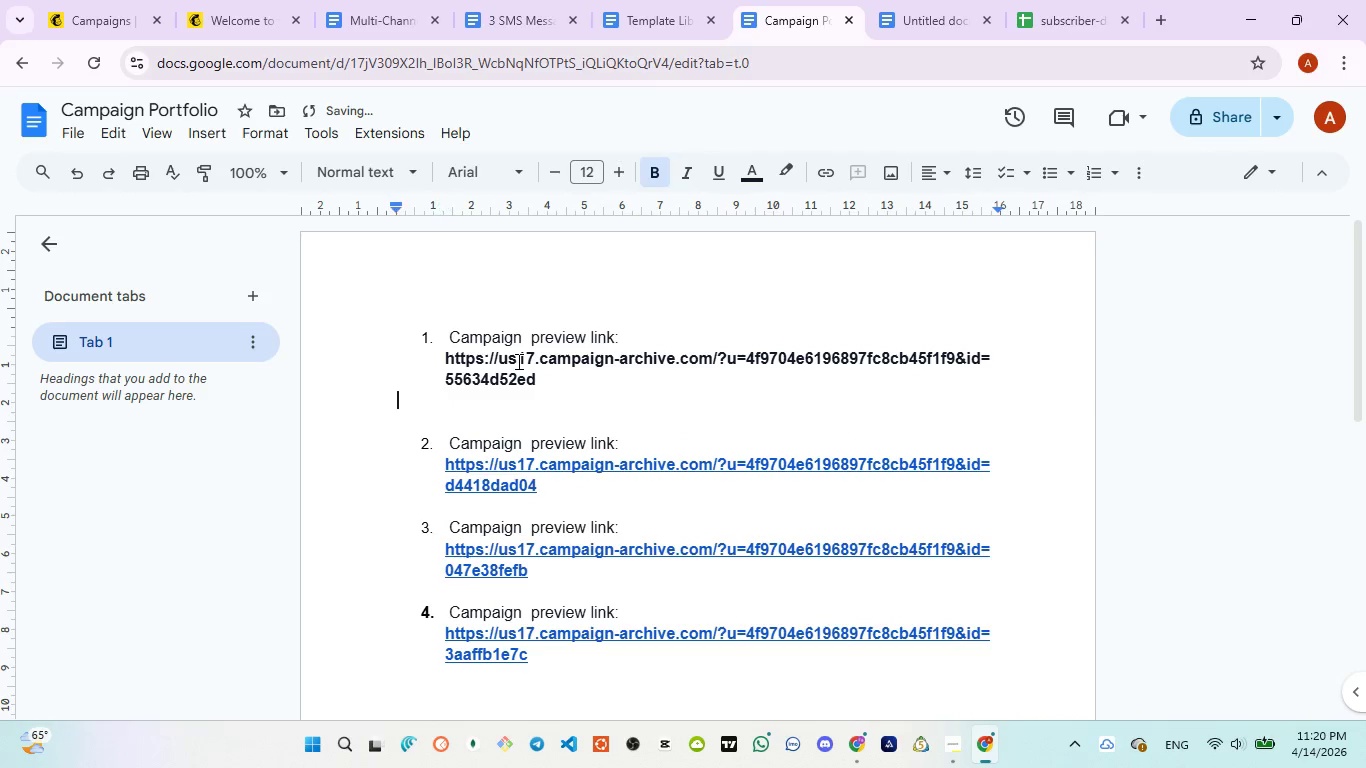 
key(Backspace)
 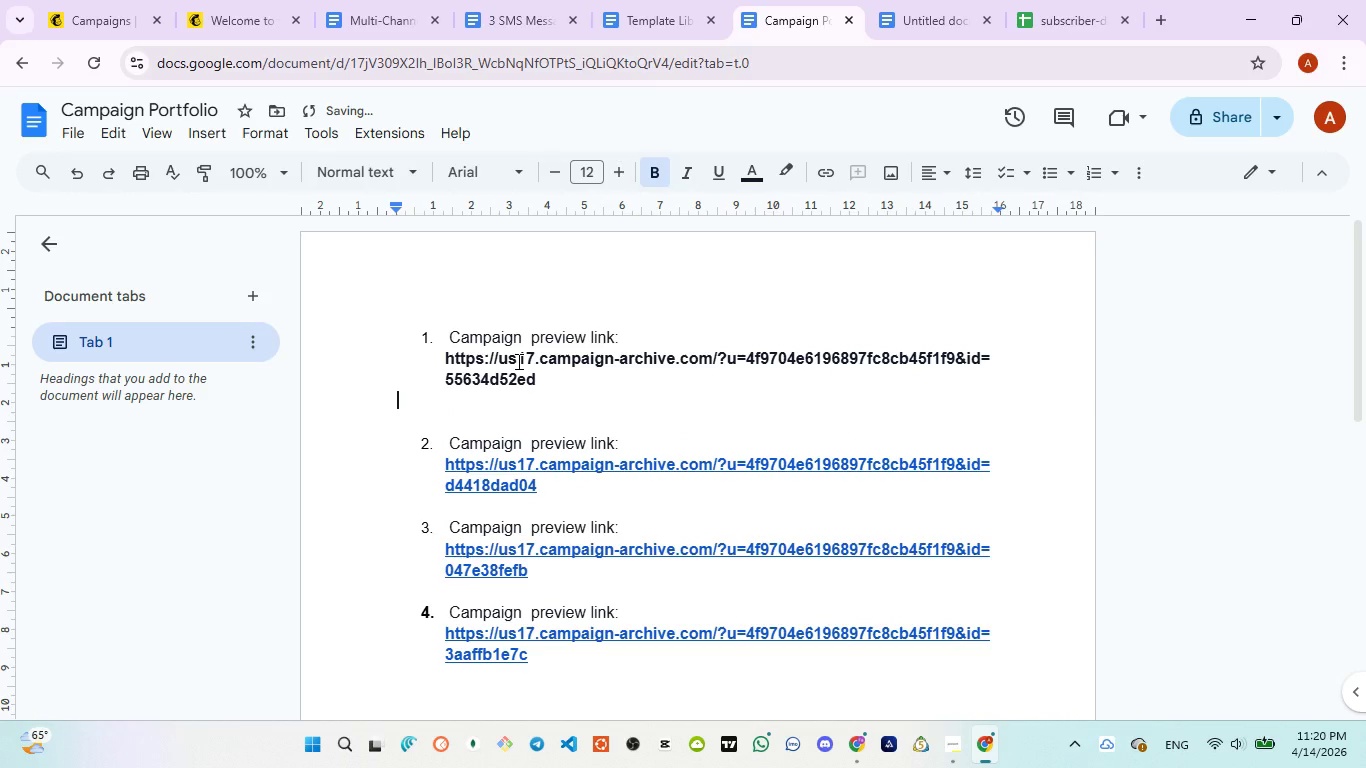 
key(Backspace)
 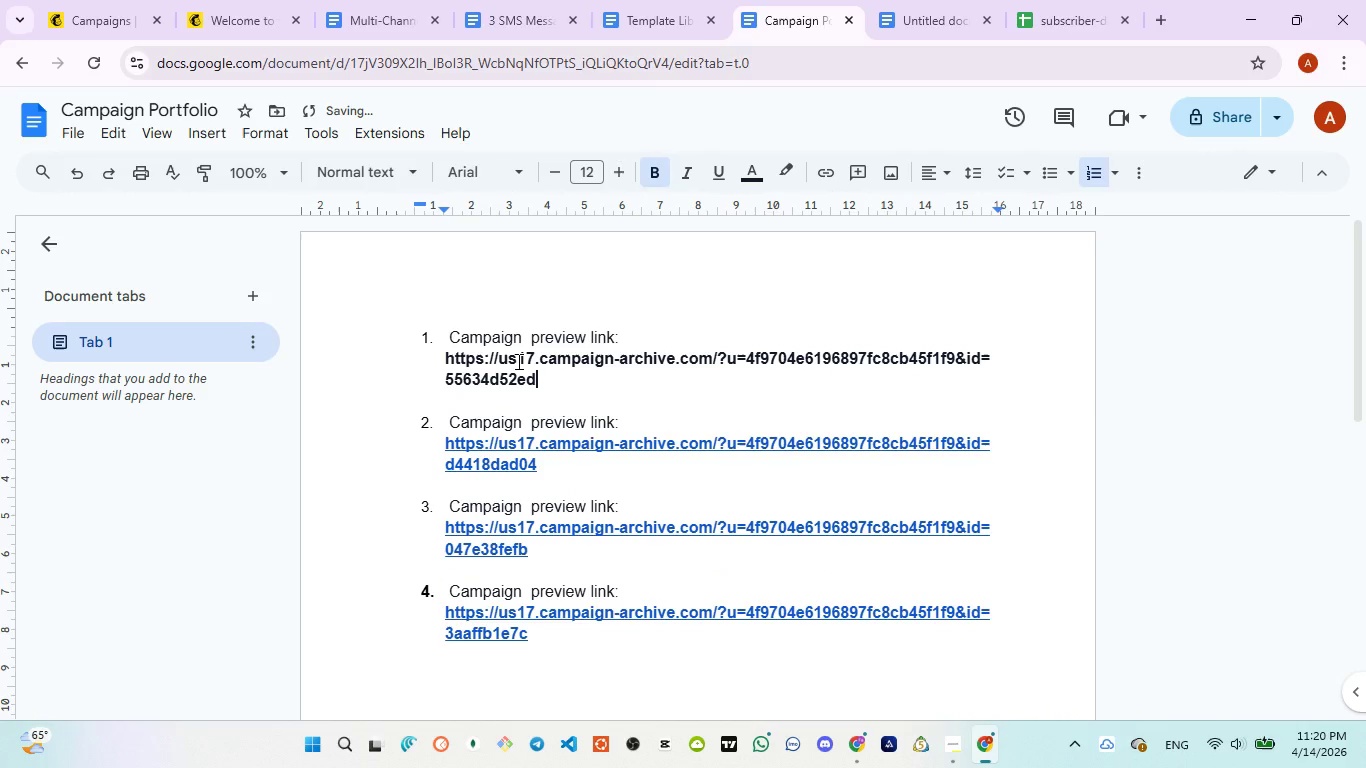 
hold_key(key=Enter, duration=0.33)
 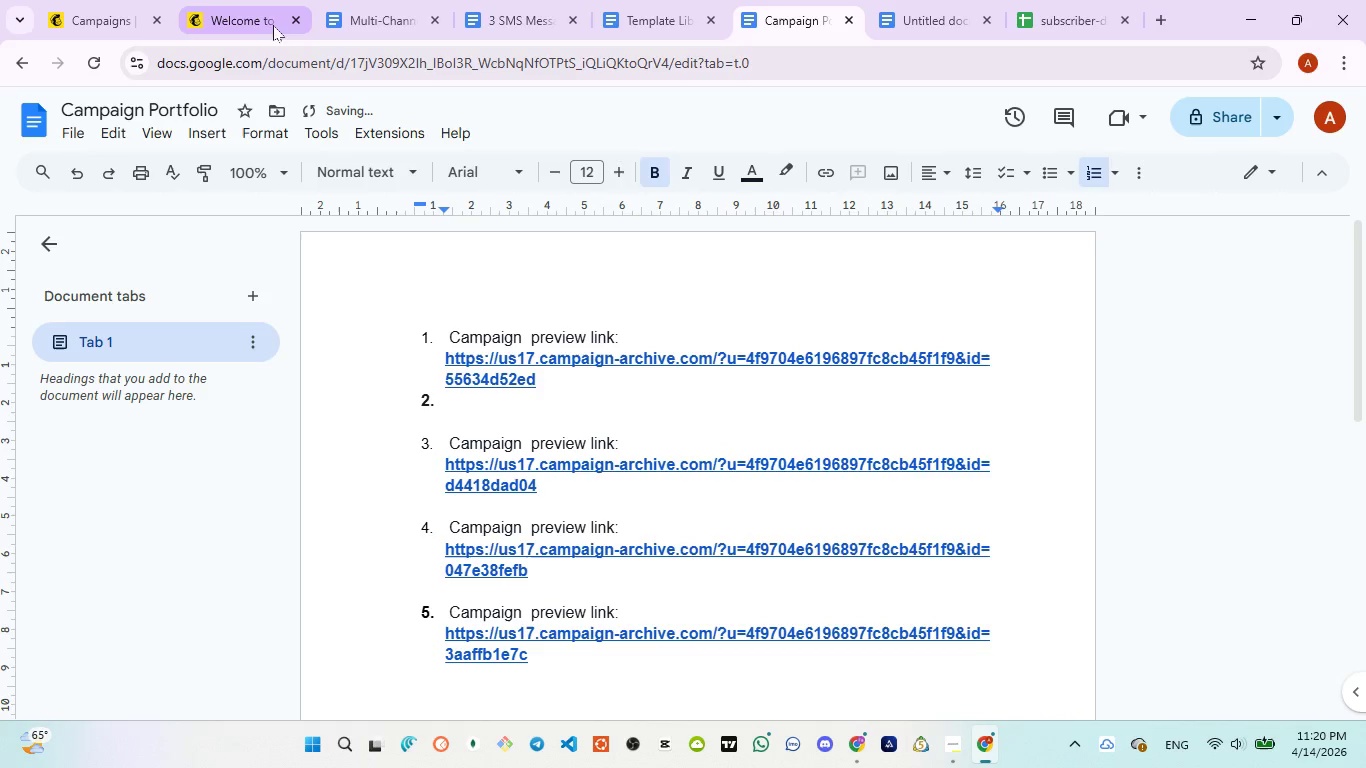 
left_click([296, 16])
 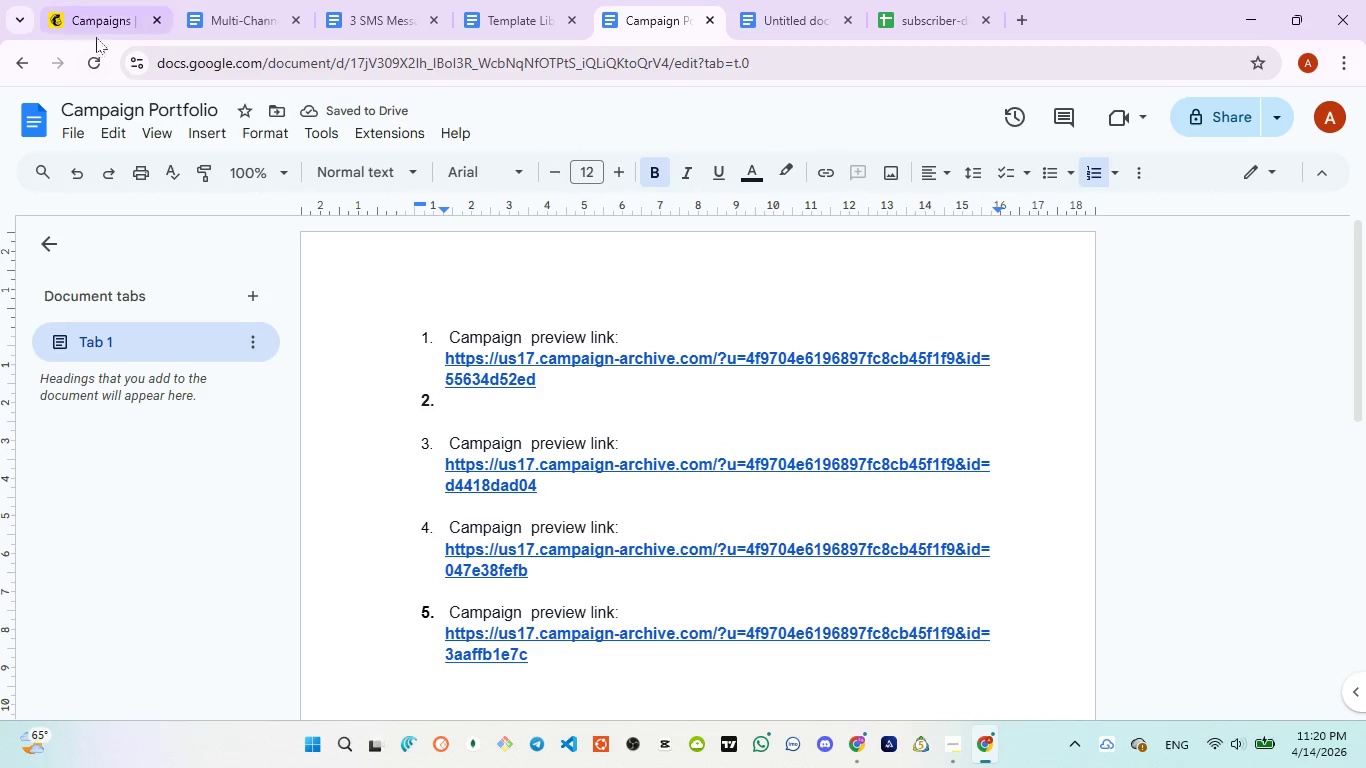 
left_click([96, 27])
 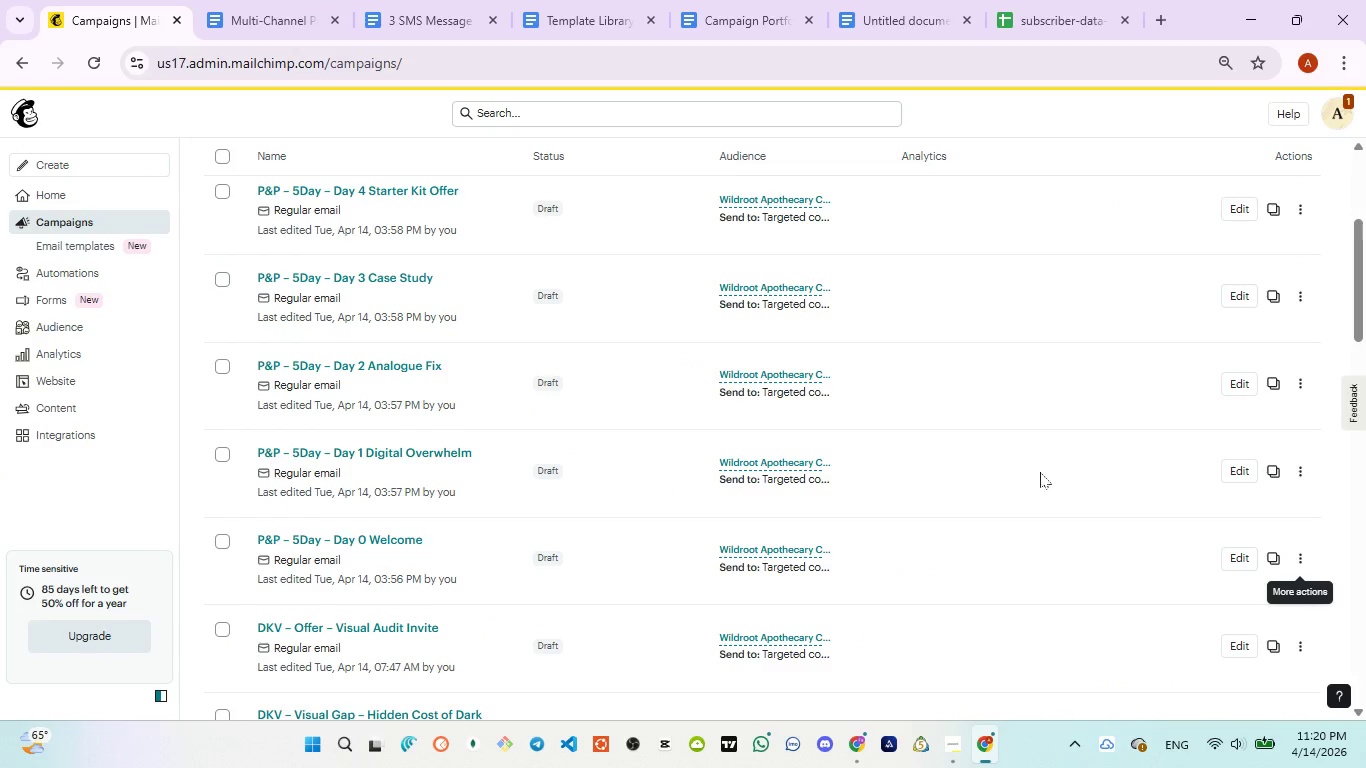 
wait(5.16)
 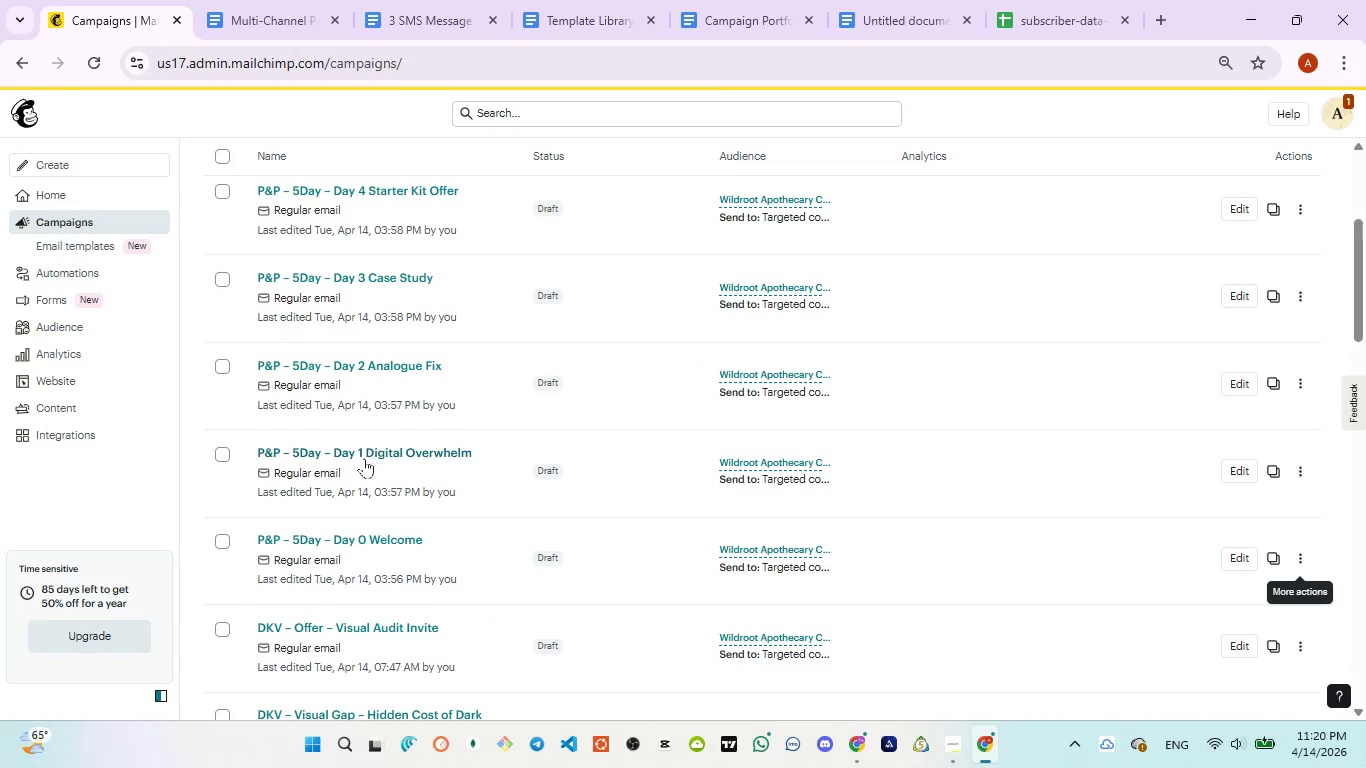 
mouse_move([1276, 482])
 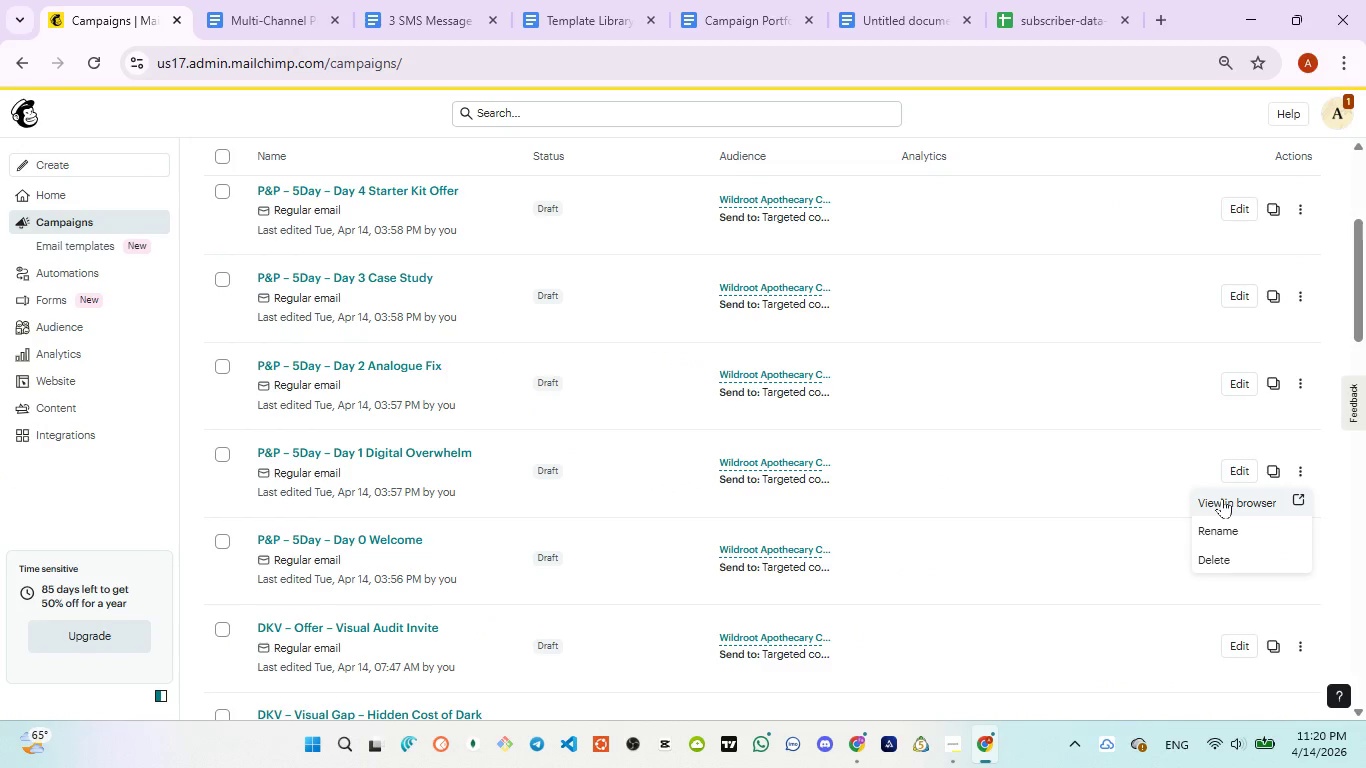 
left_click([1222, 498])
 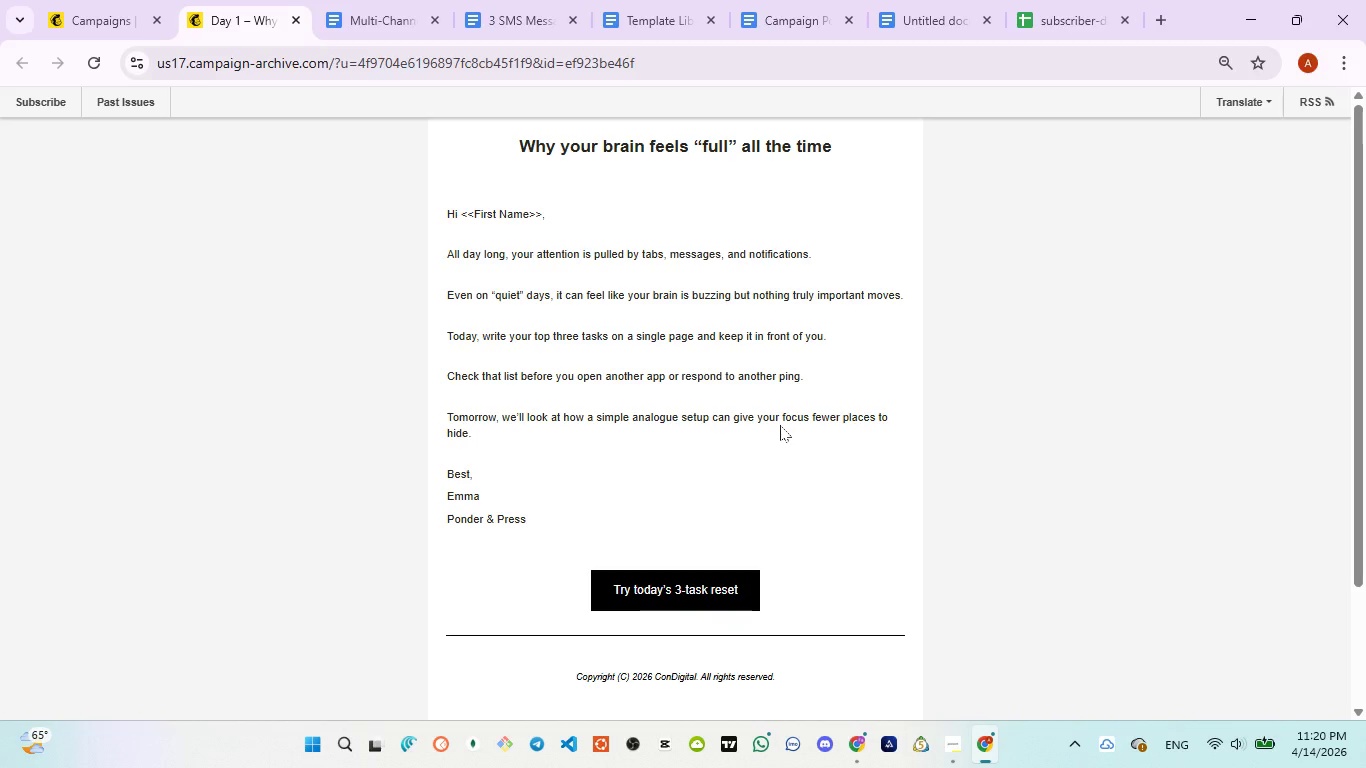 
wait(5.53)
 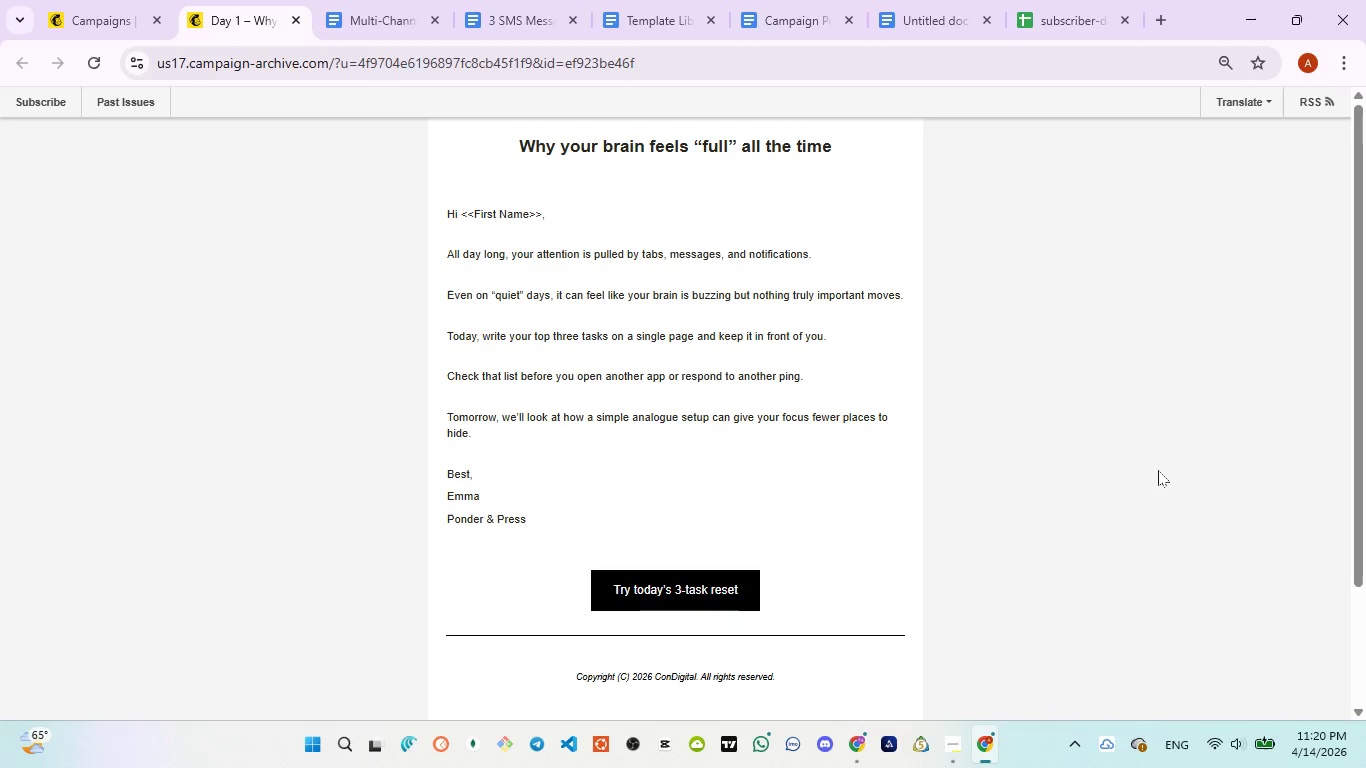 
left_click([252, 62])
 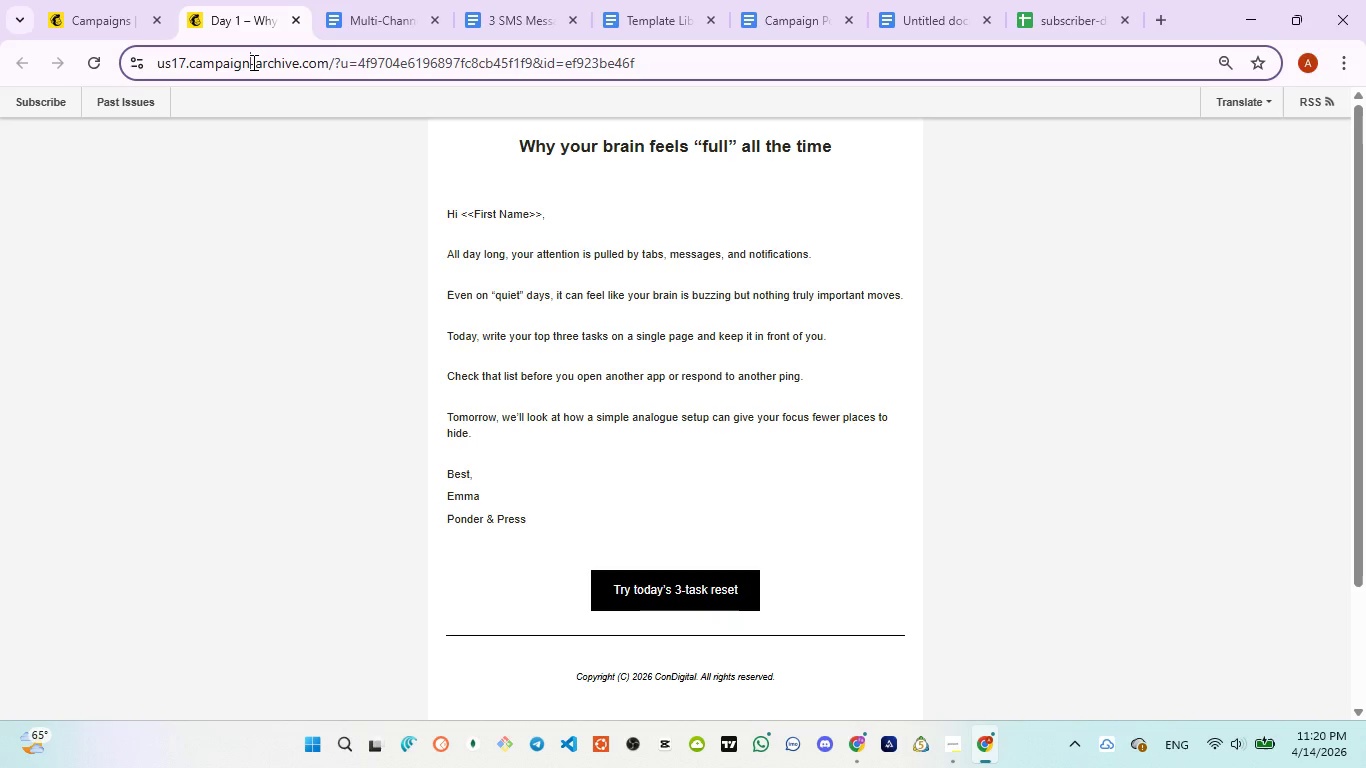 
key(Control+C)
 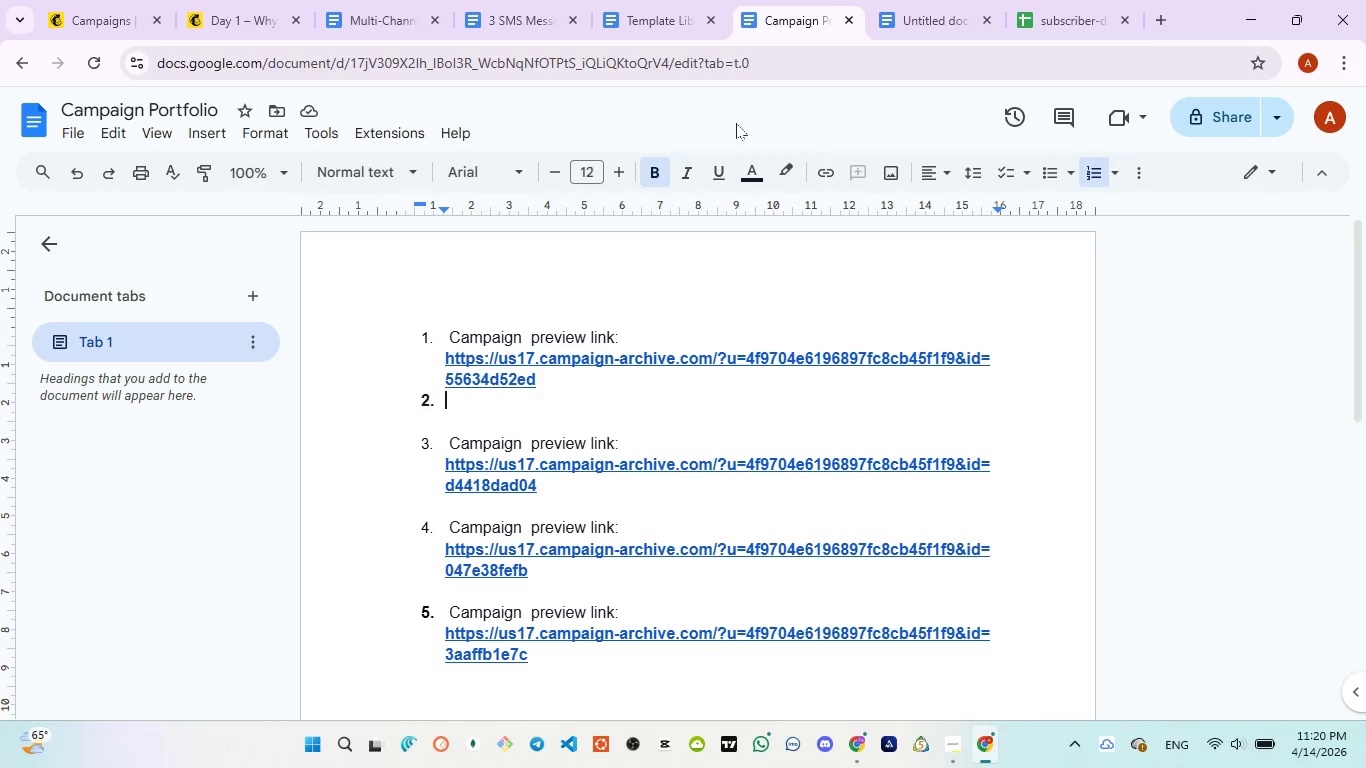 
wait(7.02)
 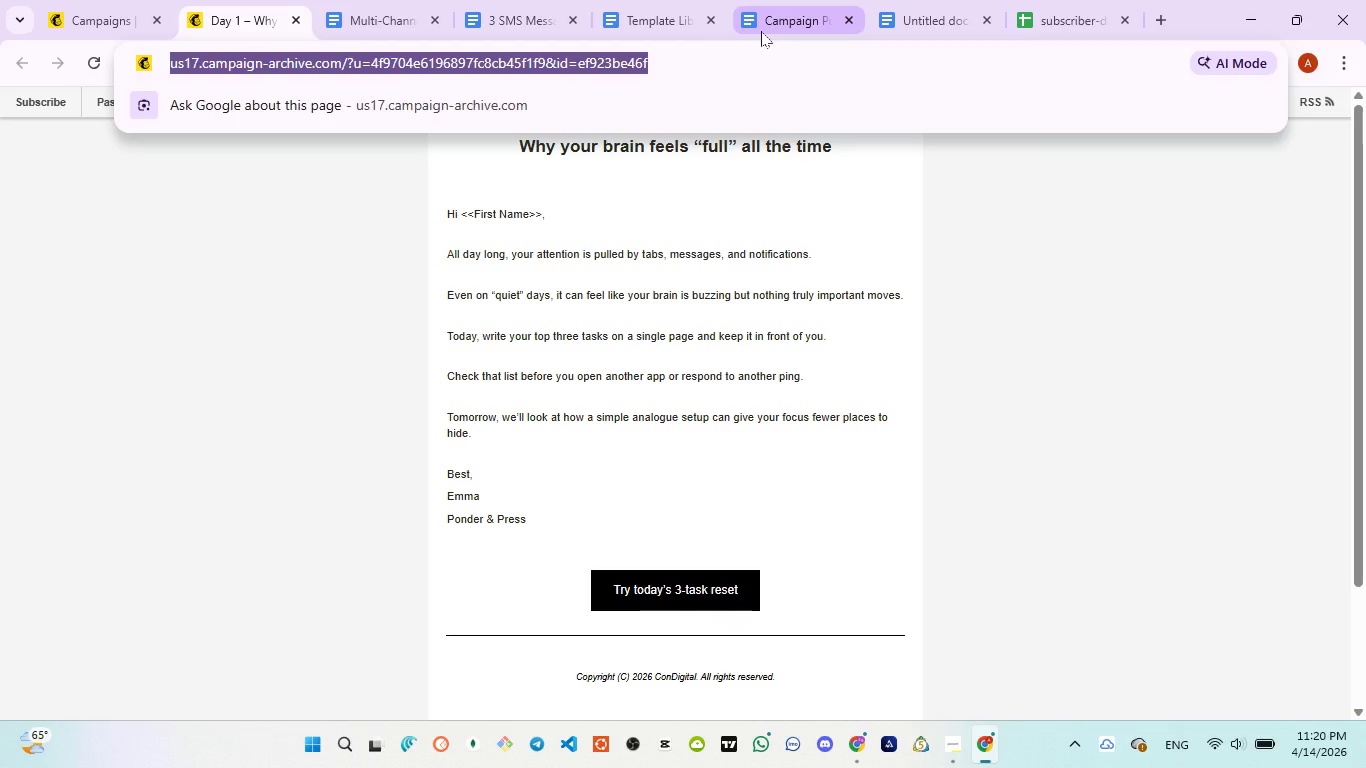 
left_click_drag(start_coordinate=[438, 462], to_coordinate=[551, 501])
 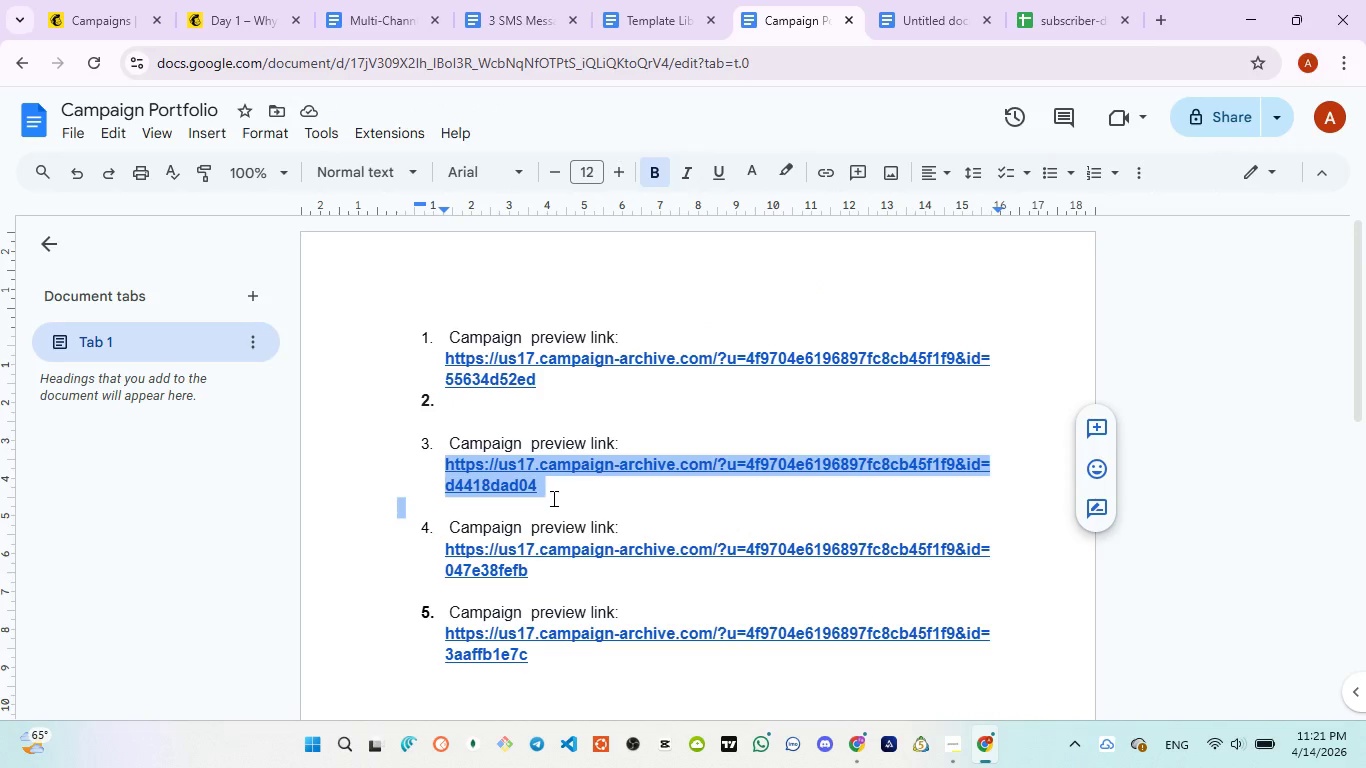 
key(Control+V)
 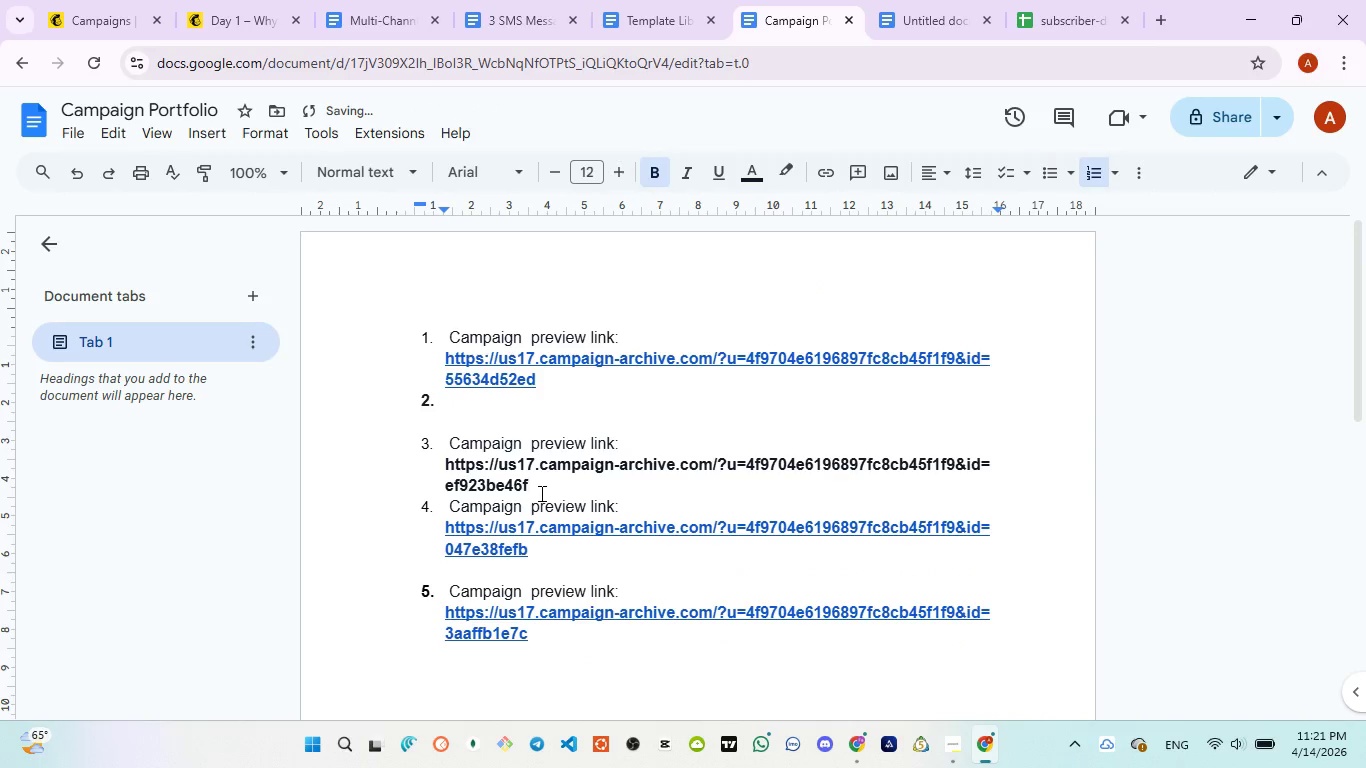 
key(Enter)
 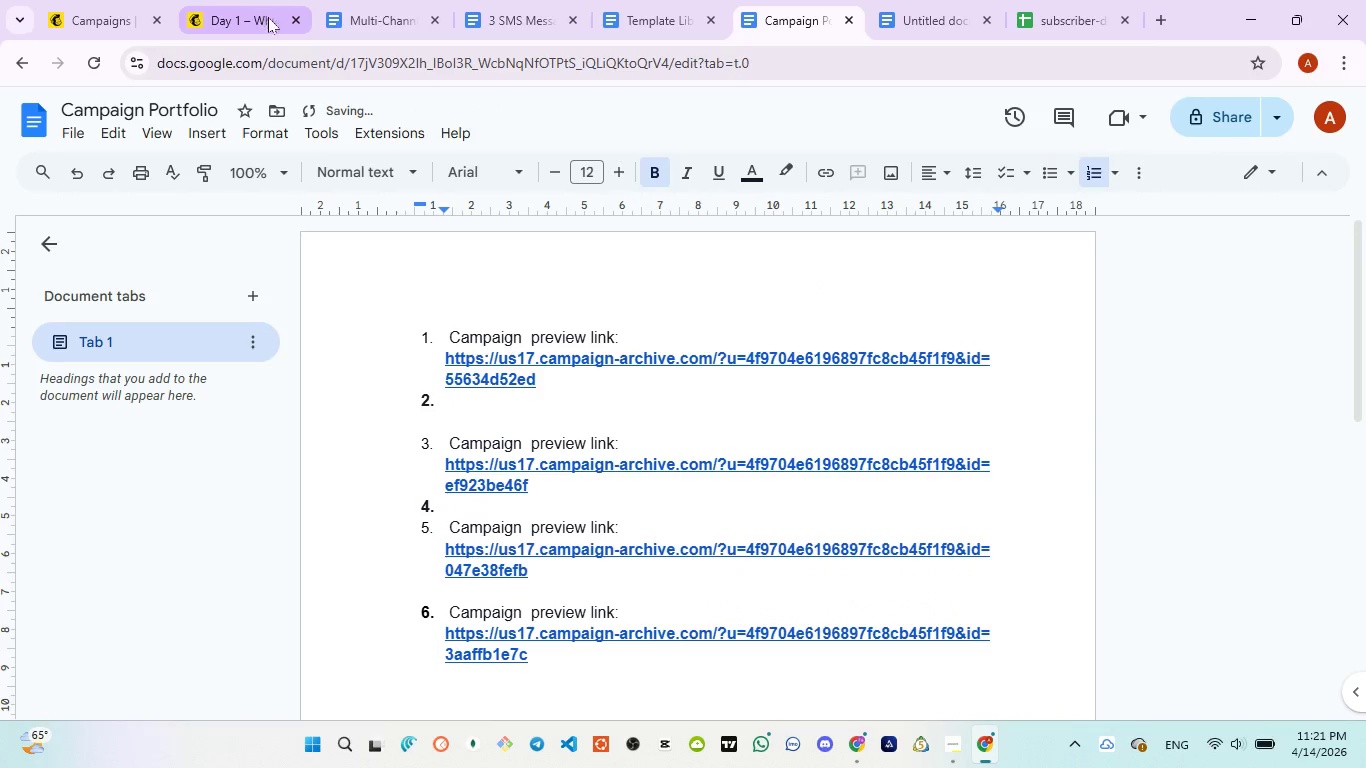 
left_click([297, 24])
 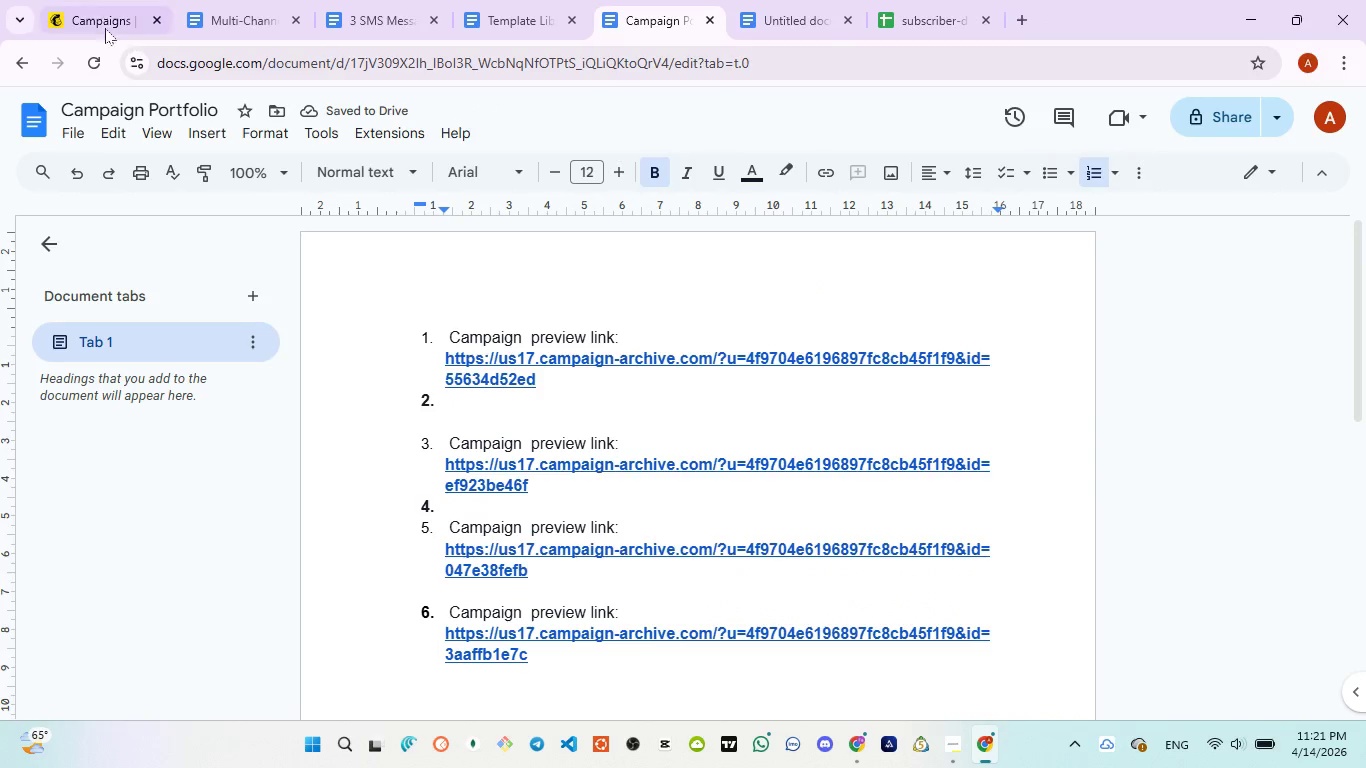 
left_click([91, 3])
 